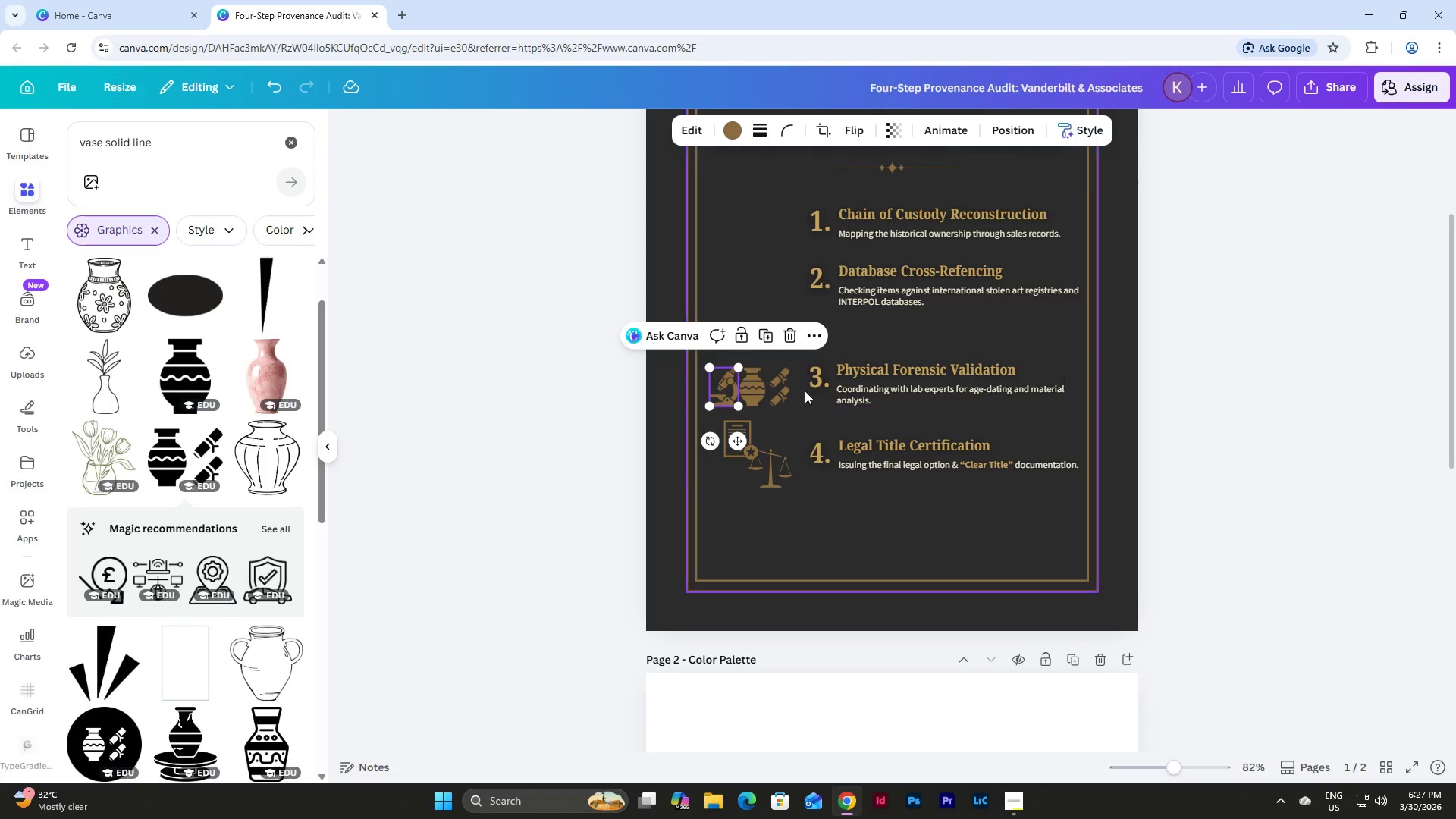 
left_click_drag(start_coordinate=[793, 392], to_coordinate=[711, 360])
 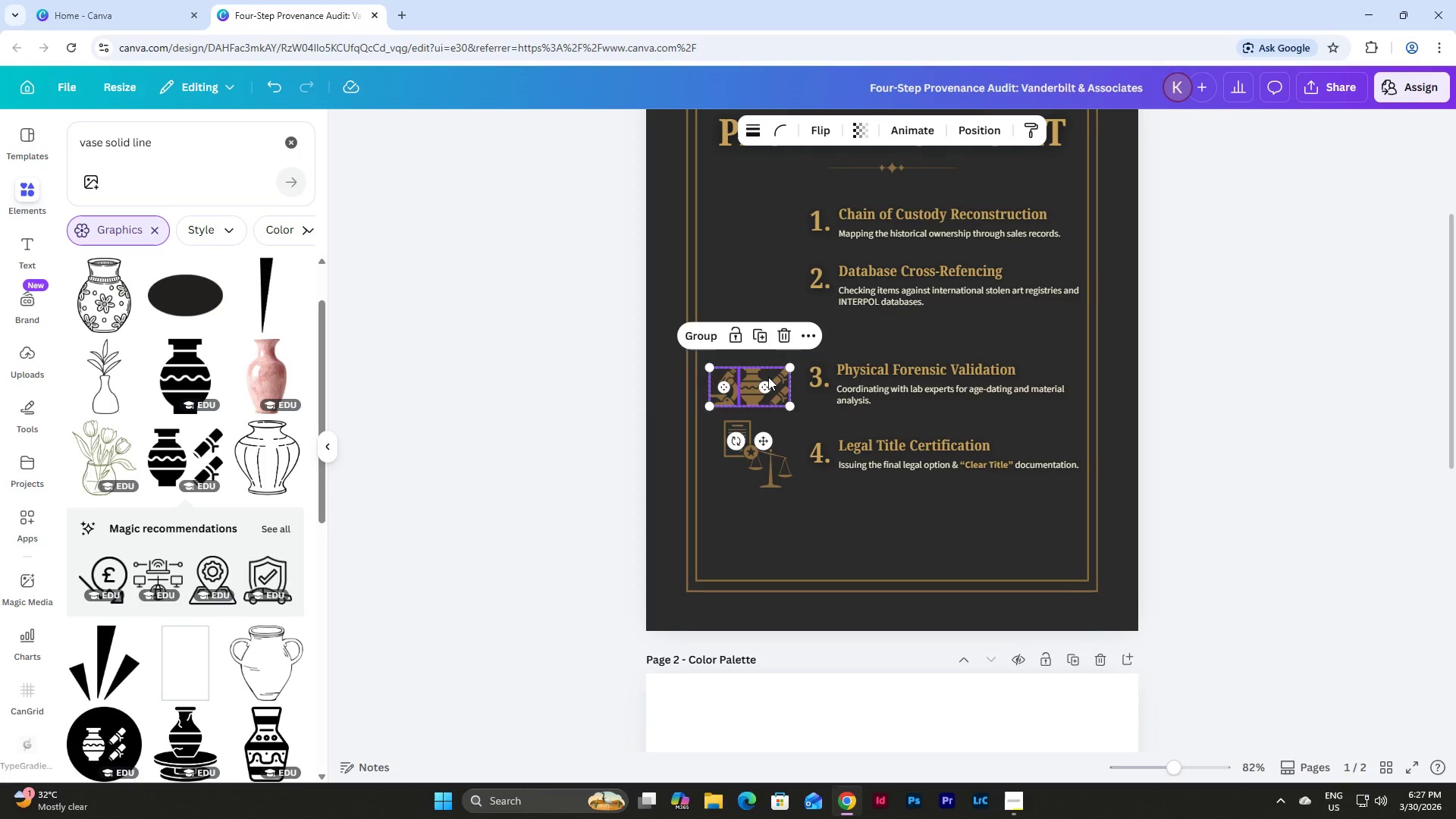 
left_click_drag(start_coordinate=[767, 377], to_coordinate=[775, 373])
 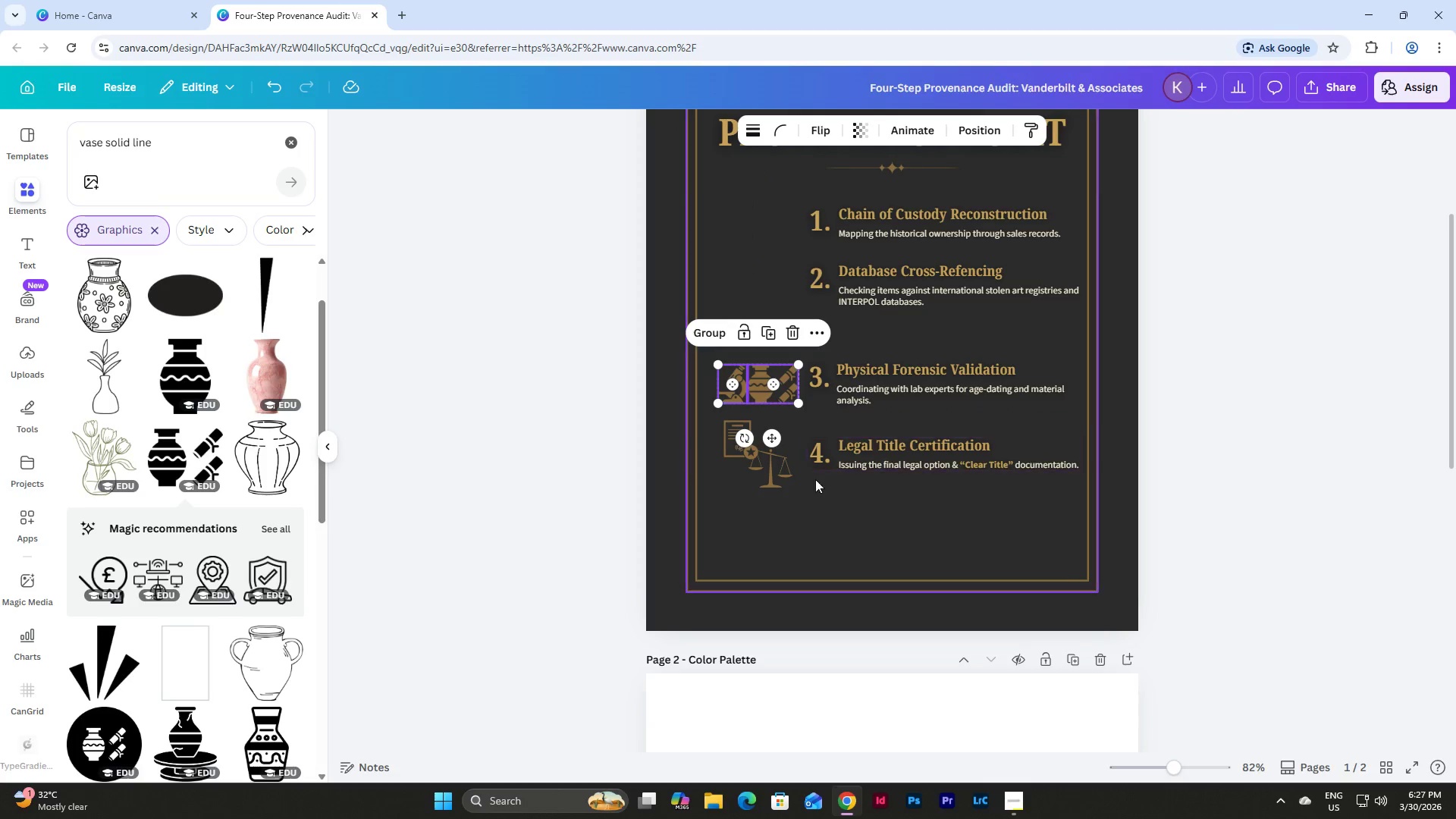 
left_click_drag(start_coordinate=[822, 496], to_coordinate=[824, 500])
 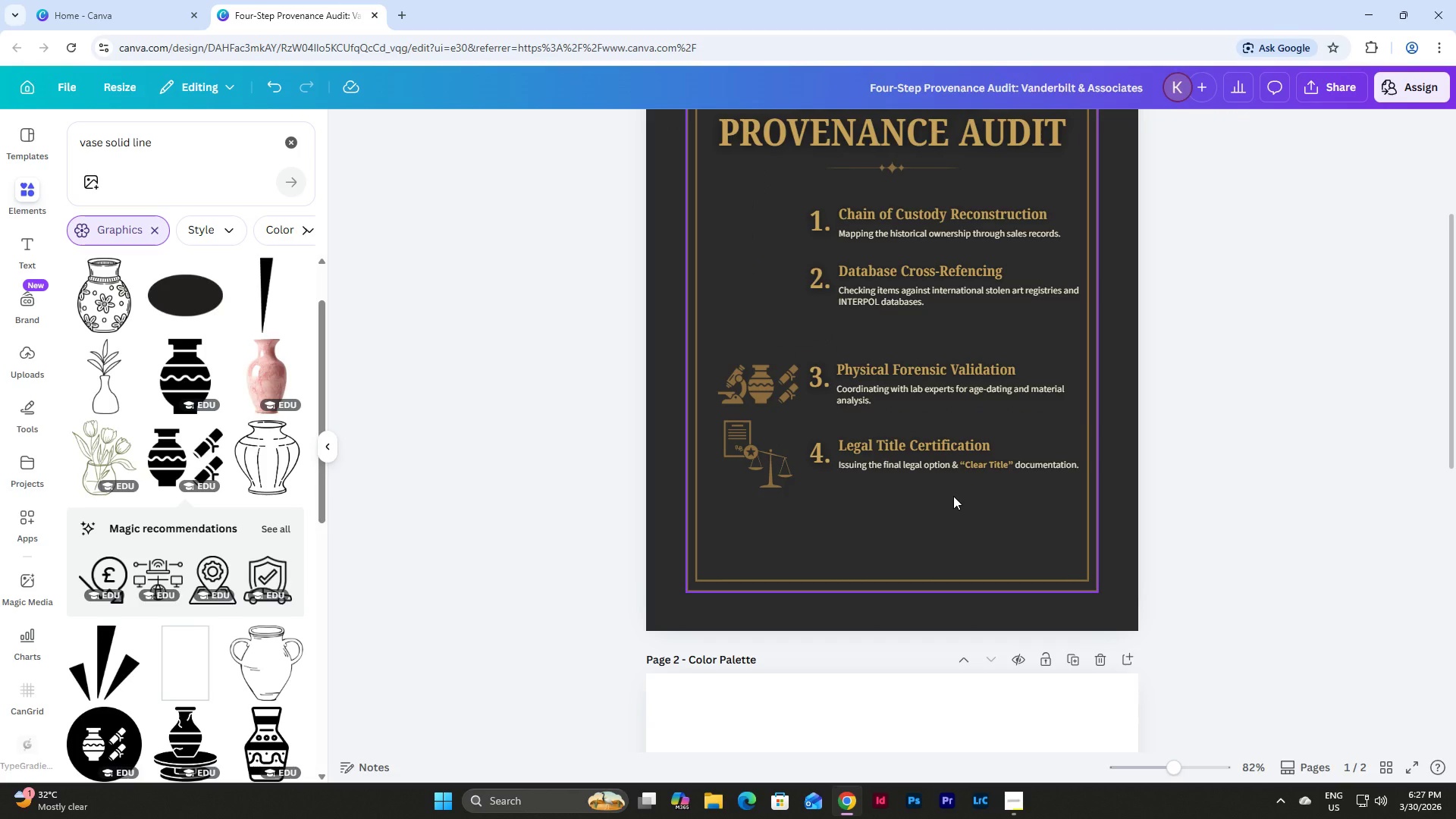 
left_click_drag(start_coordinate=[802, 494], to_coordinate=[726, 347])
 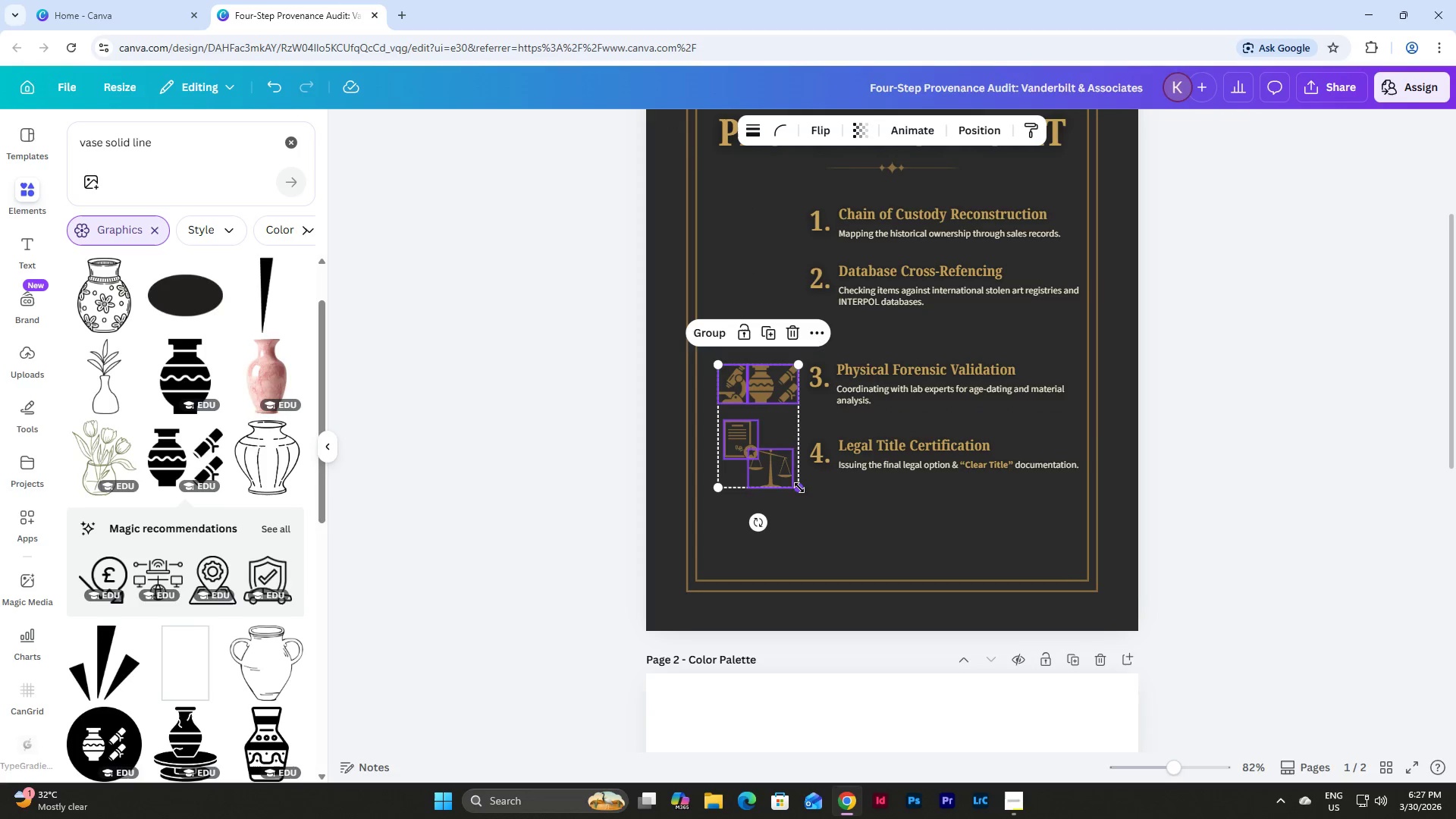 
left_click_drag(start_coordinate=[793, 485], to_coordinate=[779, 472])
 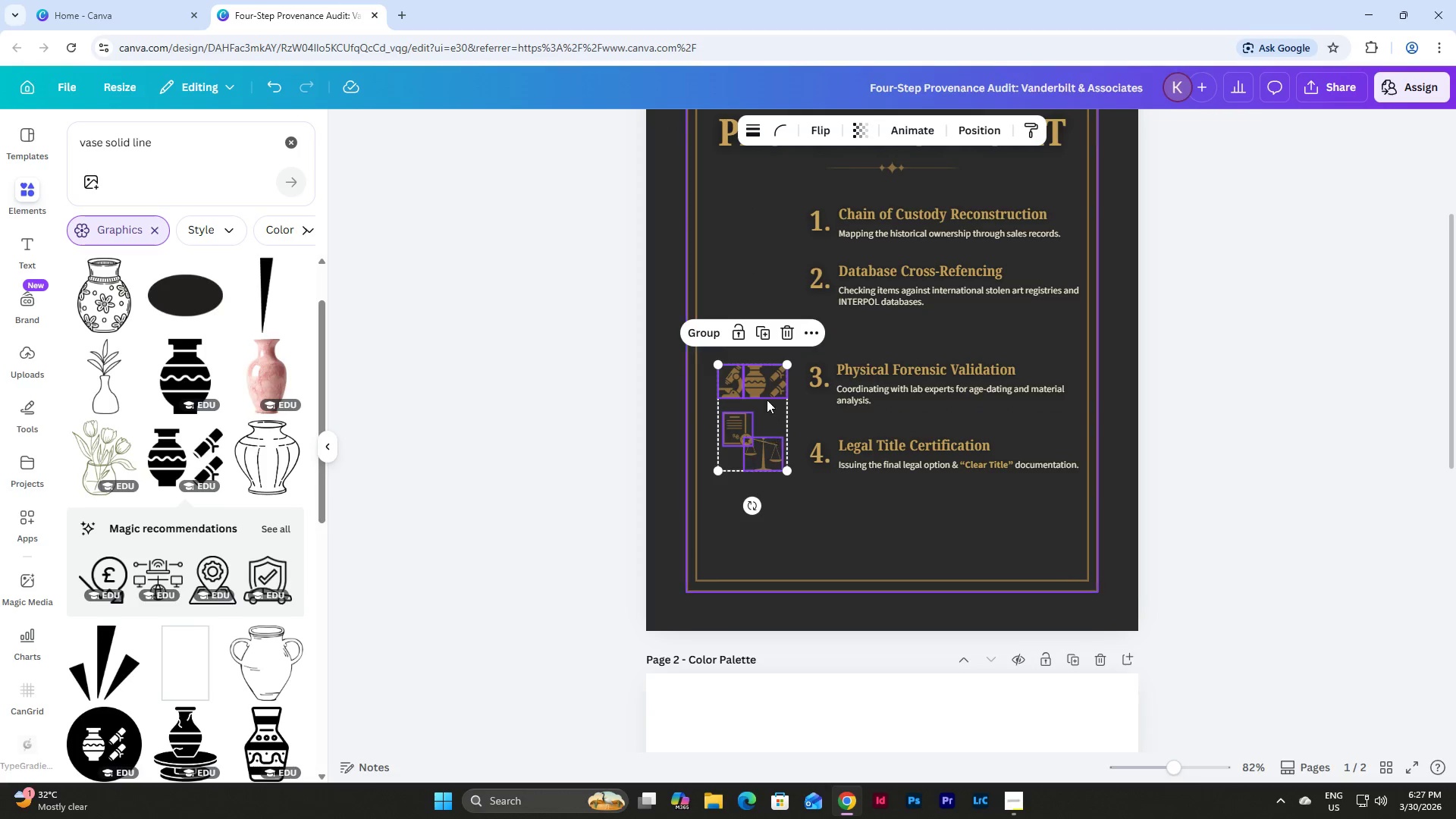 
left_click_drag(start_coordinate=[767, 400], to_coordinate=[776, 397])
 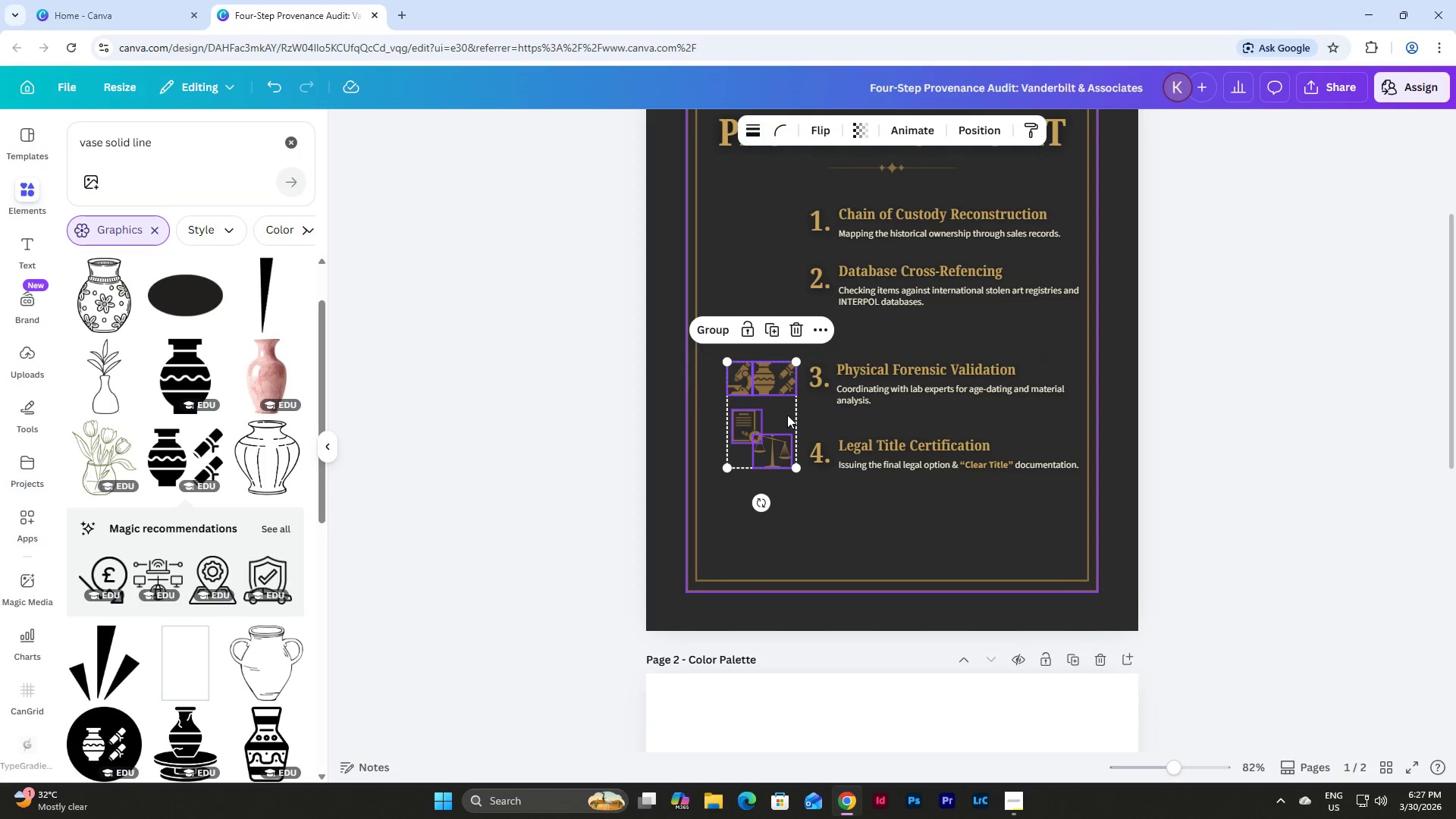 
left_click_drag(start_coordinate=[777, 415], to_coordinate=[764, 415])
 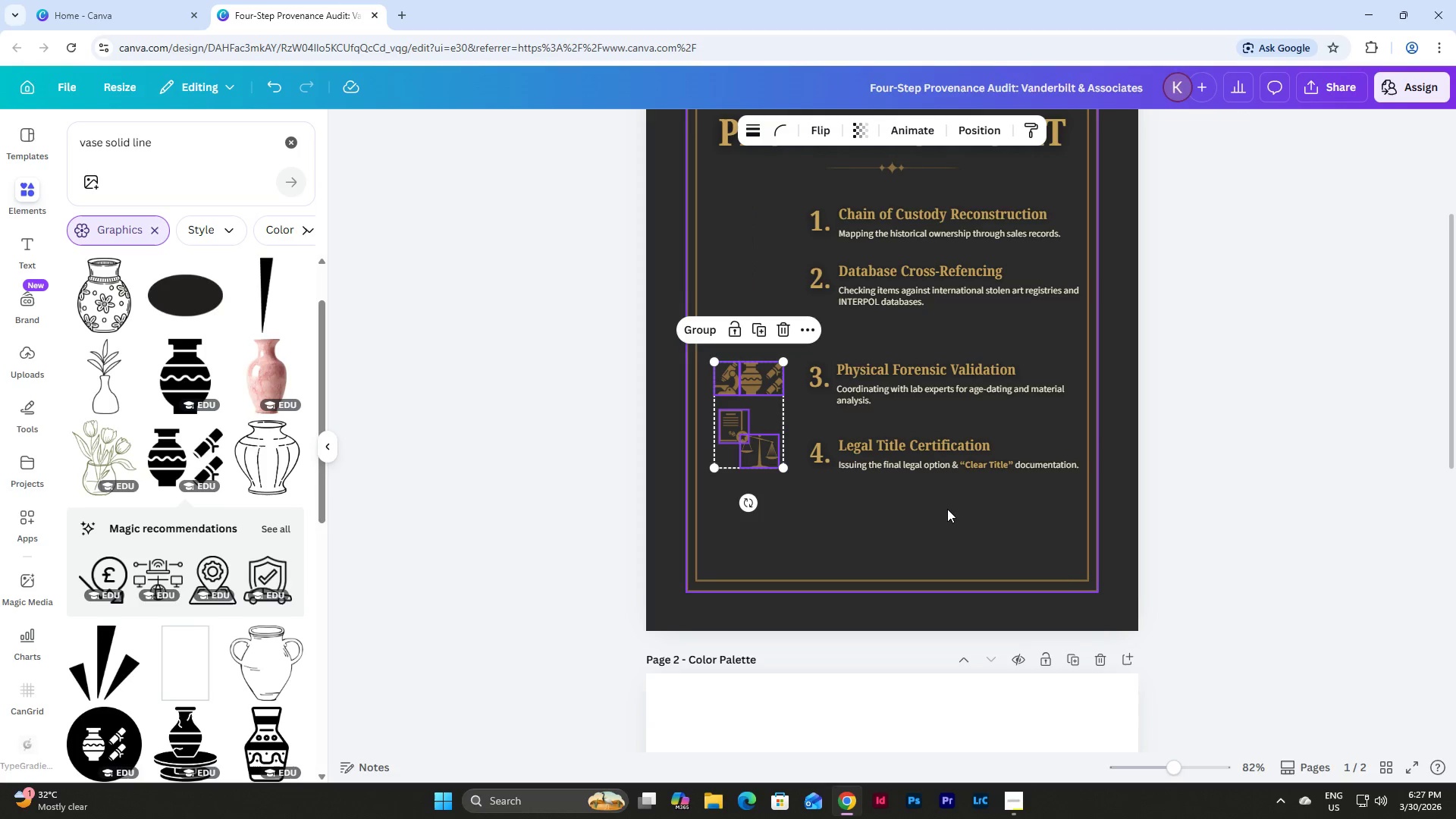 
left_click([947, 497])
 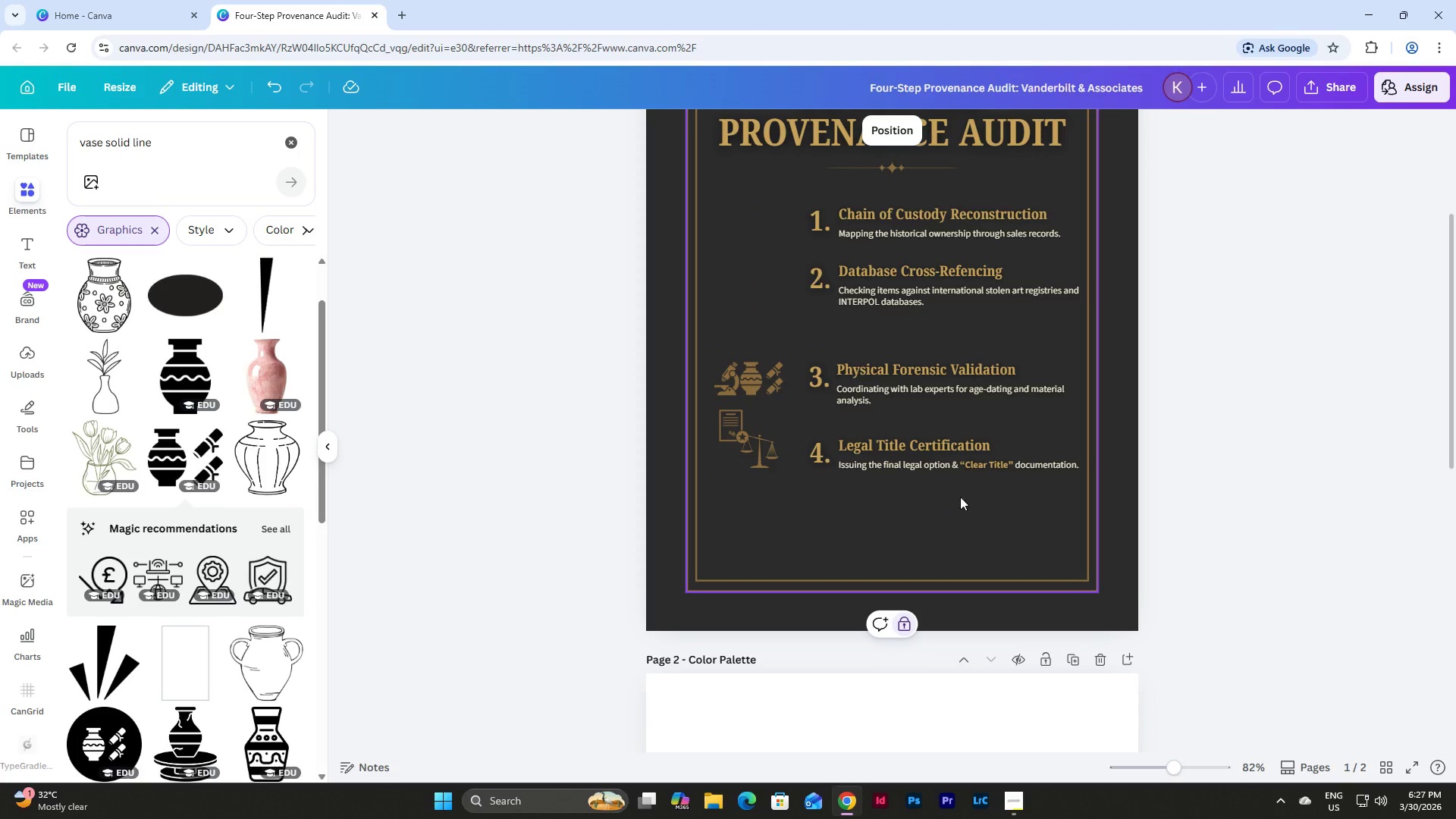 
scroll: coordinate [993, 486], scroll_direction: up, amount: 2.0
 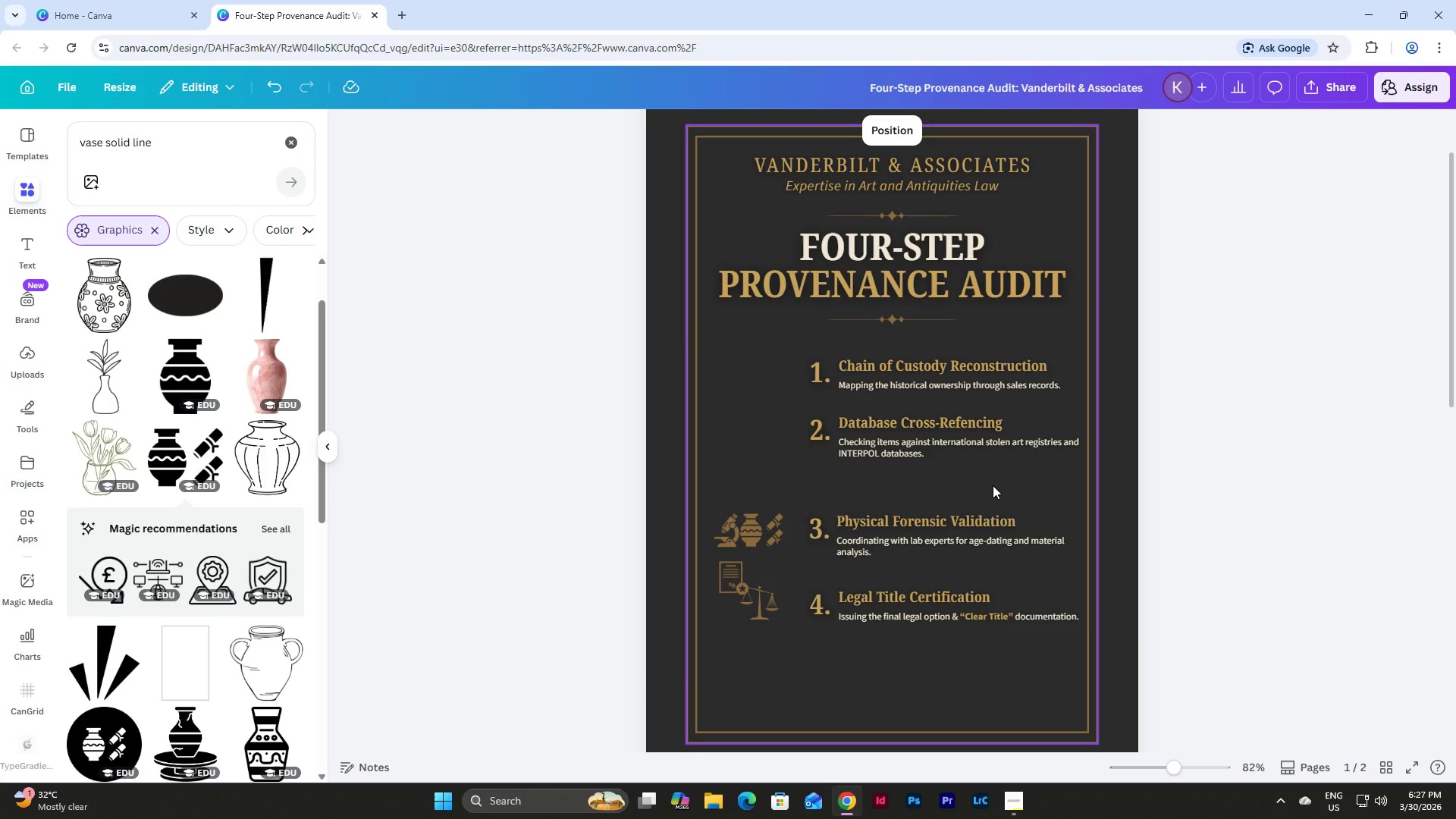 
scroll: coordinate [993, 485], scroll_direction: down, amount: 2.0
 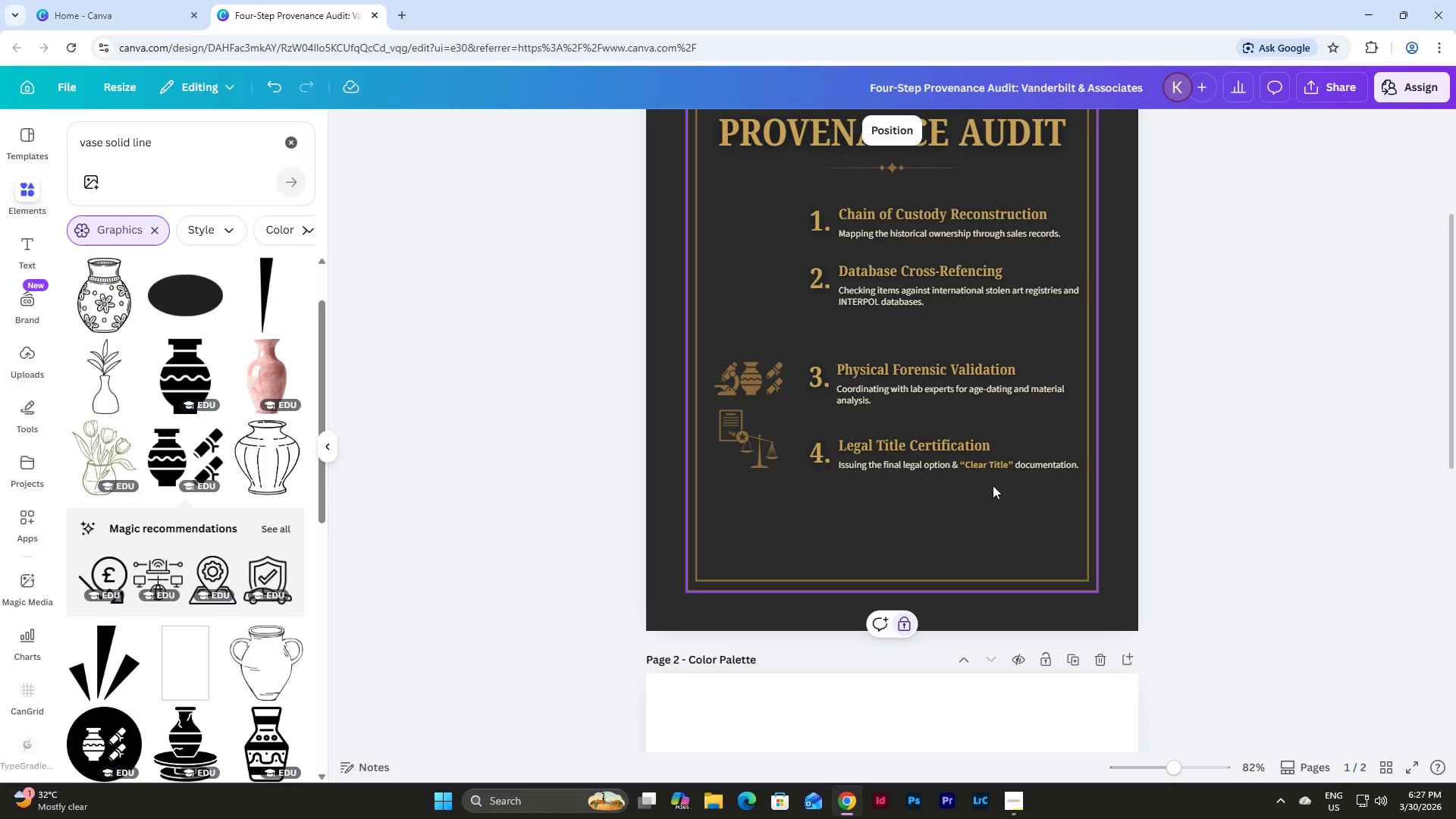 
wait(5.04)
 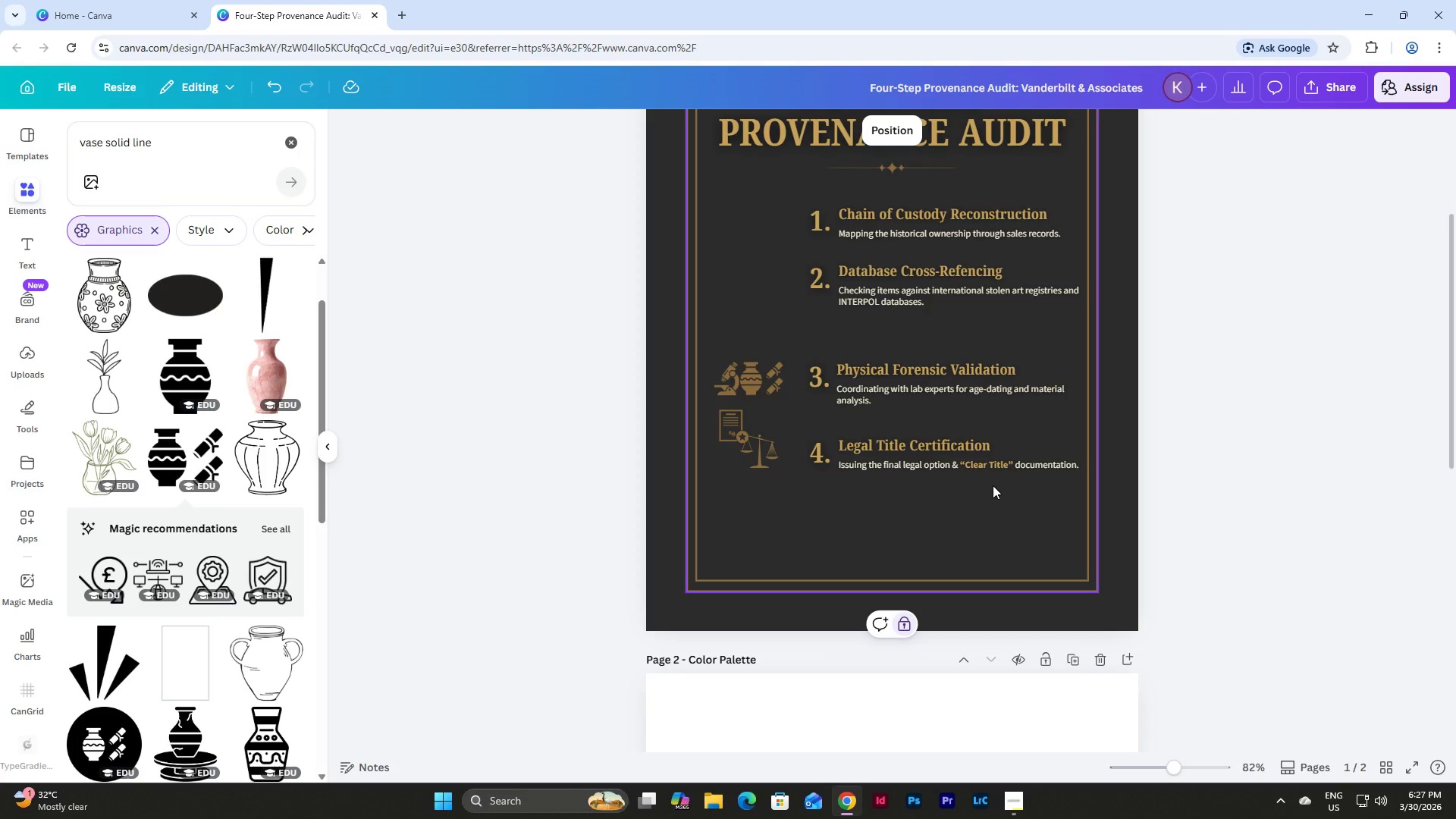 
left_click_drag(start_coordinate=[1027, 505], to_coordinate=[718, 421])
 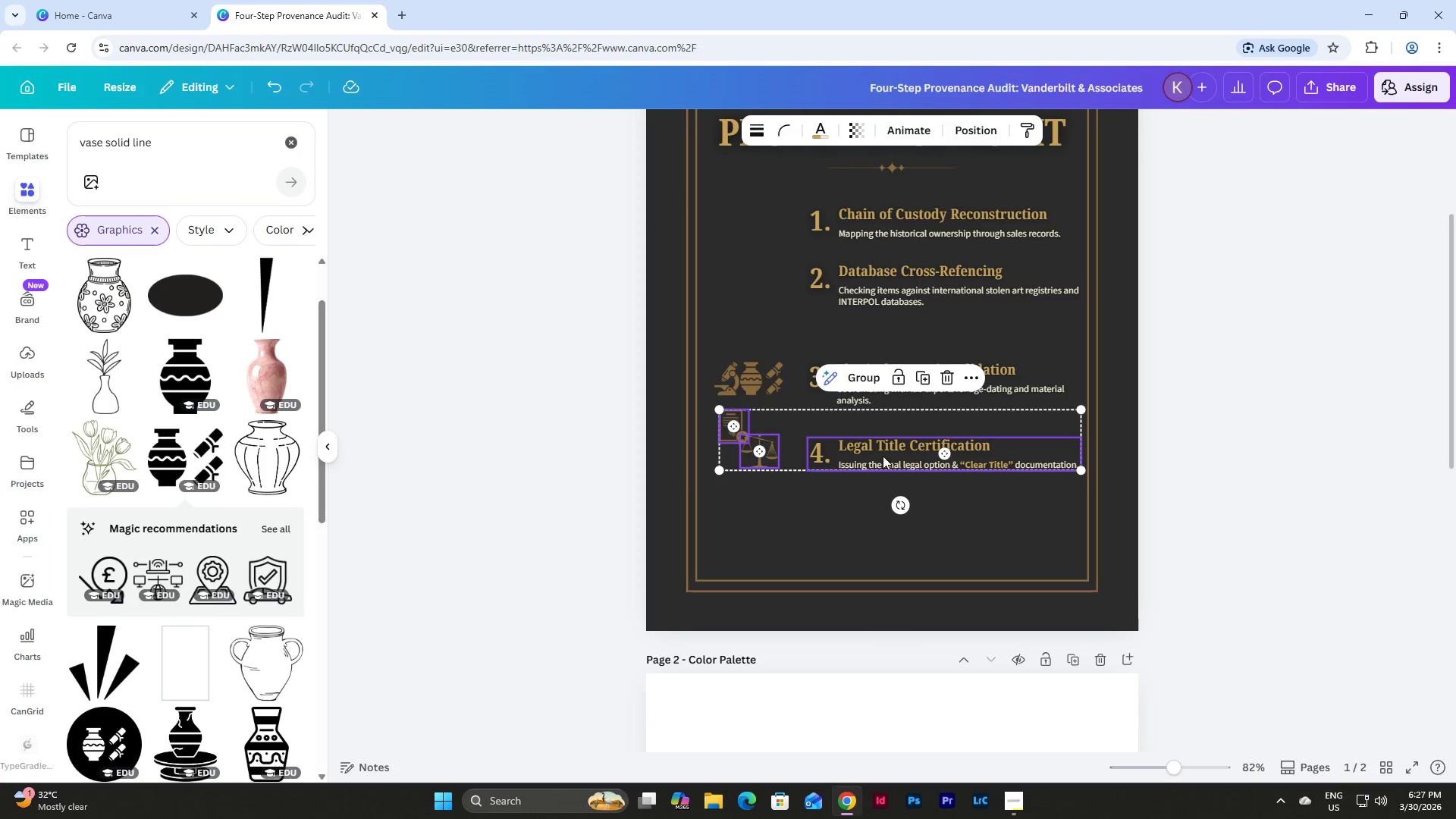 
left_click_drag(start_coordinate=[883, 453], to_coordinate=[883, 485])
 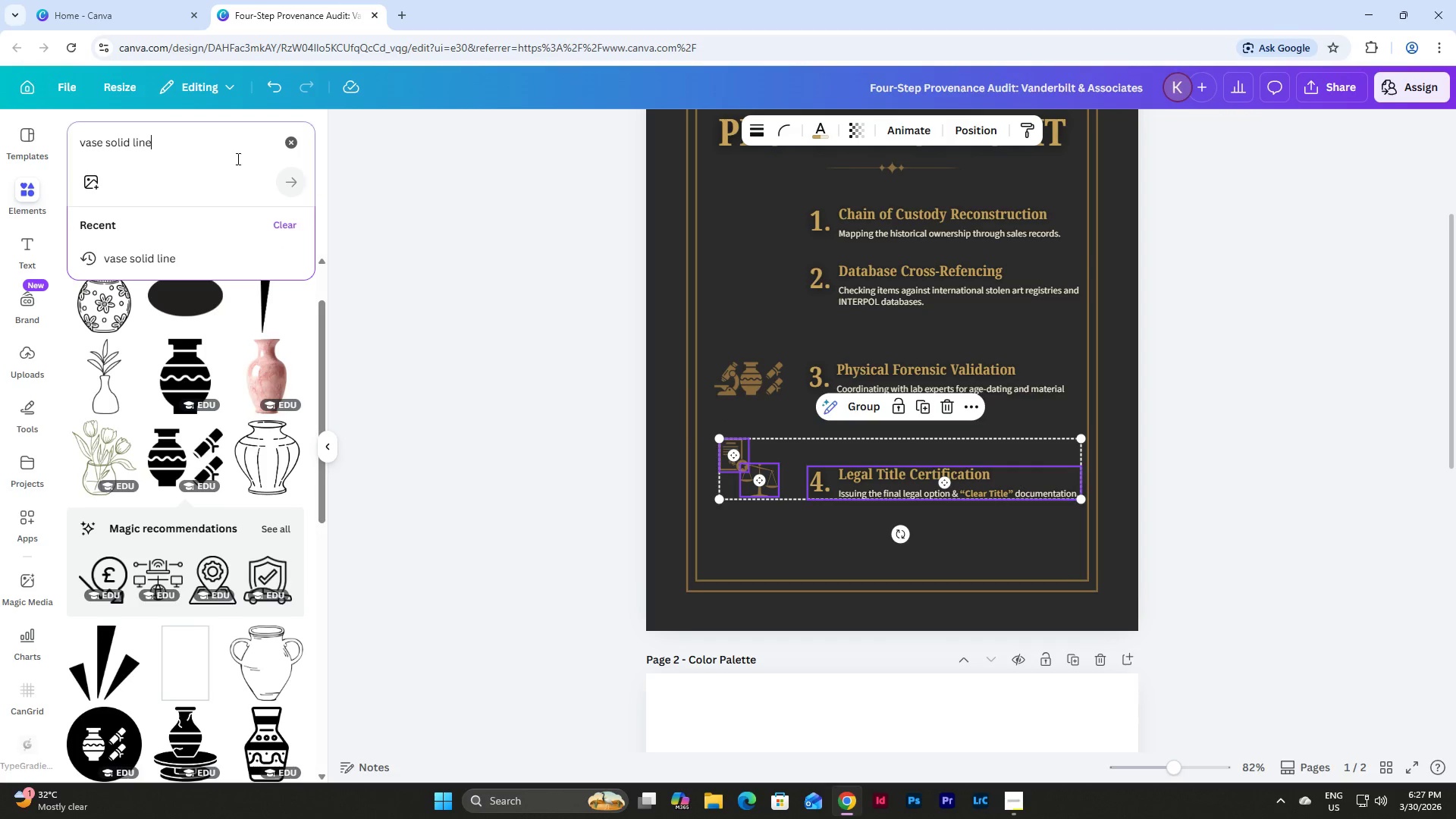 
left_click_drag(start_coordinate=[193, 141], to_coordinate=[10, 129])
 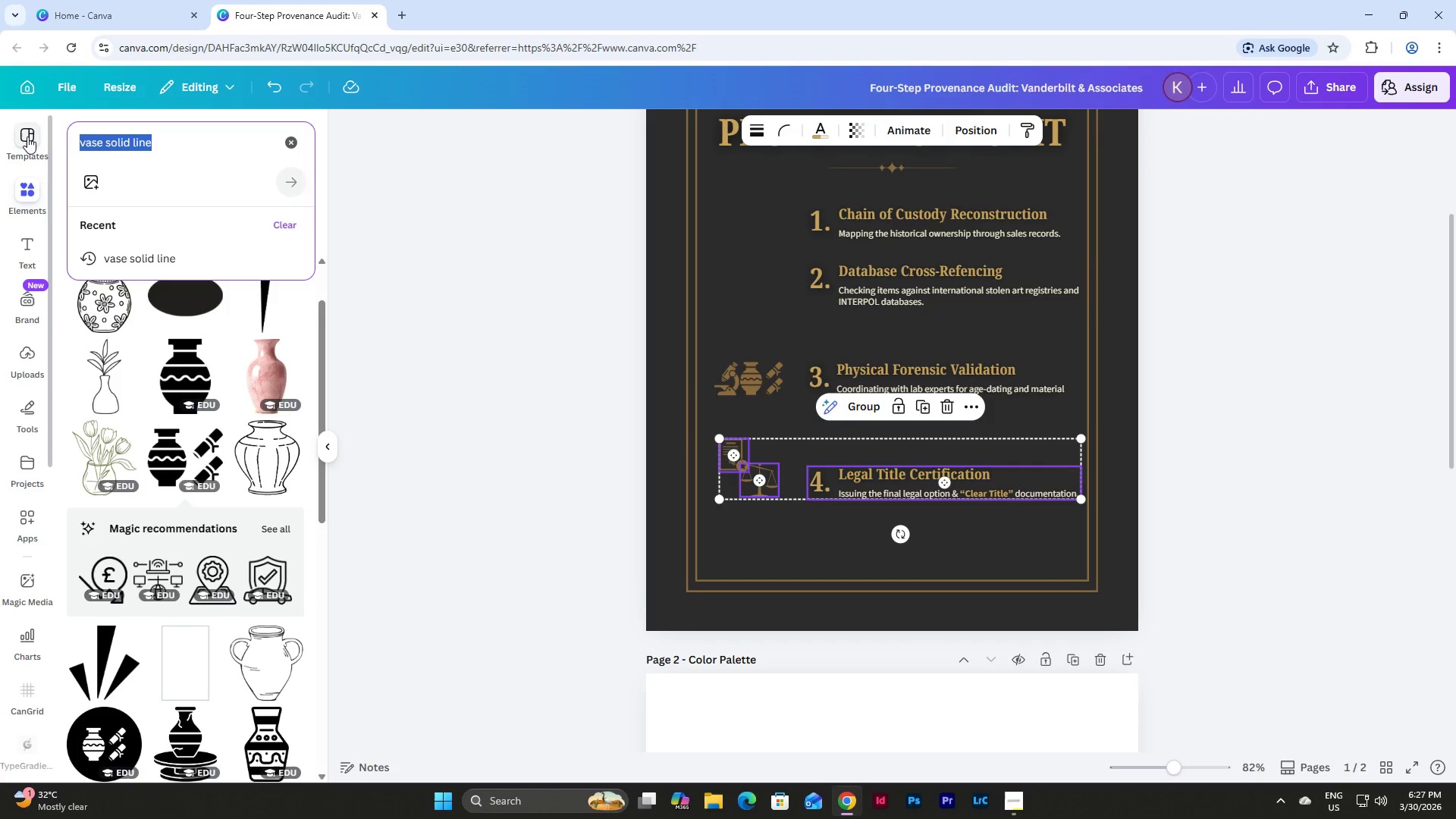 
type(sq)
 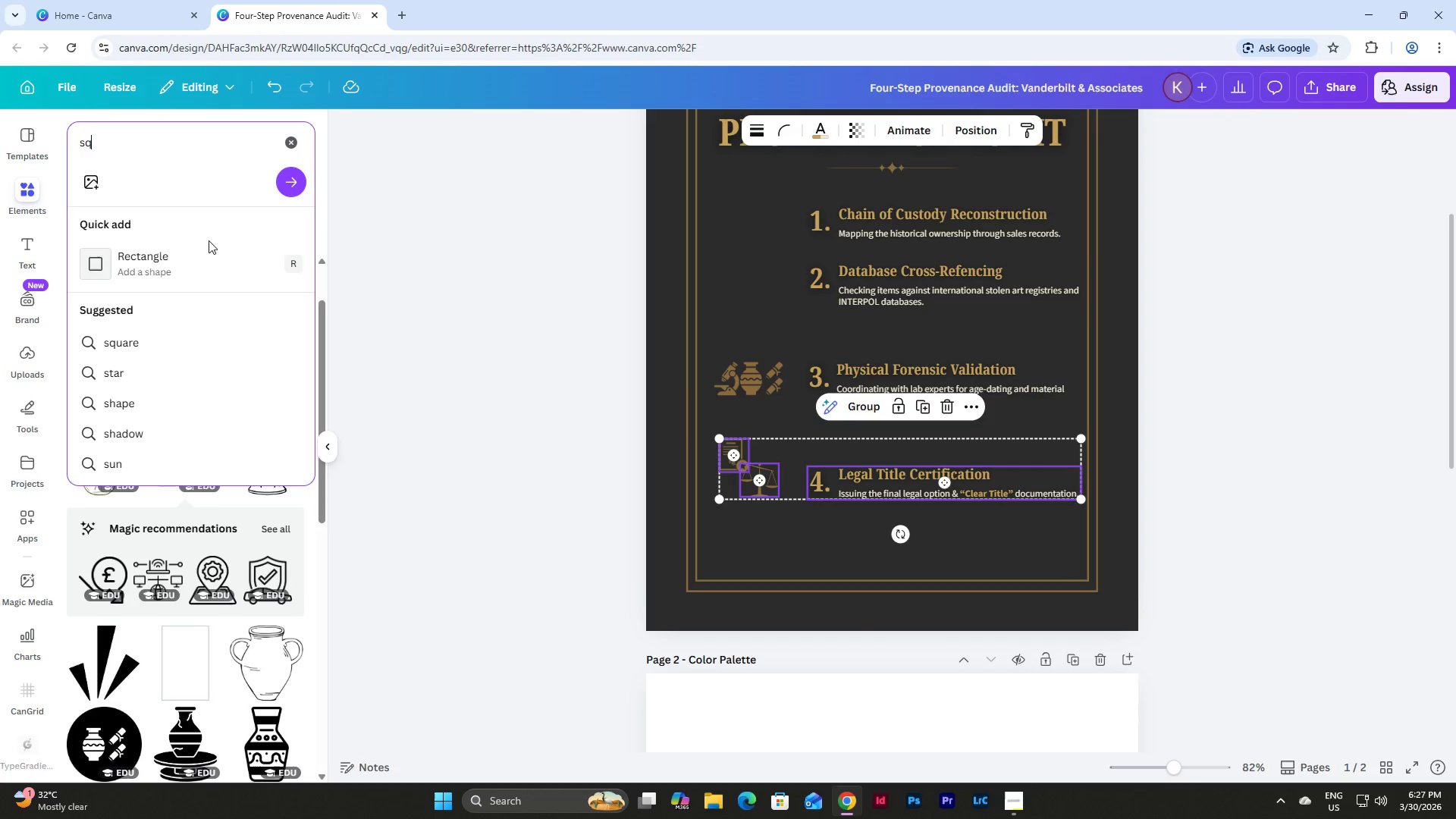 
left_click_drag(start_coordinate=[202, 257], to_coordinate=[202, 263])
 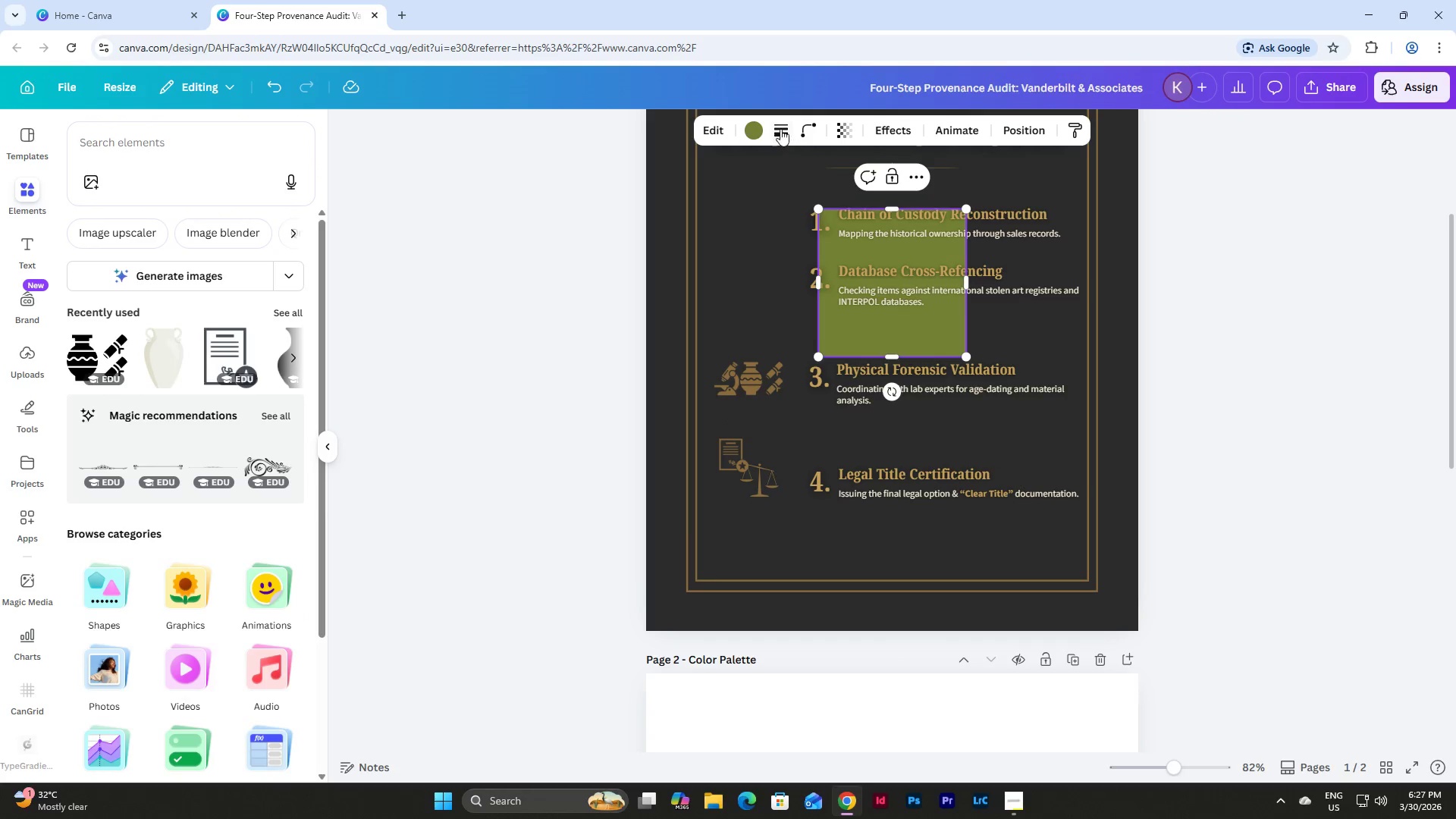 
left_click([747, 125])
 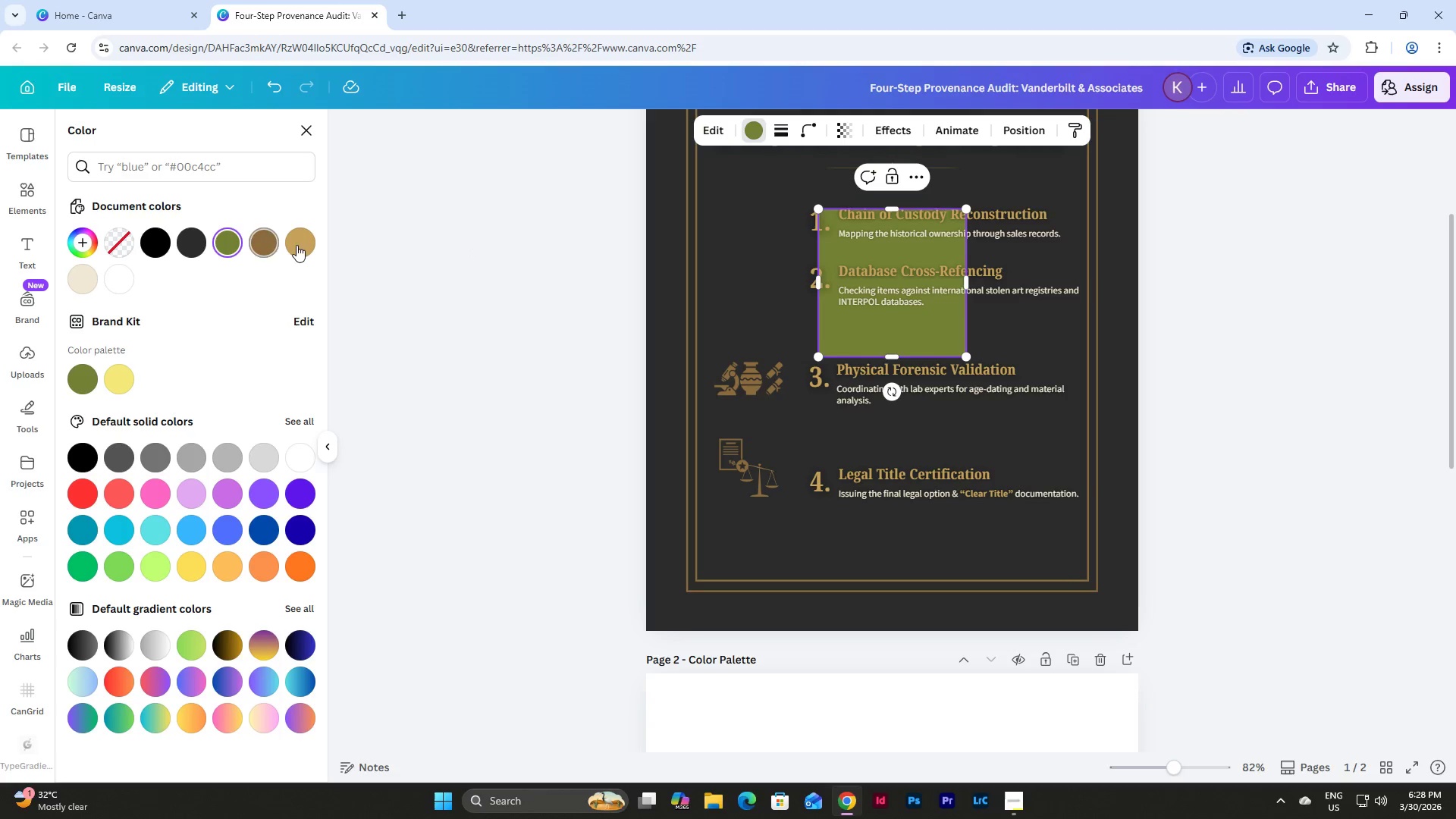 
left_click([301, 243])
 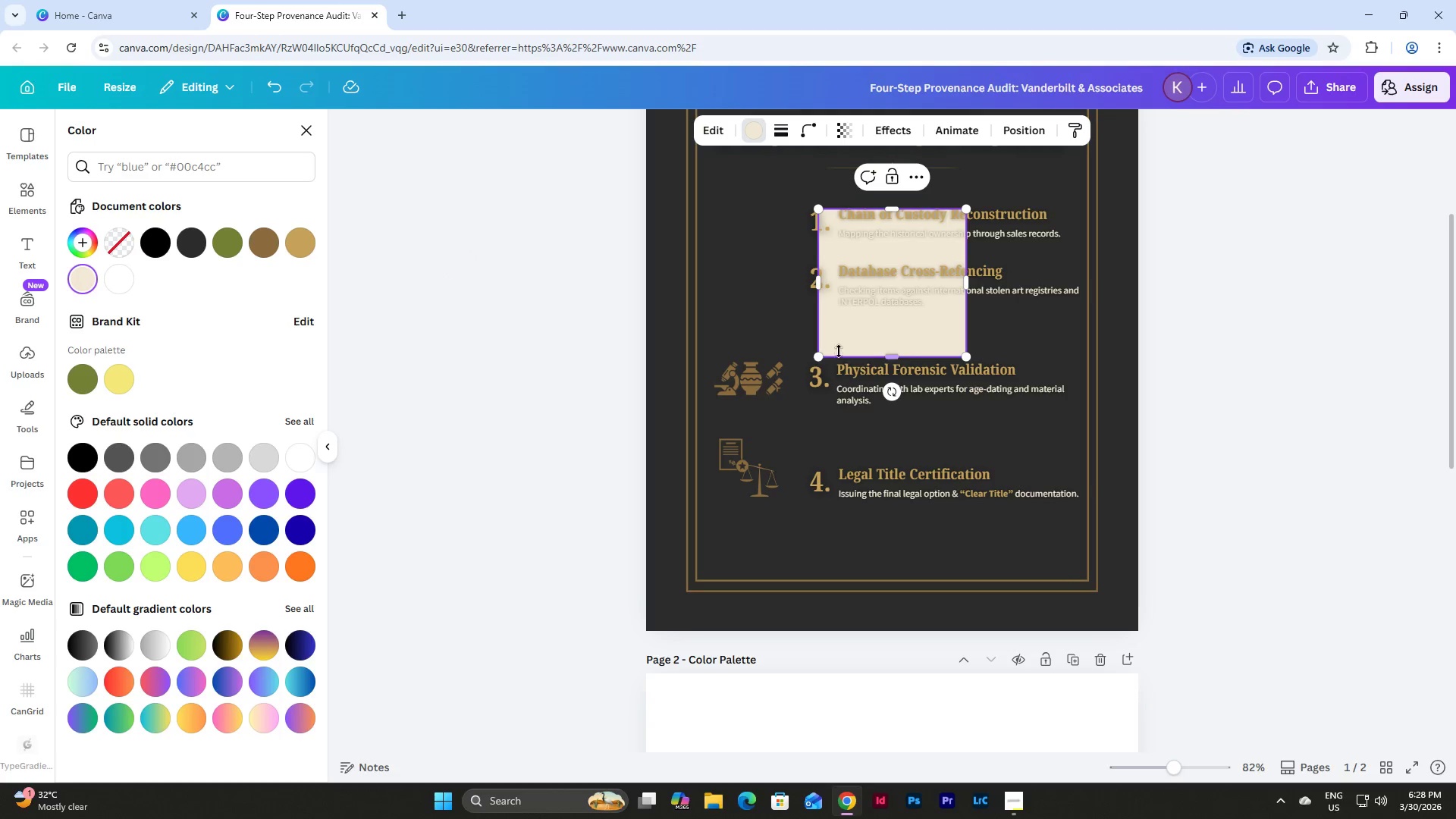 
left_click_drag(start_coordinate=[896, 349], to_coordinate=[816, 431])
 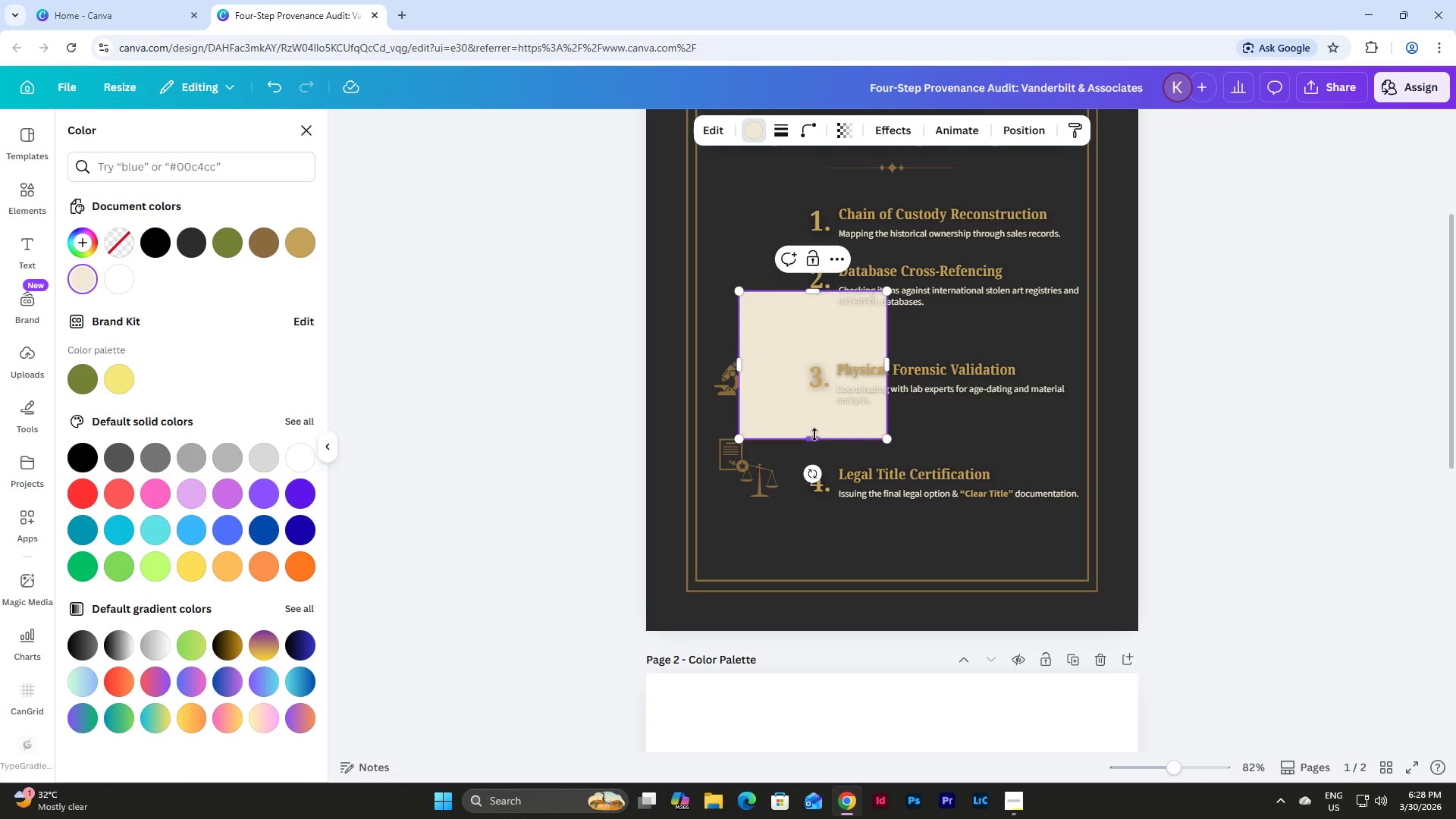 
left_click_drag(start_coordinate=[814, 437], to_coordinate=[803, 279])
 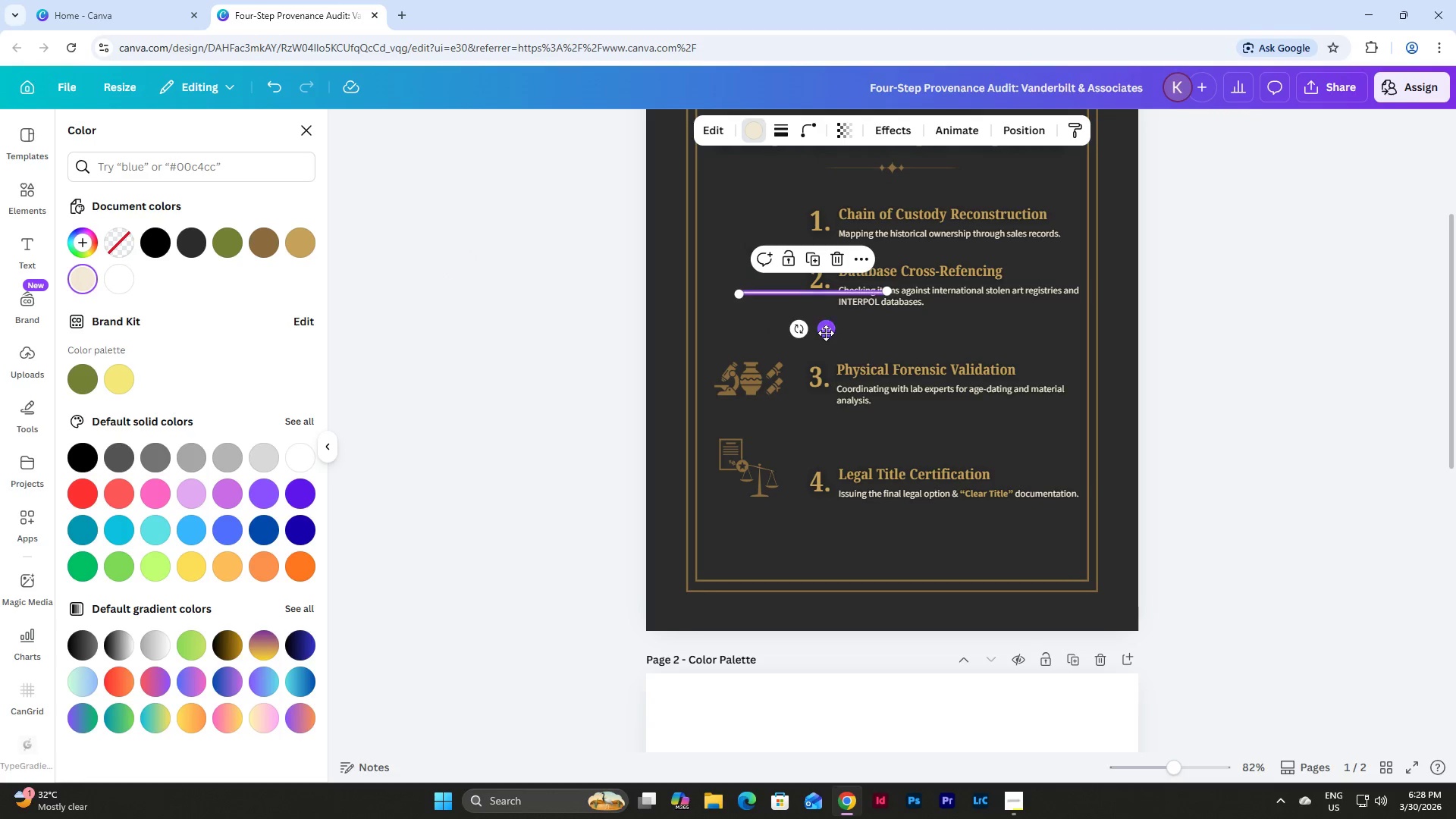 
left_click_drag(start_coordinate=[828, 327], to_coordinate=[903, 469])
 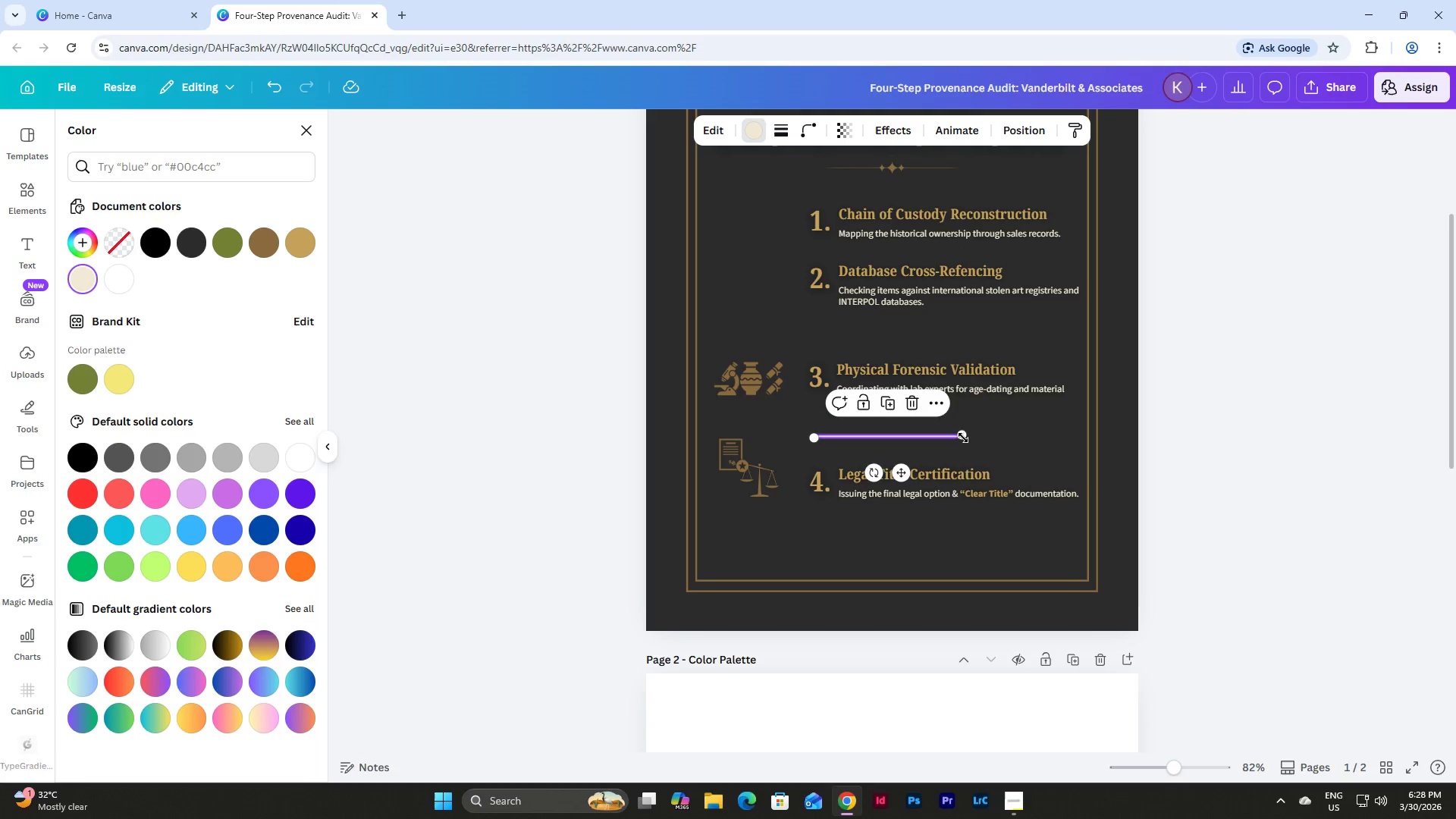 
left_click_drag(start_coordinate=[962, 437], to_coordinate=[1090, 428])
 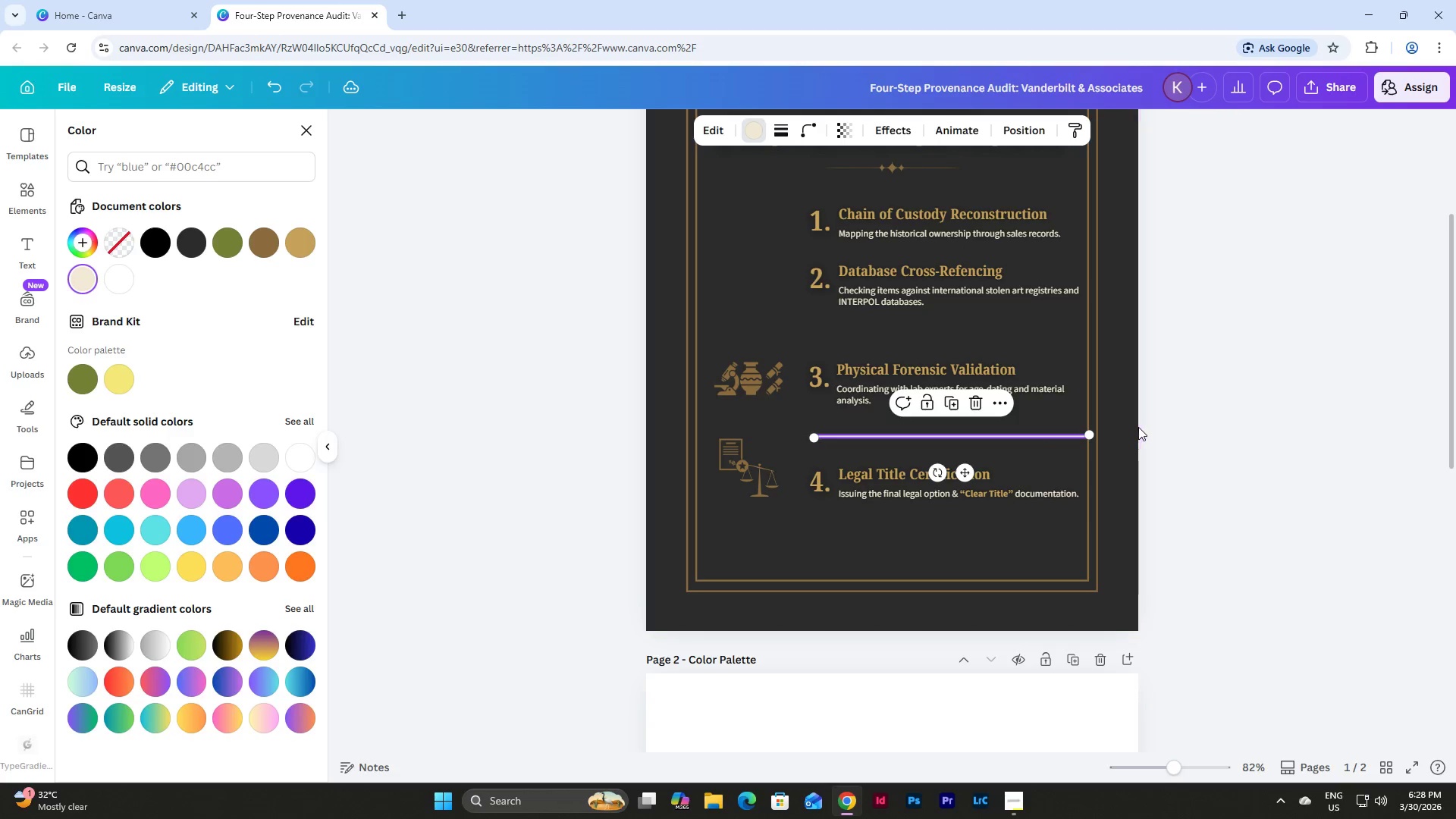 
left_click([1138, 427])
 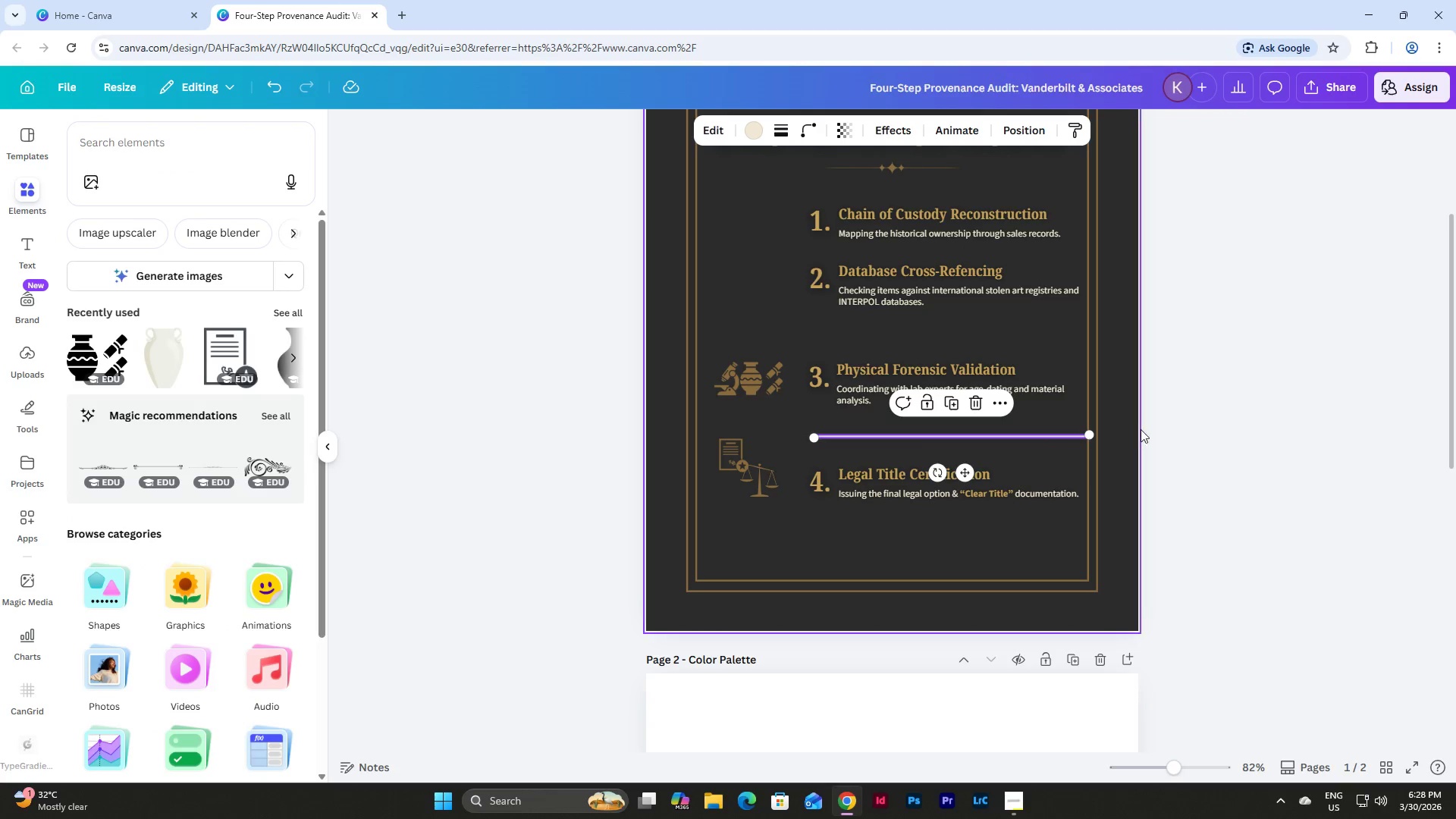 
left_click([1169, 434])
 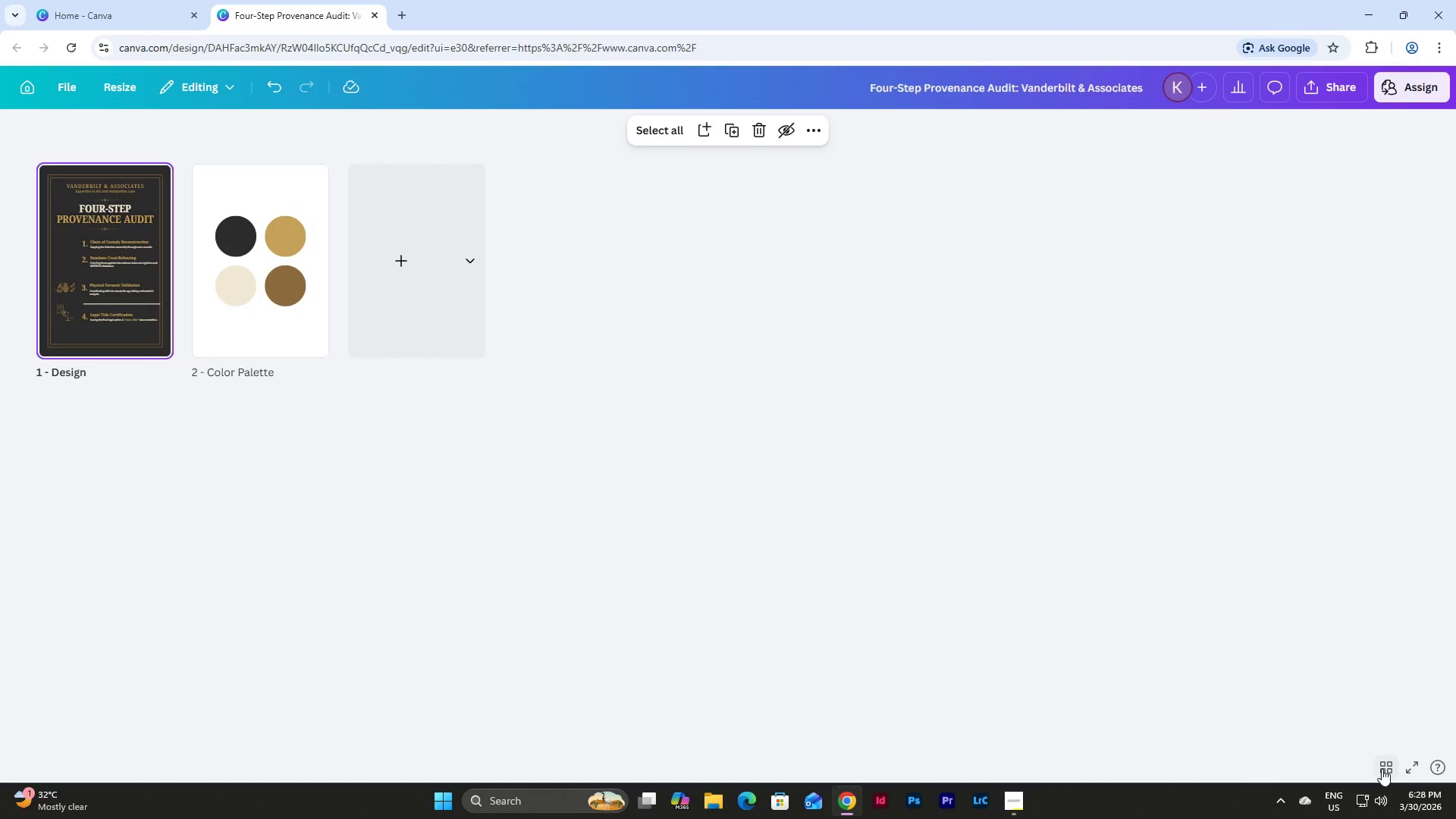 
wait(5.33)
 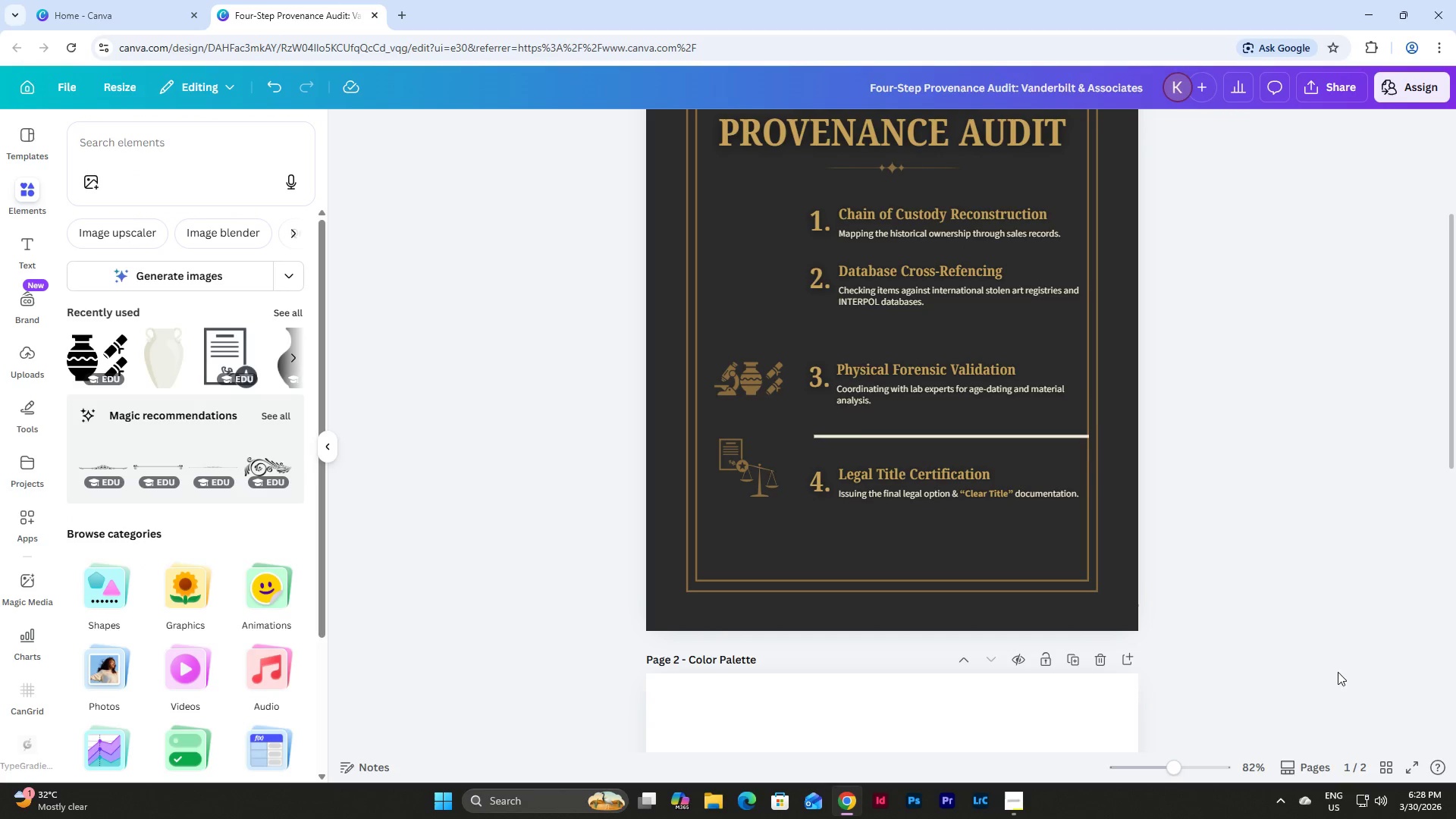 
double_click([1382, 769])
 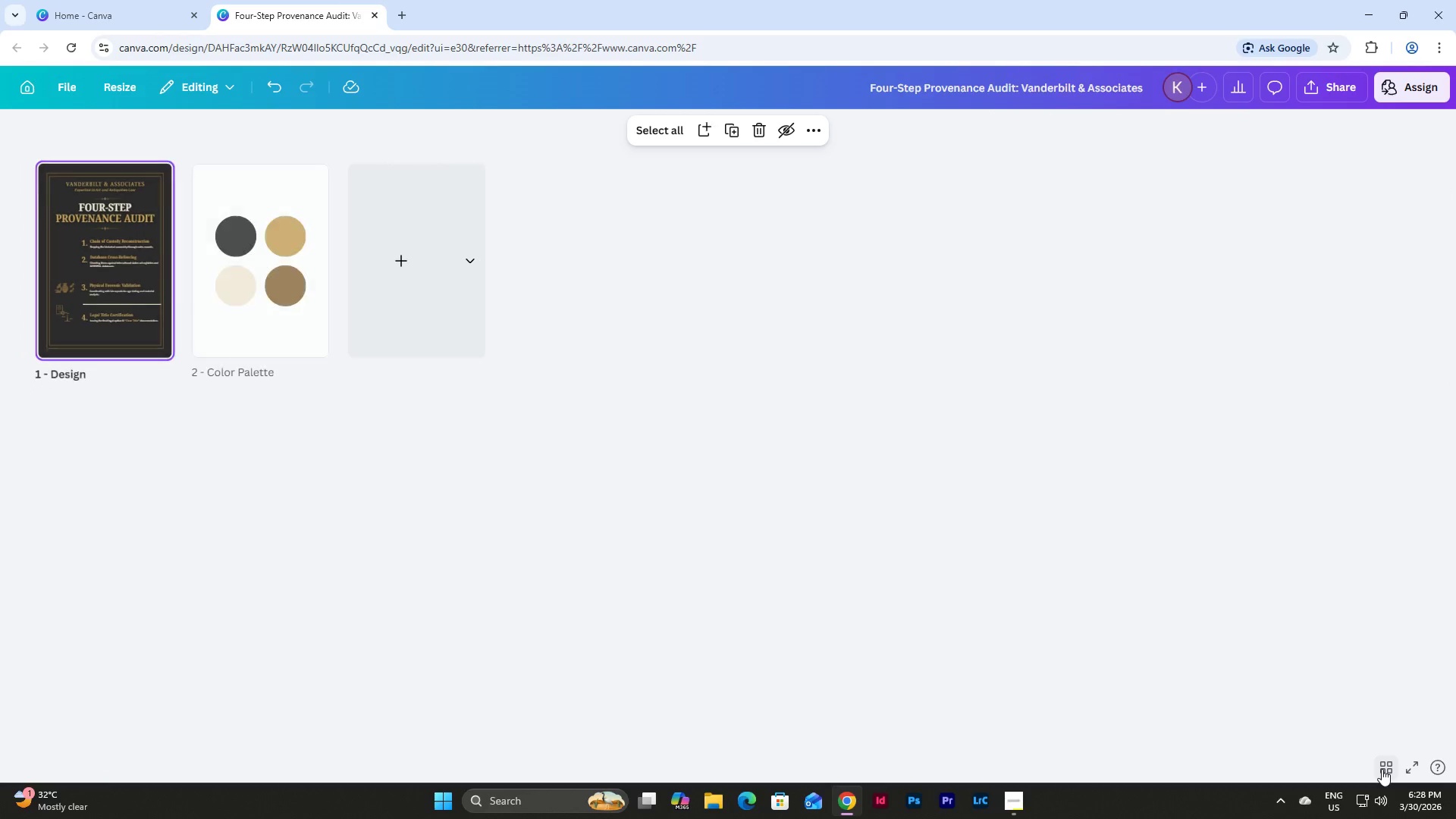 
left_click([1382, 769])
 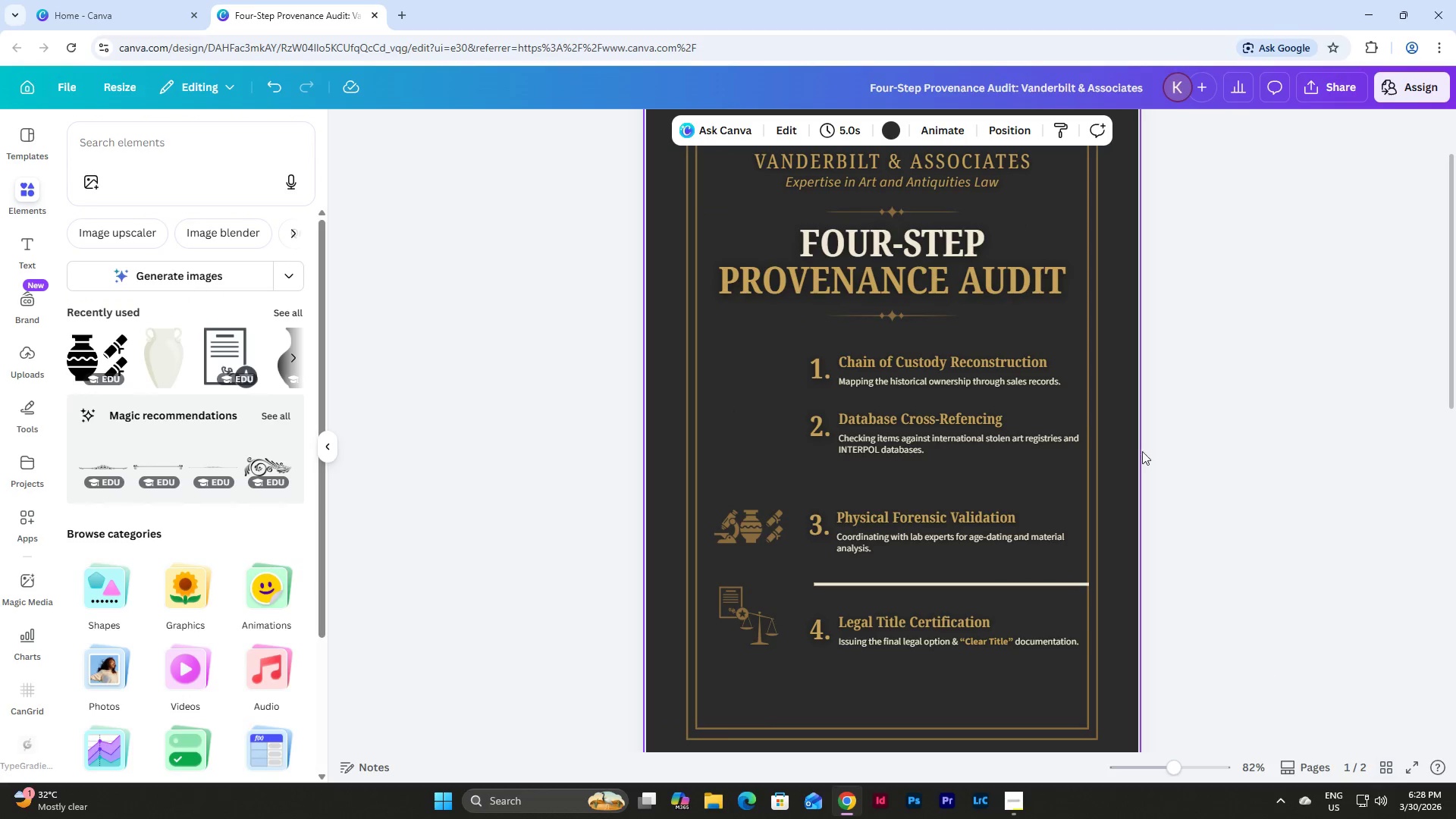 
scroll: coordinate [1126, 435], scroll_direction: down, amount: 3.0
 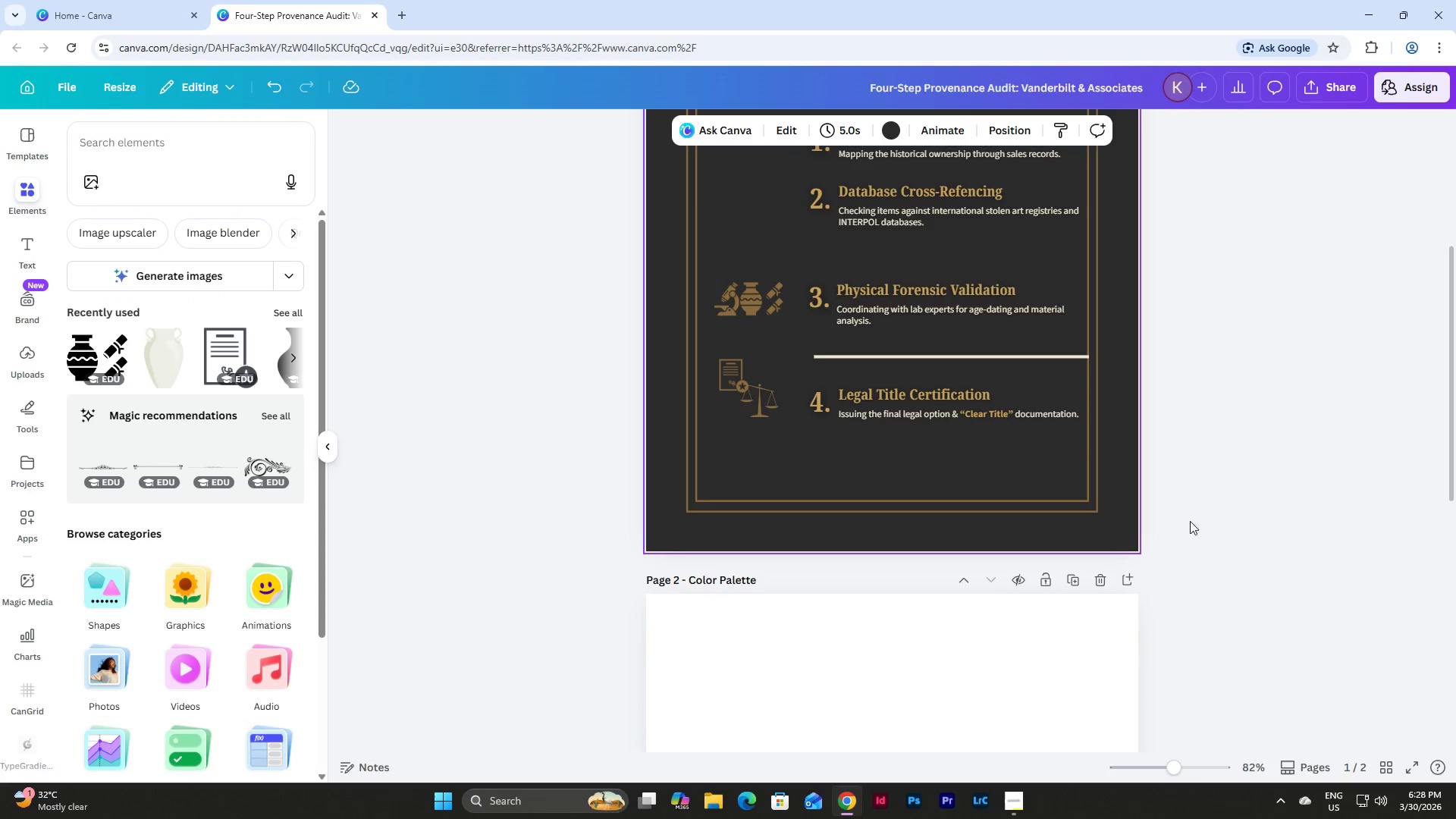 
scroll: coordinate [1176, 503], scroll_direction: up, amount: 2.0
 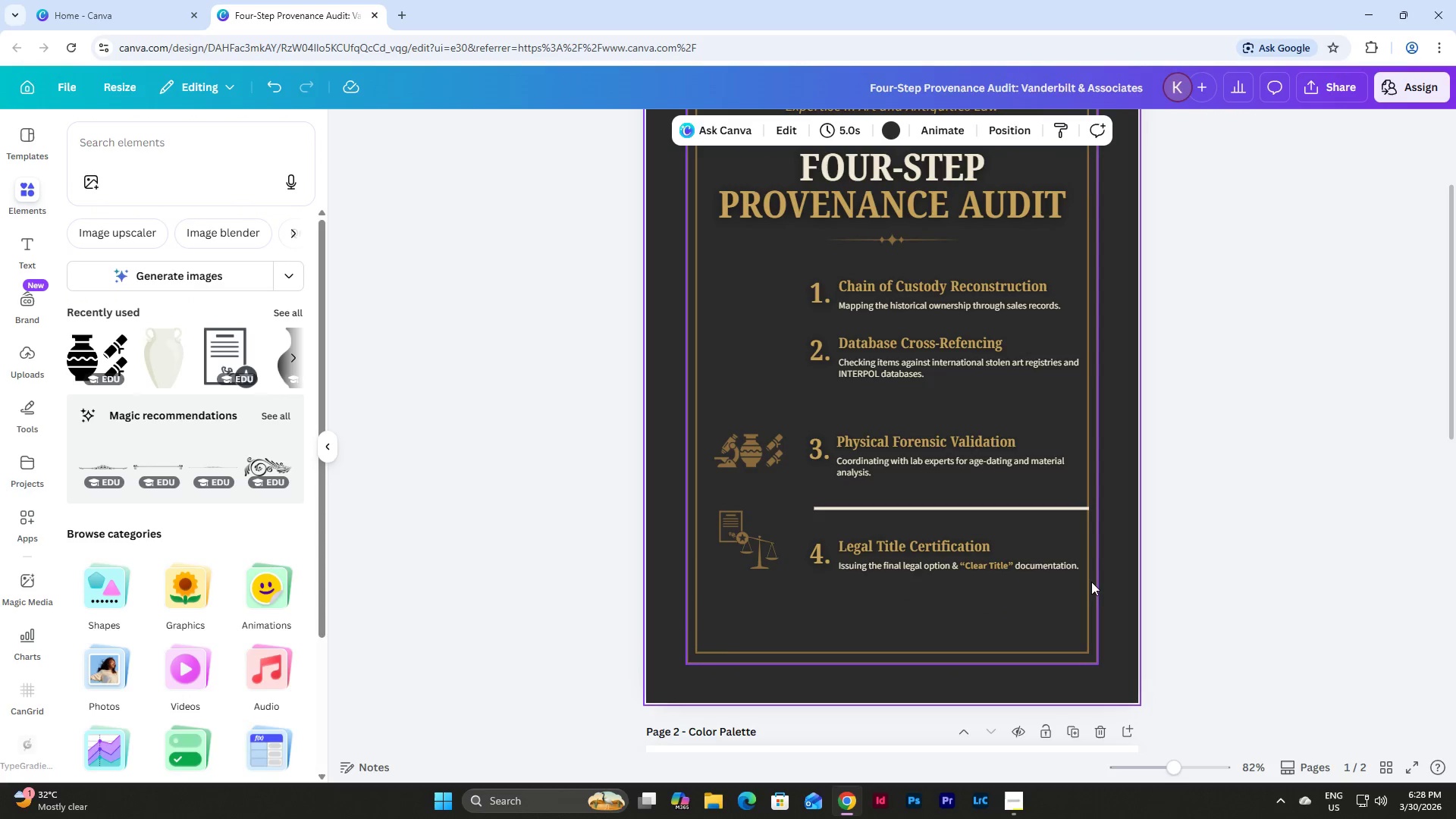 
left_click_drag(start_coordinate=[1079, 577], to_coordinate=[704, 419])
 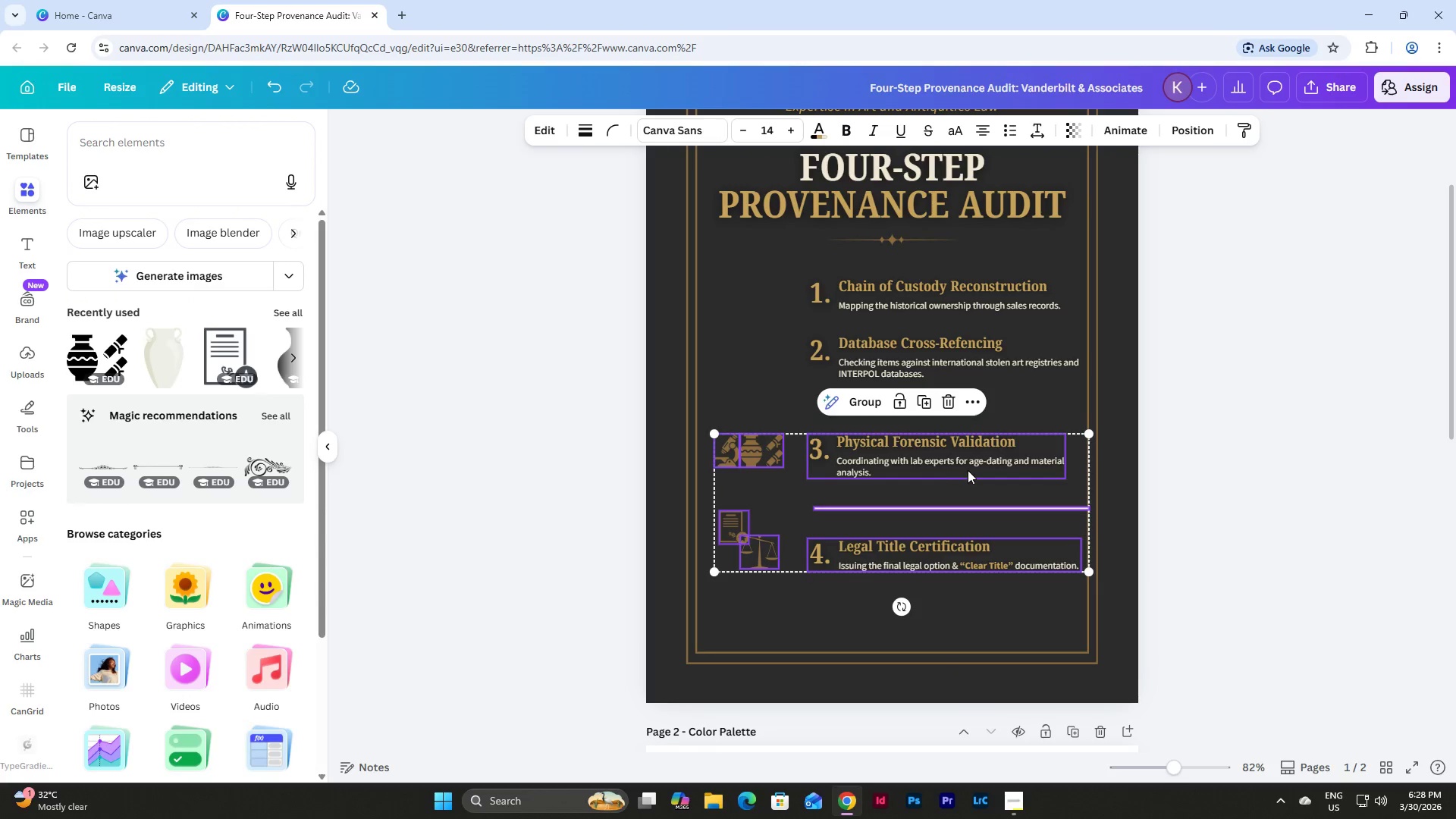 
left_click_drag(start_coordinate=[968, 470], to_coordinate=[966, 484])
 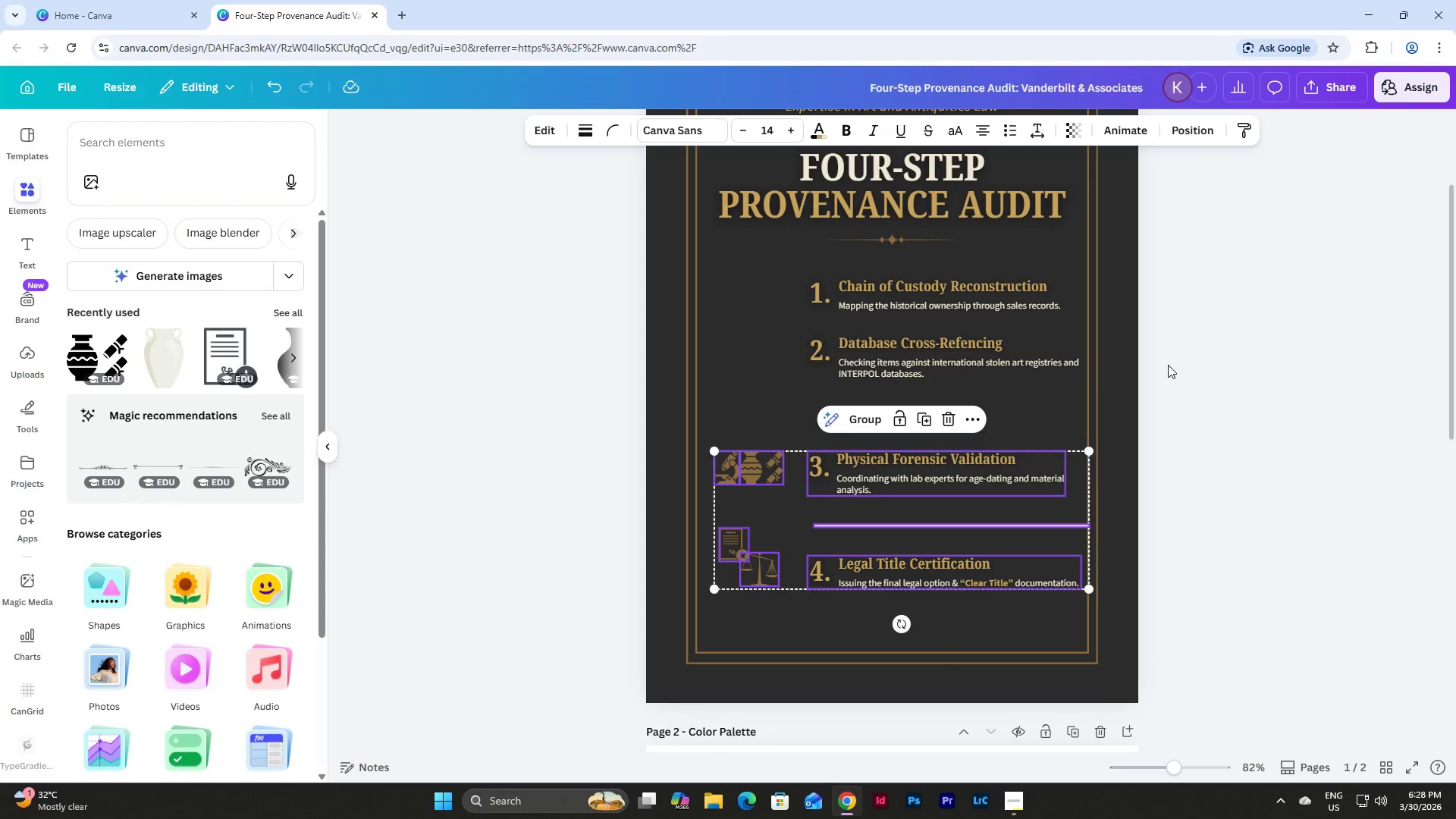 
left_click([1168, 365])
 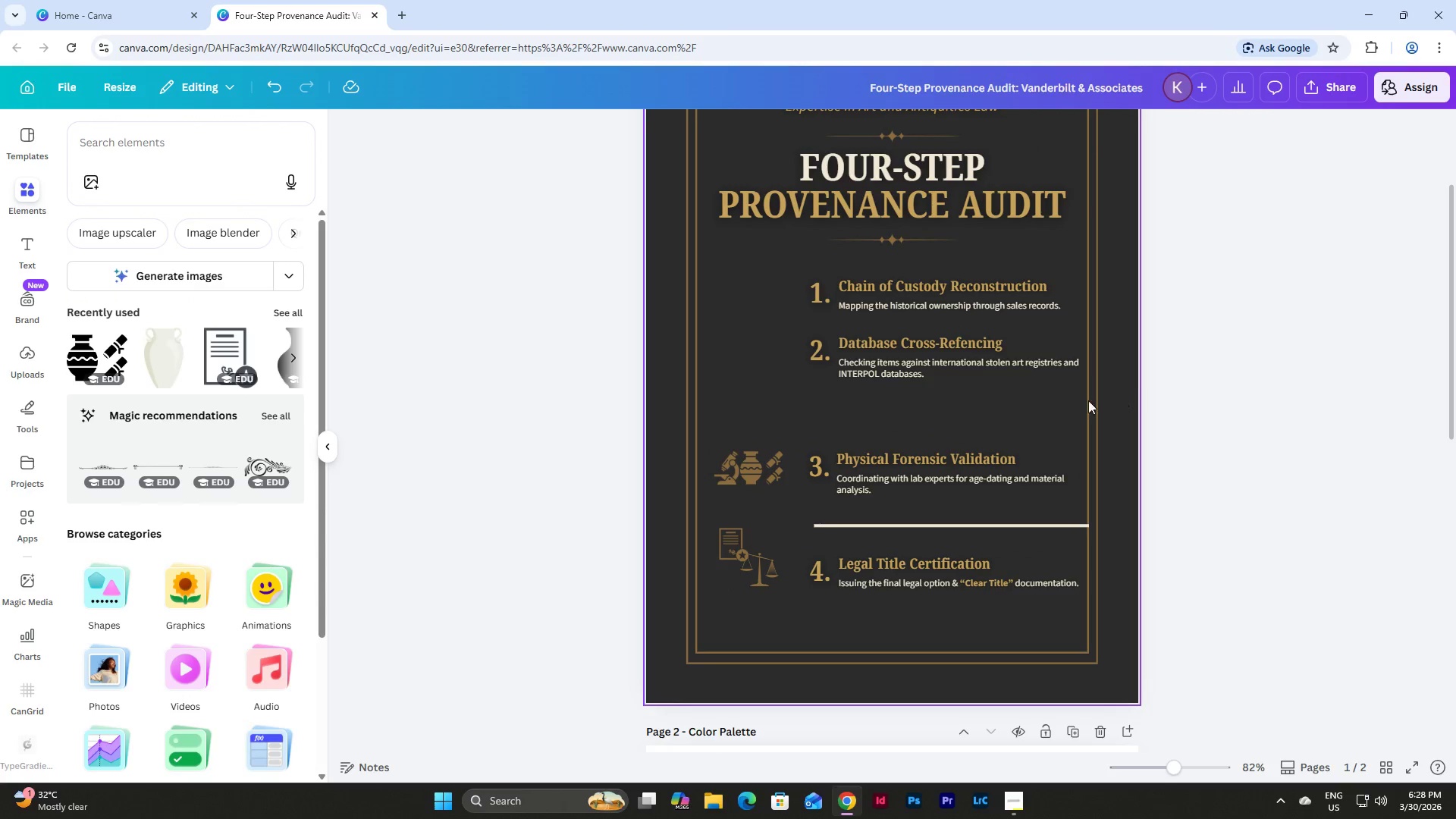 
left_click_drag(start_coordinate=[1047, 410], to_coordinate=[793, 321])
 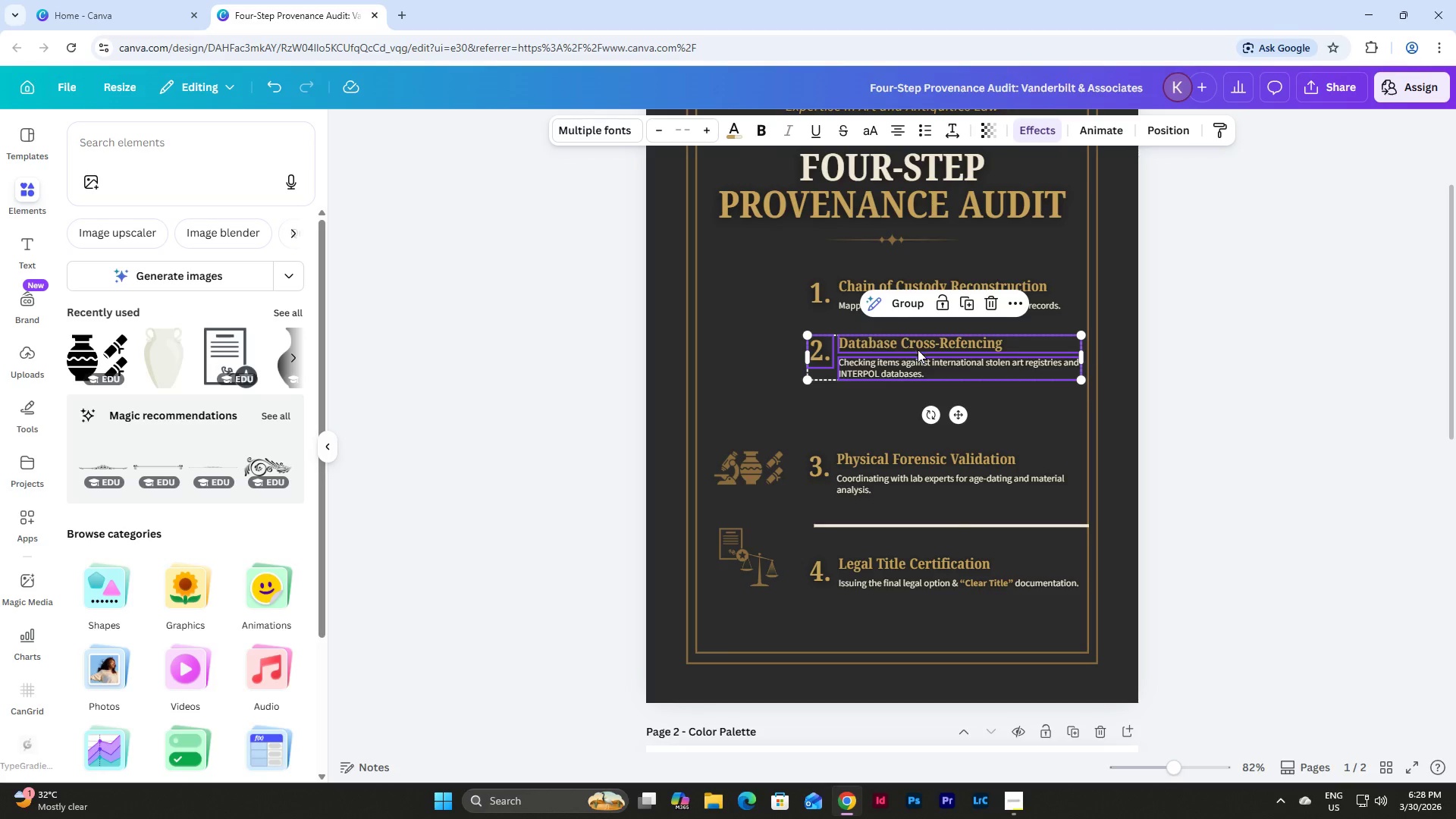 
left_click_drag(start_coordinate=[917, 350], to_coordinate=[916, 390])
 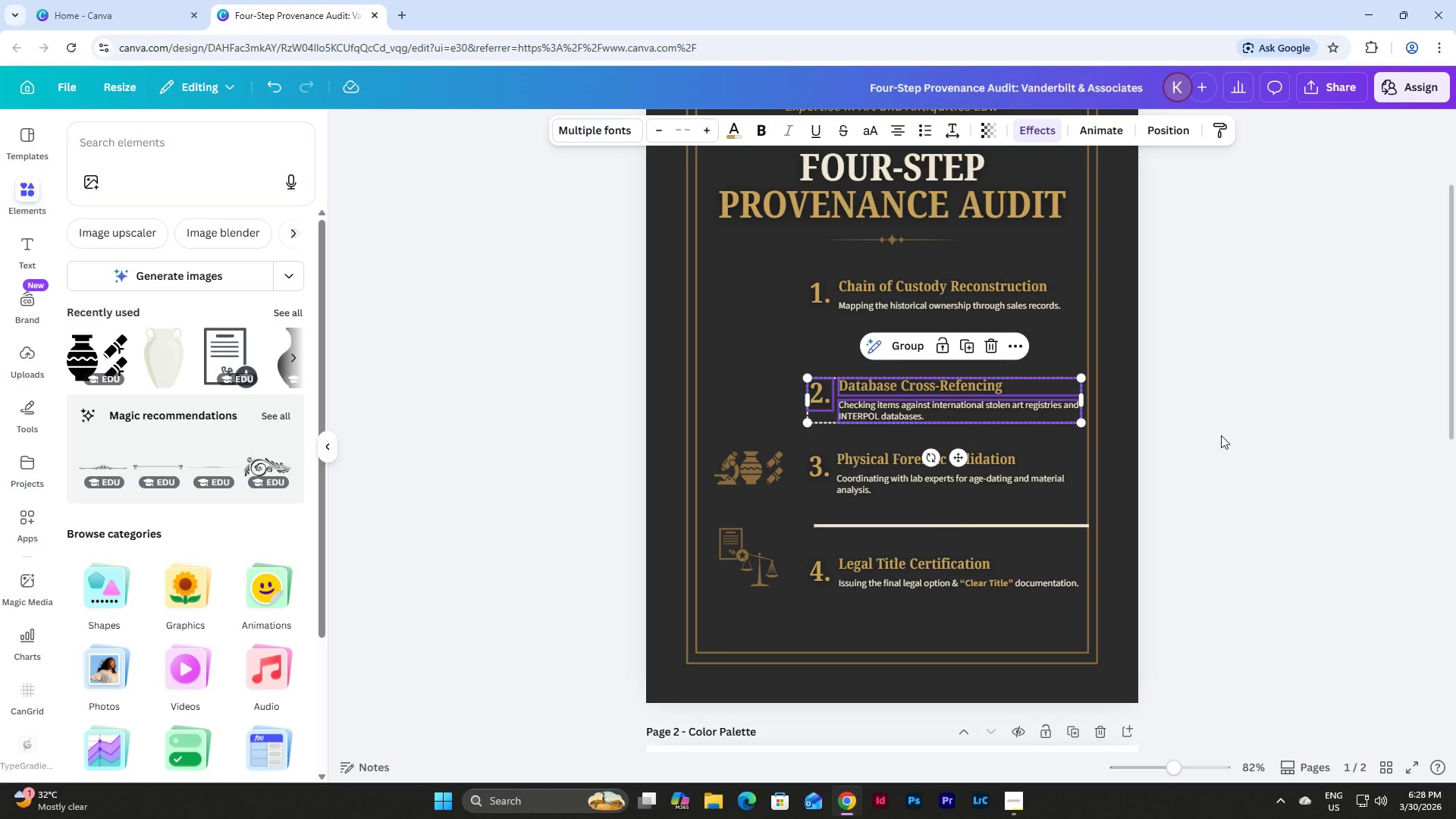 
left_click([1226, 435])
 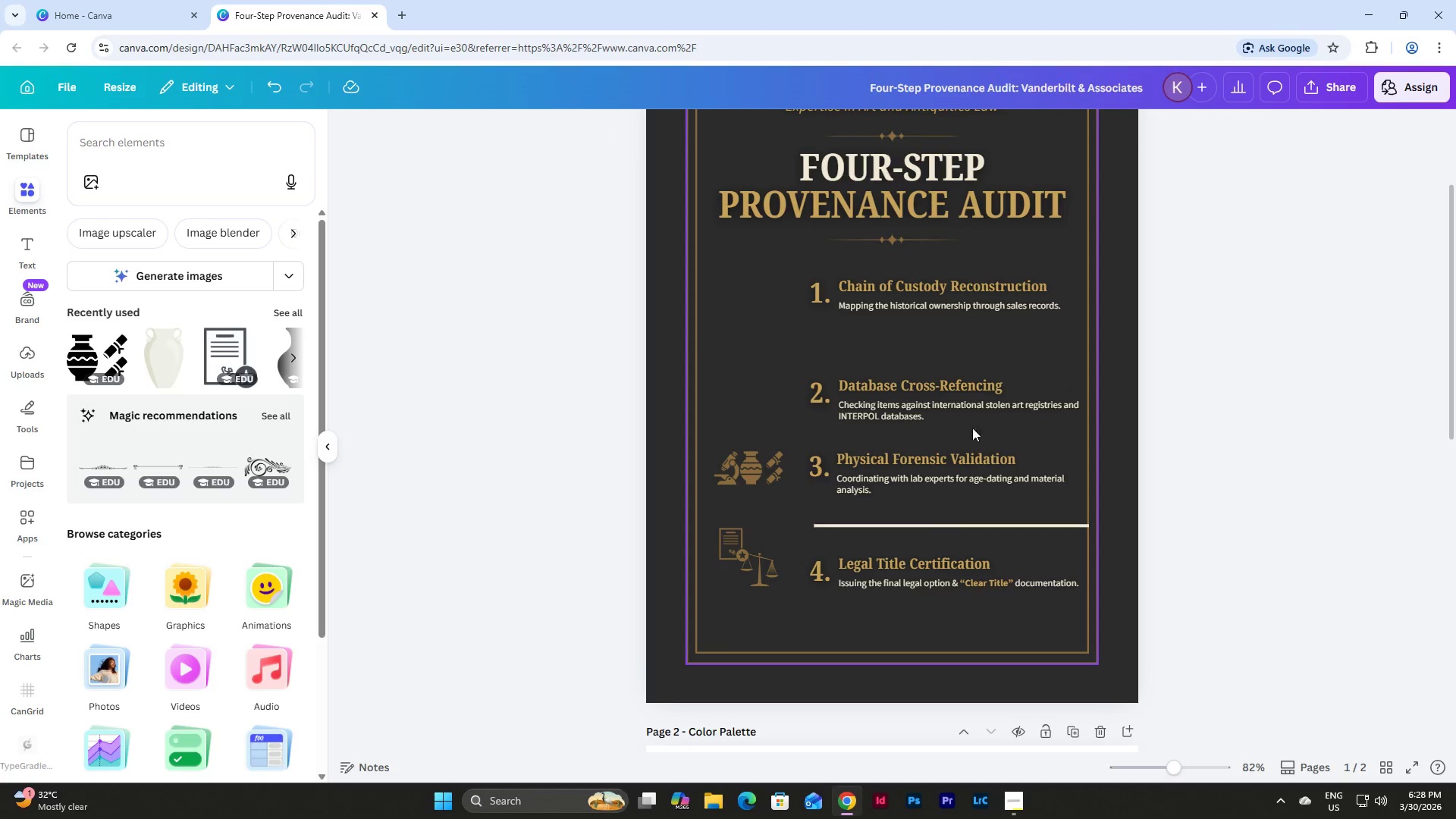 
left_click([937, 527])
 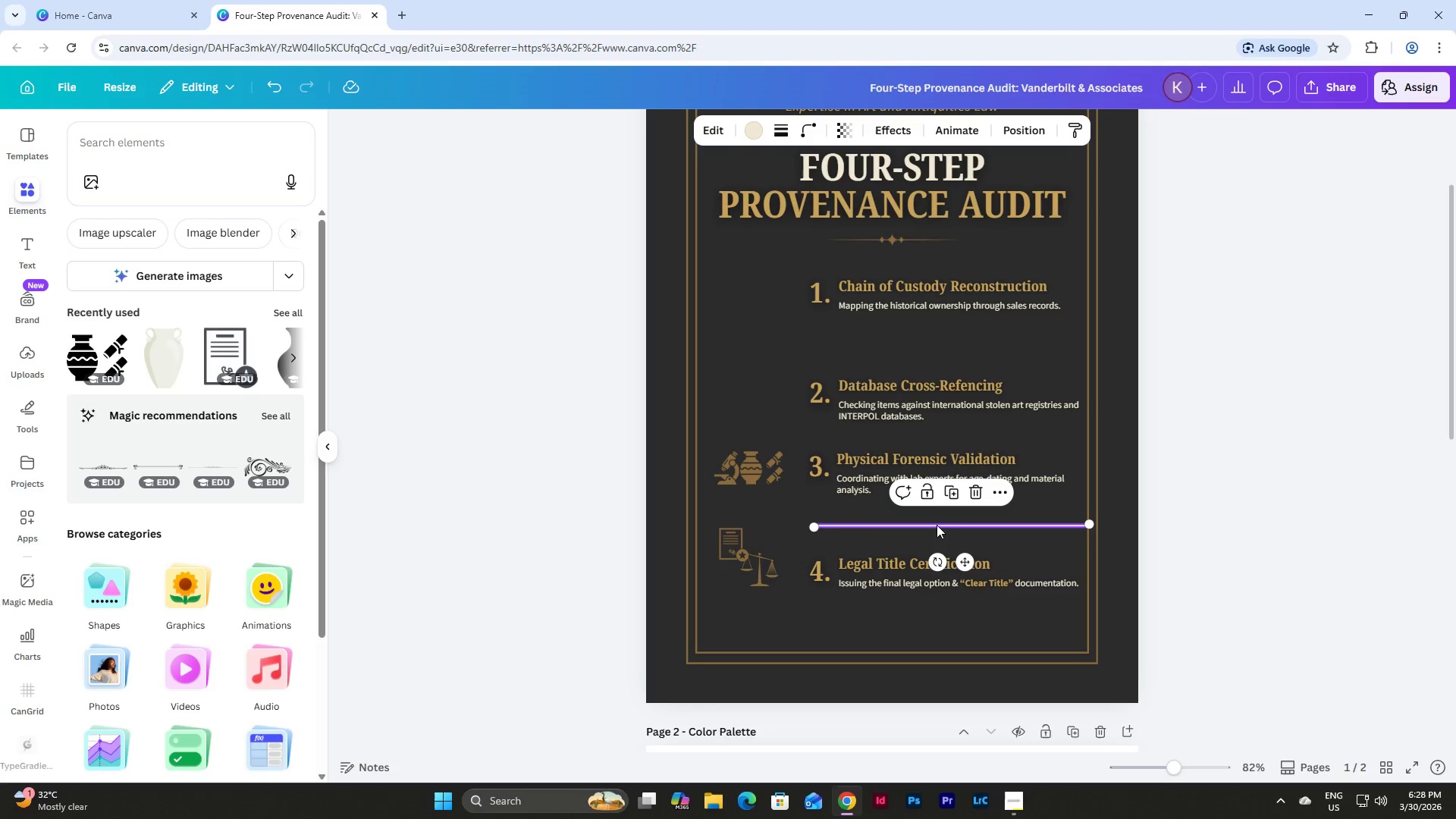 
key(Control+C)
 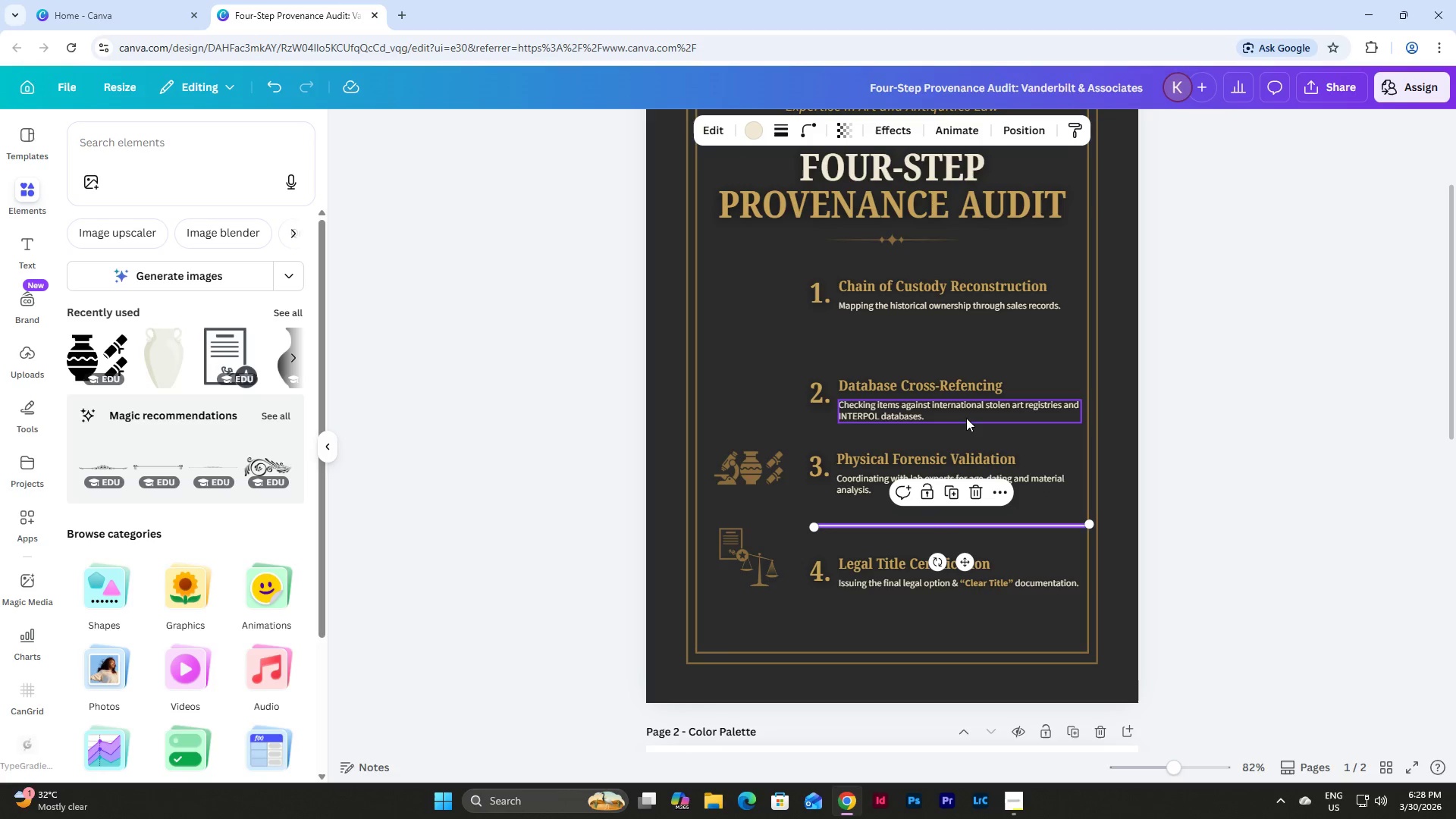 
left_click_drag(start_coordinate=[965, 421], to_coordinate=[958, 422])
 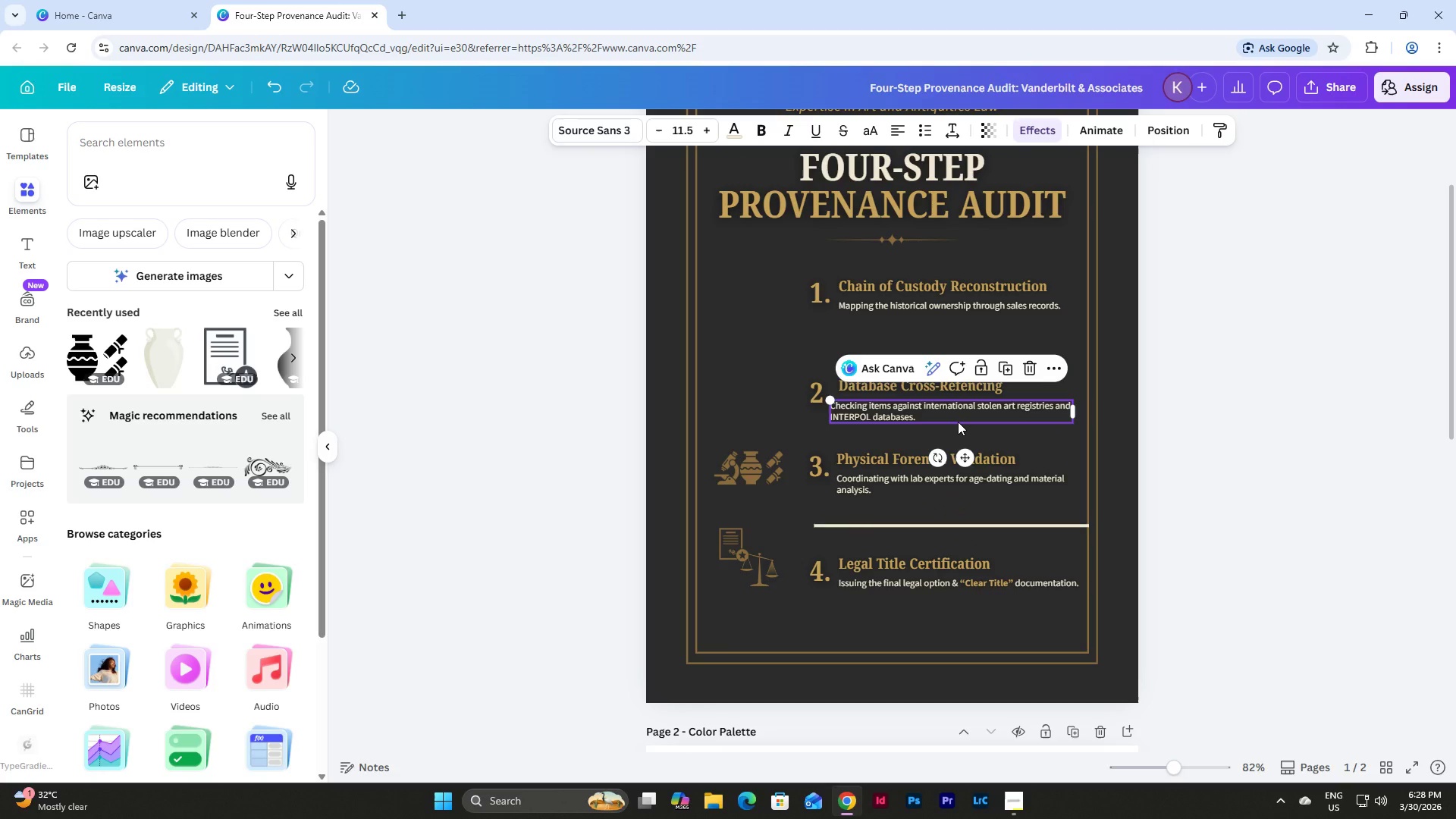 
key(Control+Z)
 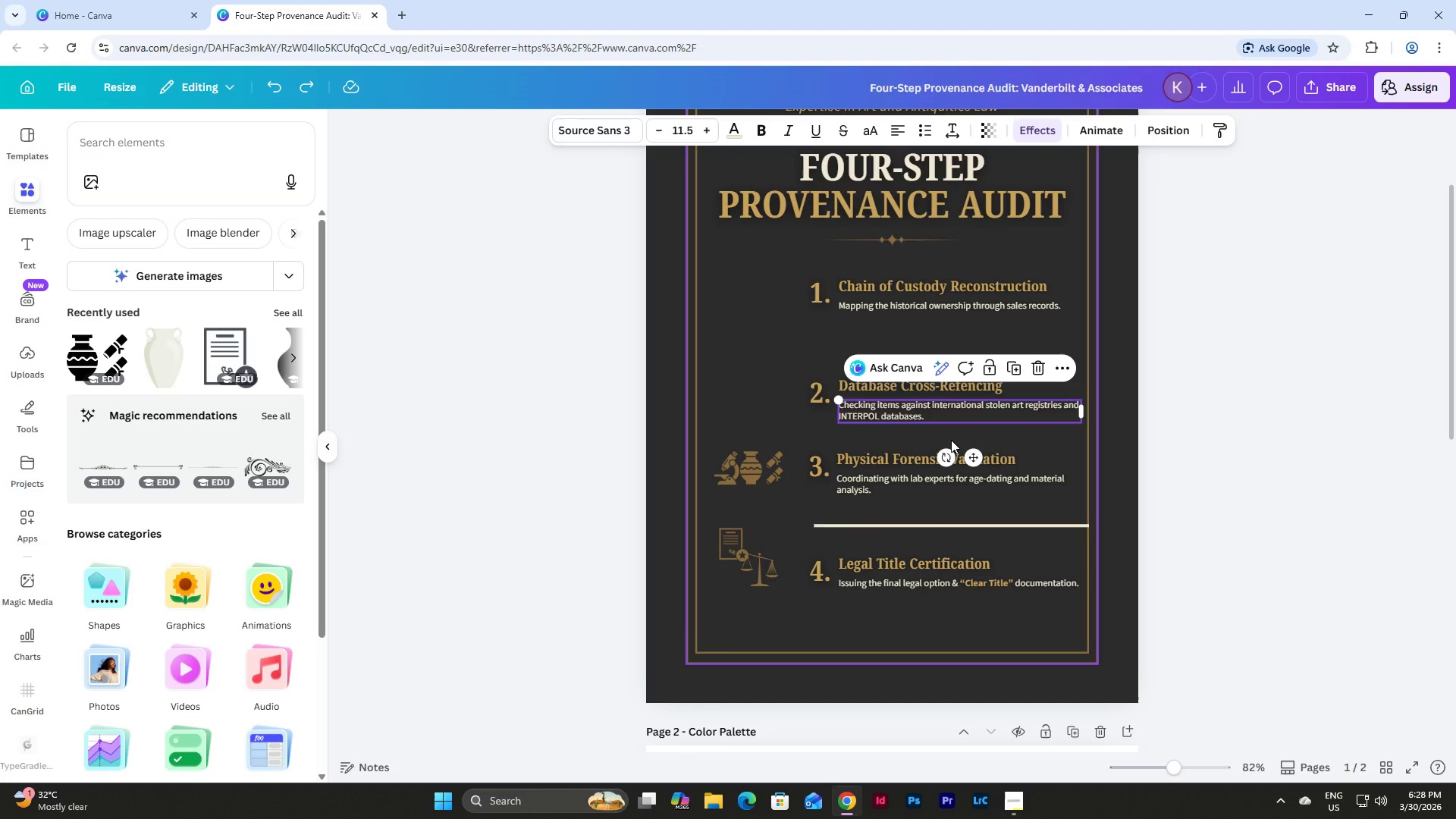 
left_click_drag(start_coordinate=[951, 440], to_coordinate=[802, 374])
 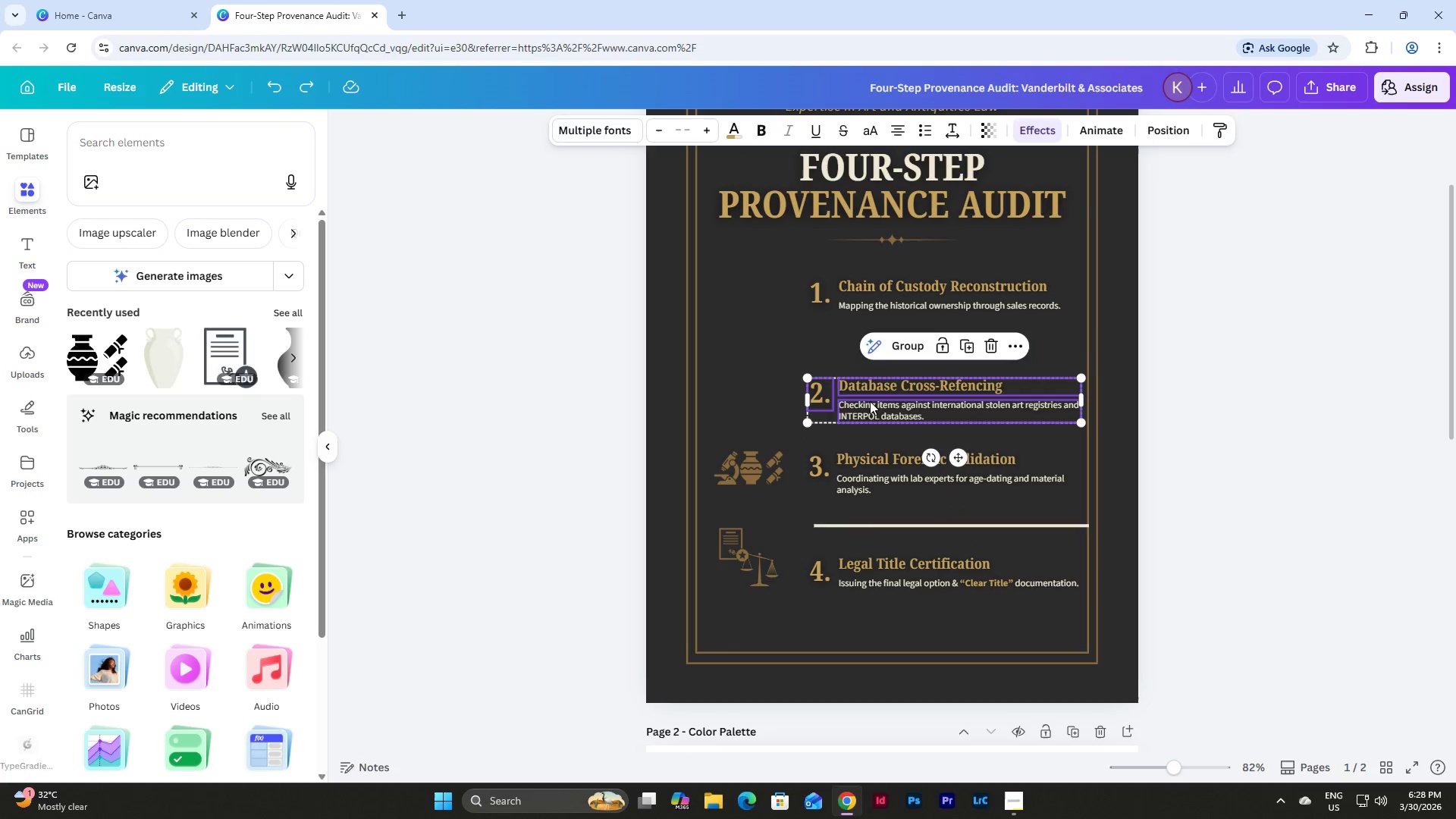 
left_click_drag(start_coordinate=[871, 401], to_coordinate=[1081, 248])
 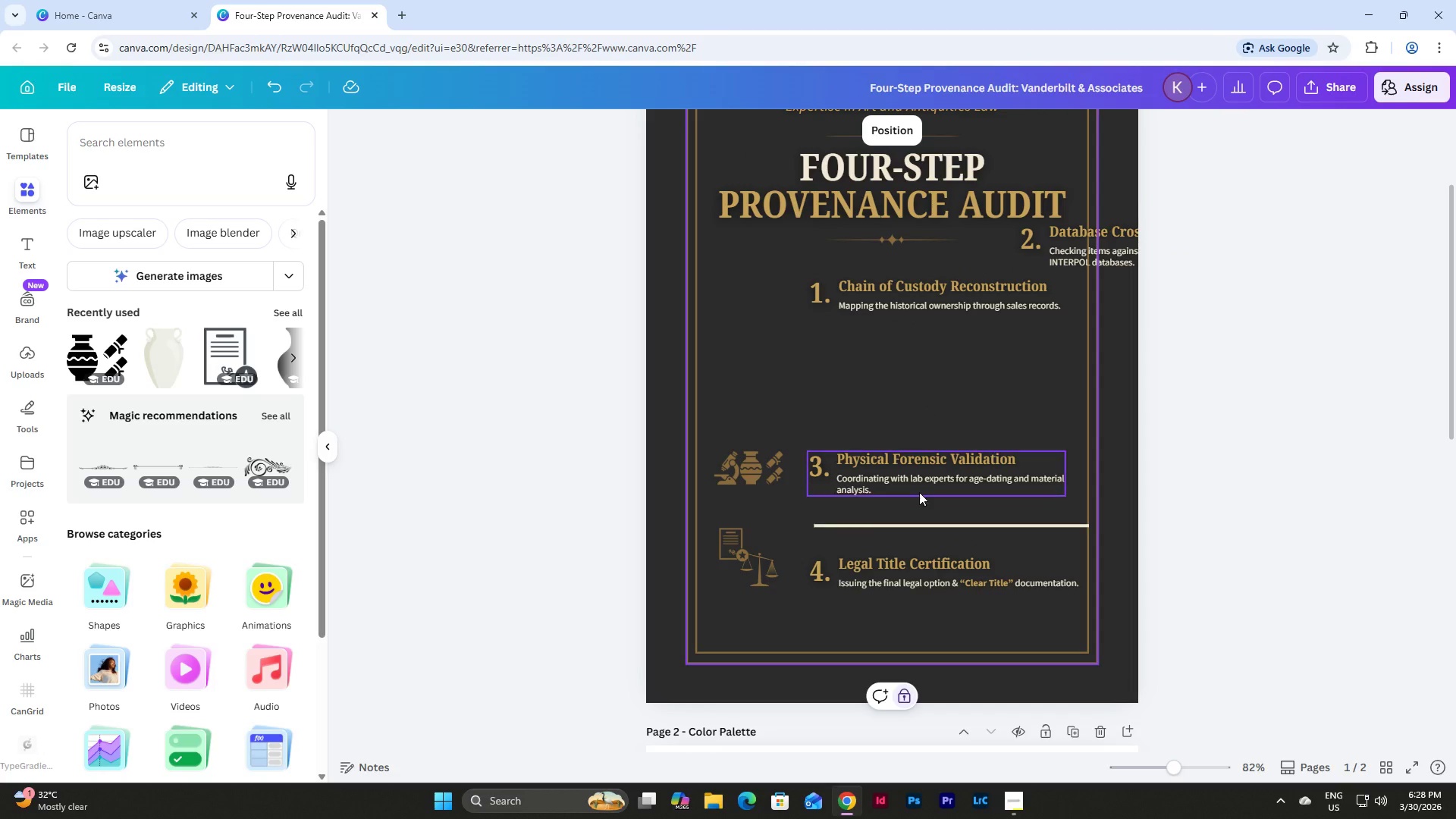 
double_click([919, 494])
 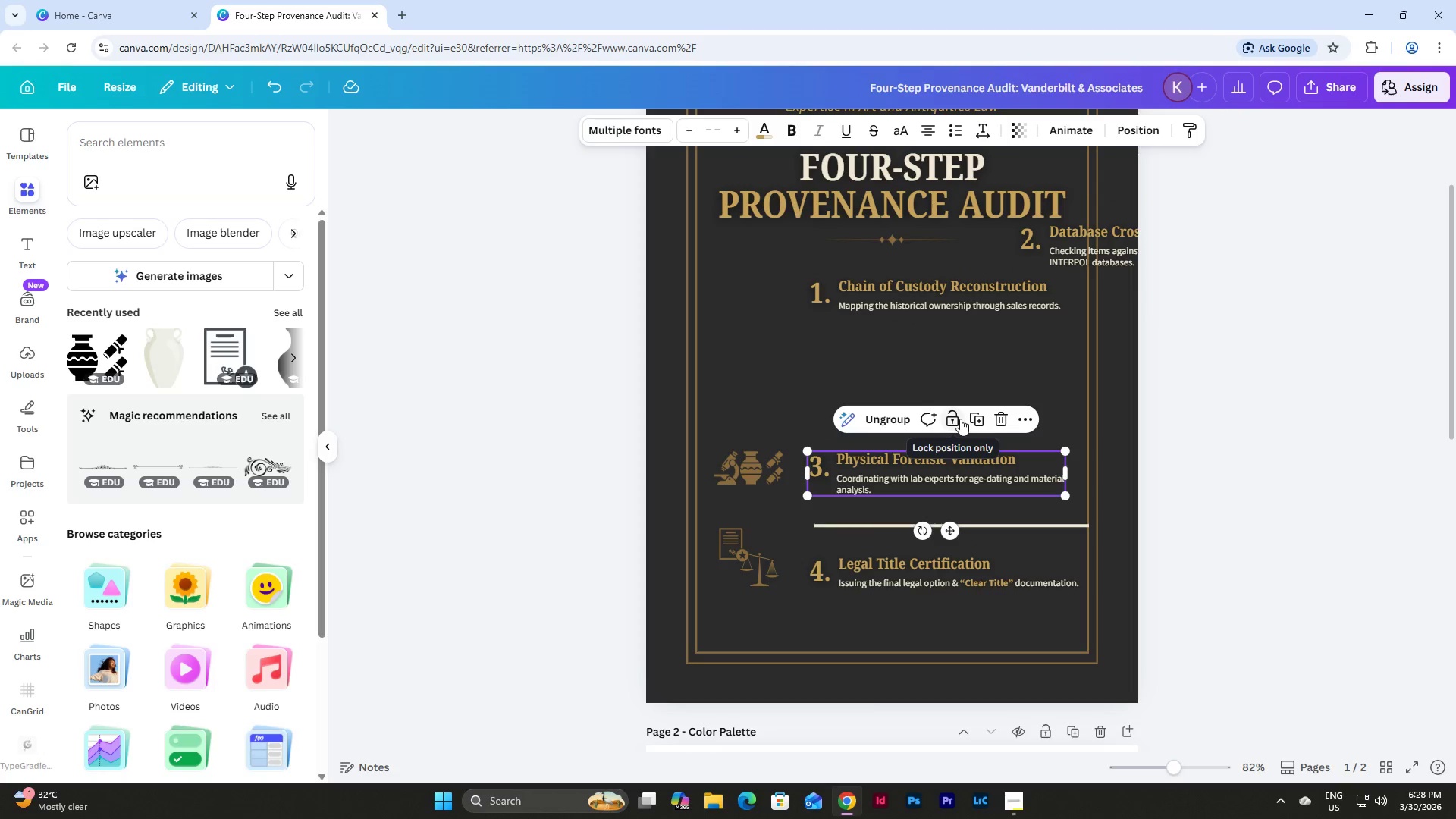 
left_click([977, 416])
 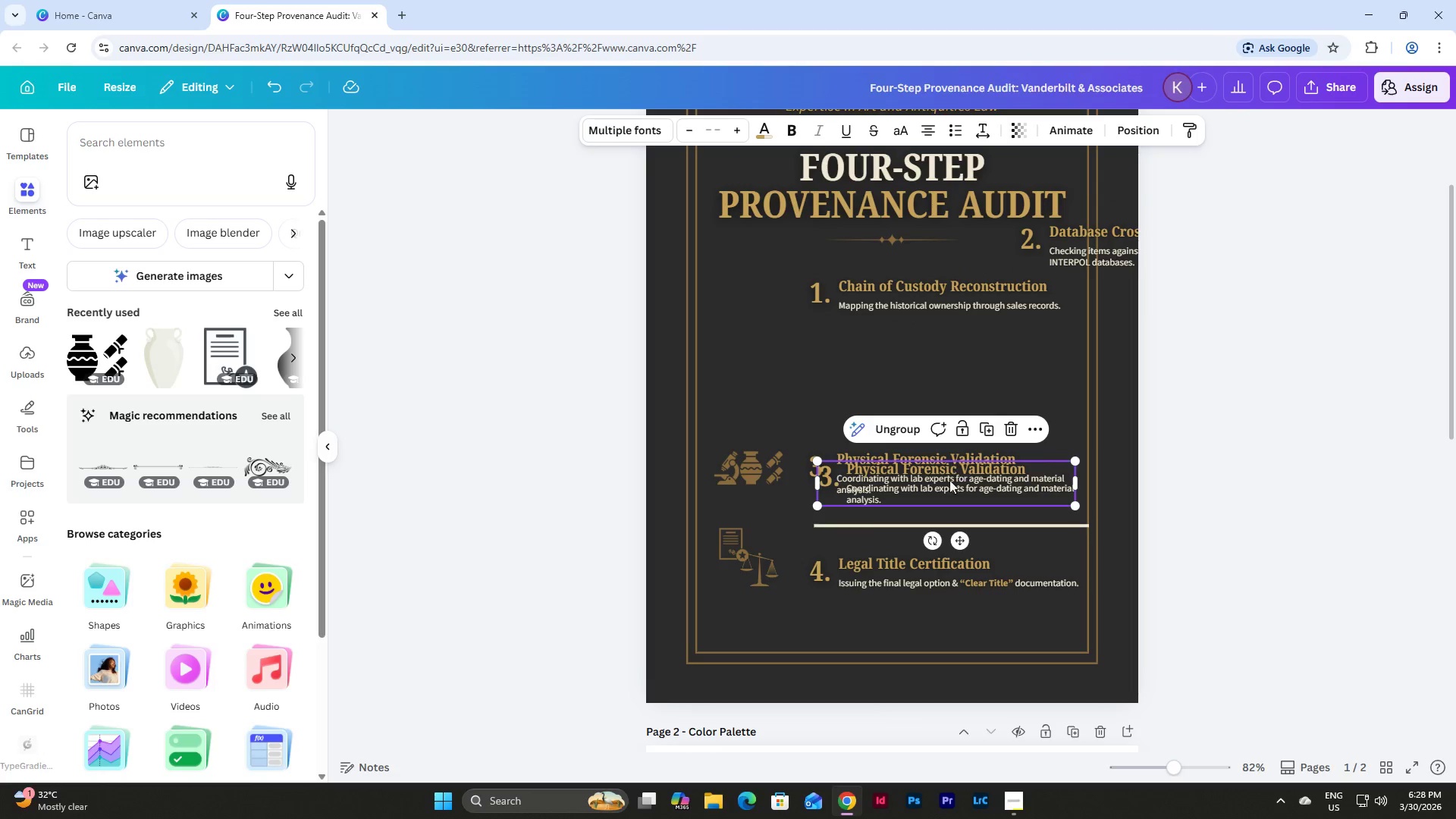 
left_click_drag(start_coordinate=[949, 480], to_coordinate=[957, 419])
 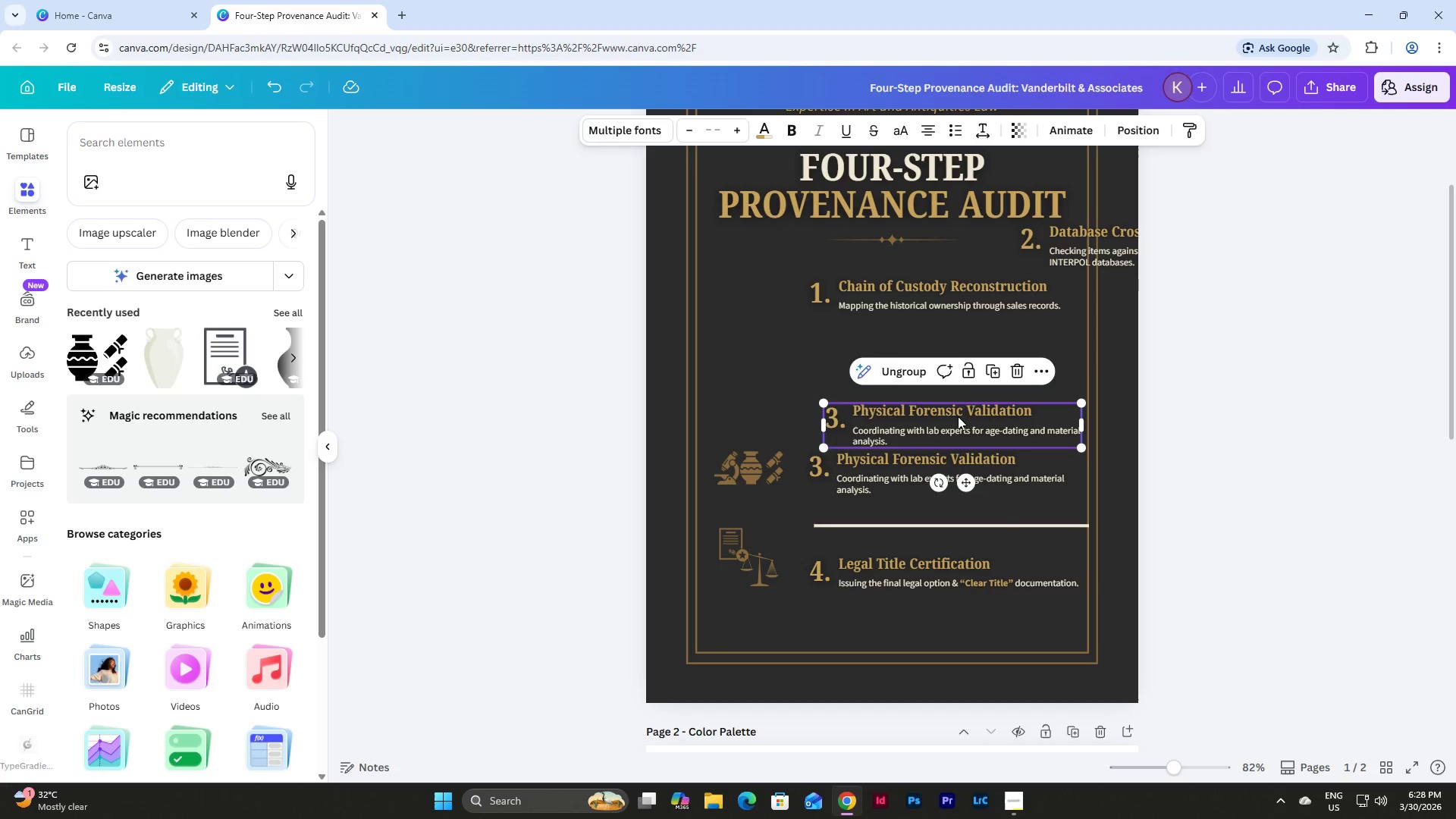 
left_click([958, 416])
 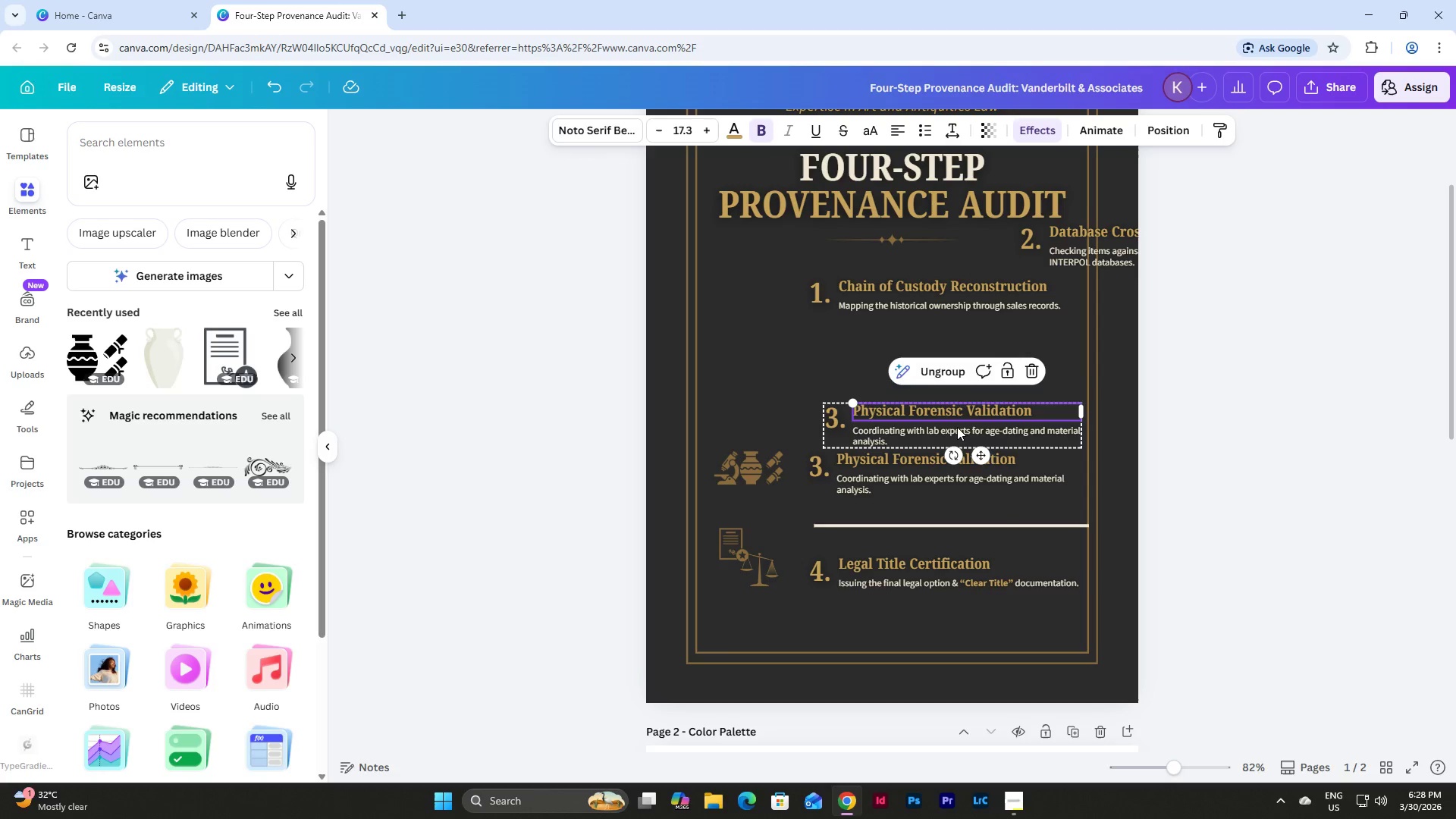 
left_click([957, 428])
 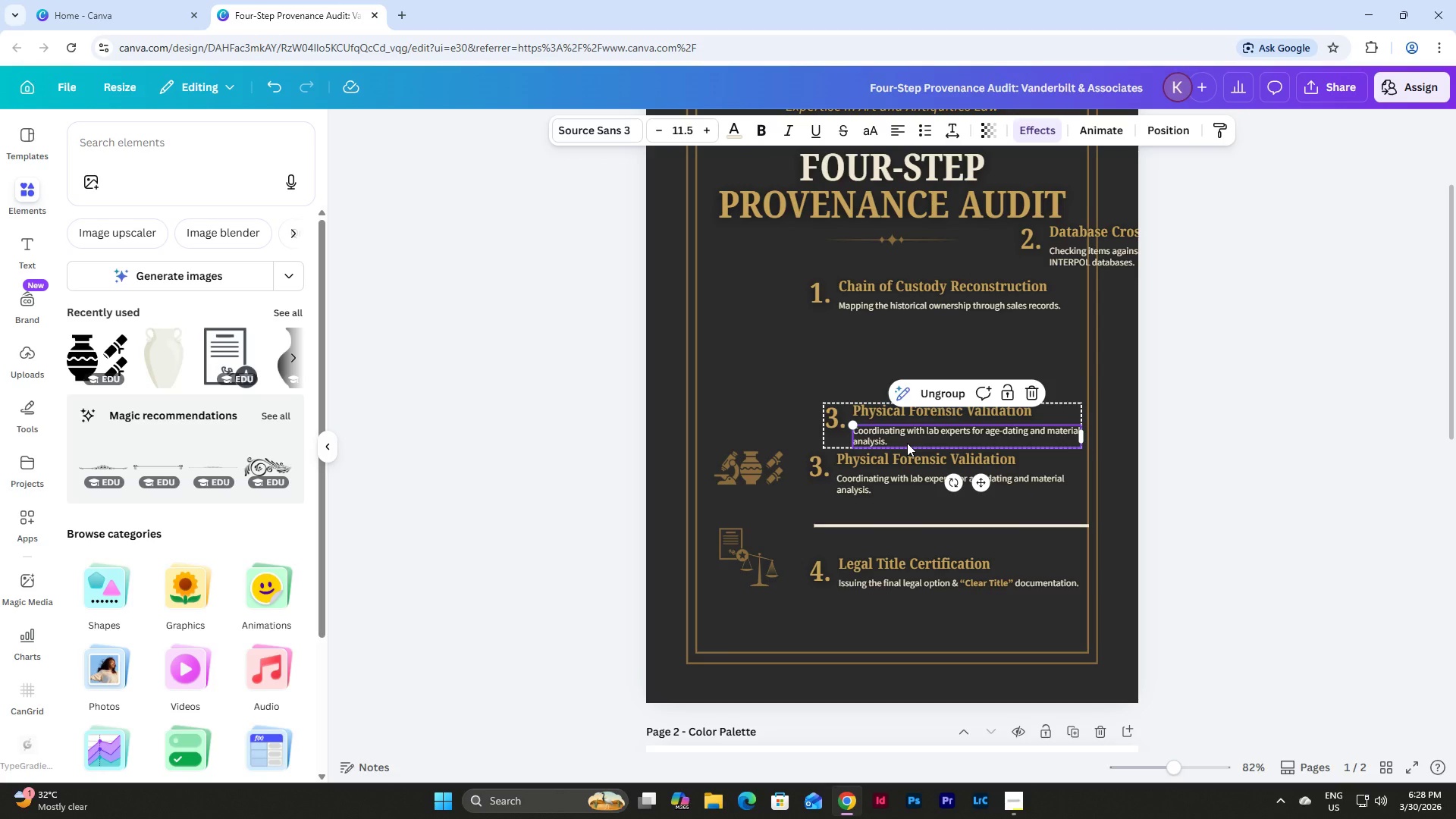 
key(Backspace)
 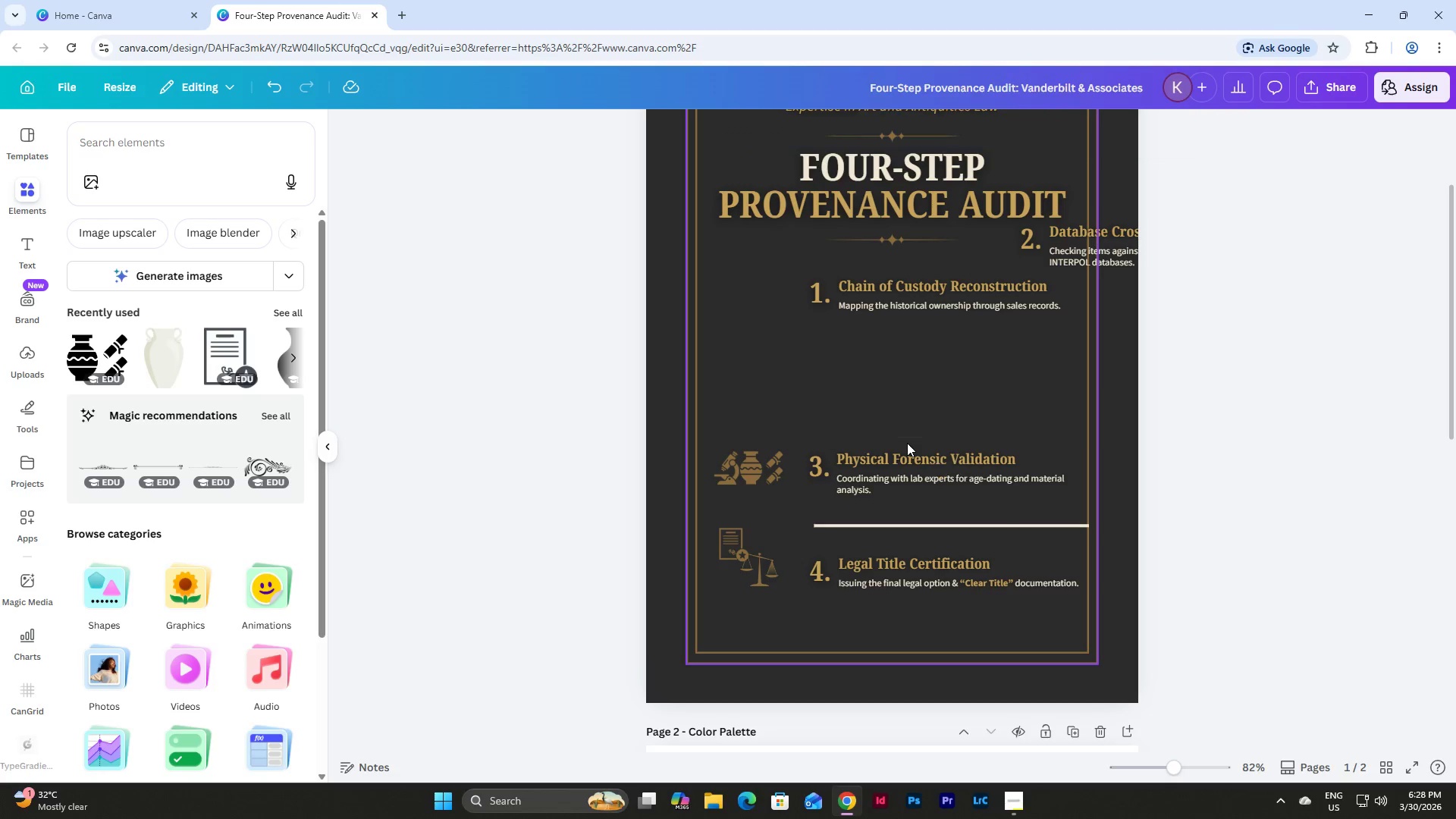 
key(Backspace)
 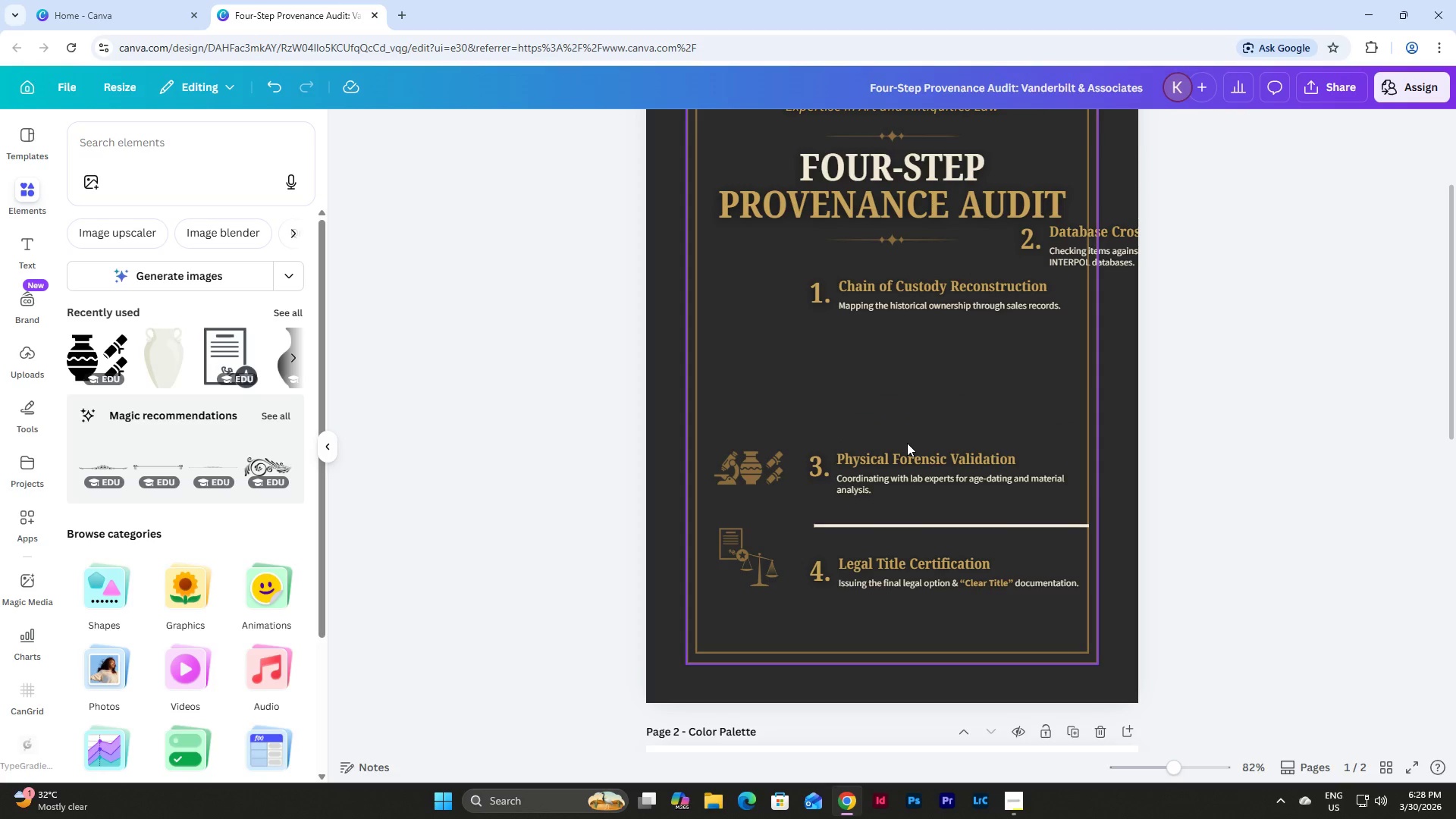 
key(Backspace)
 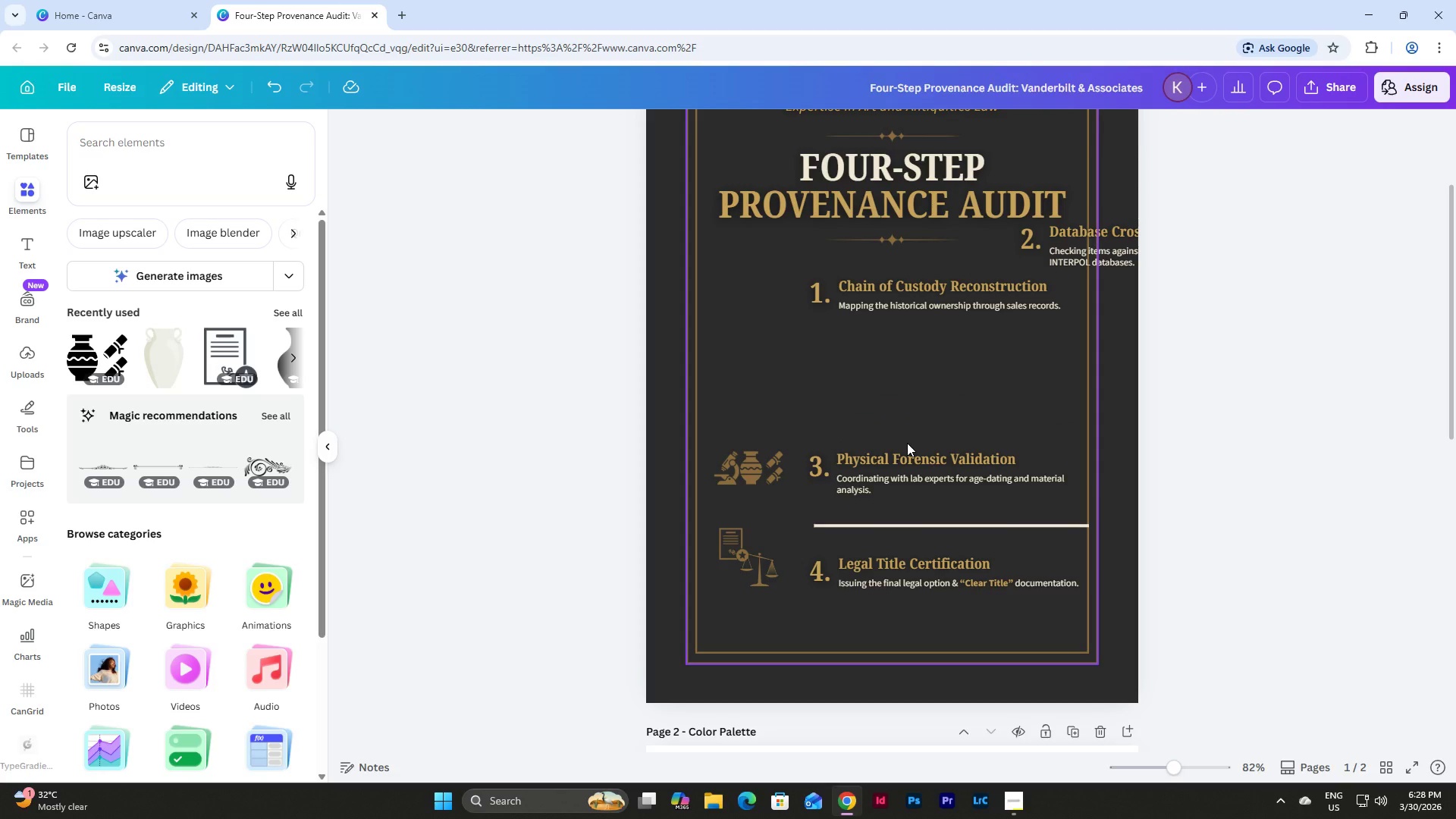 
key(Control+Z)
 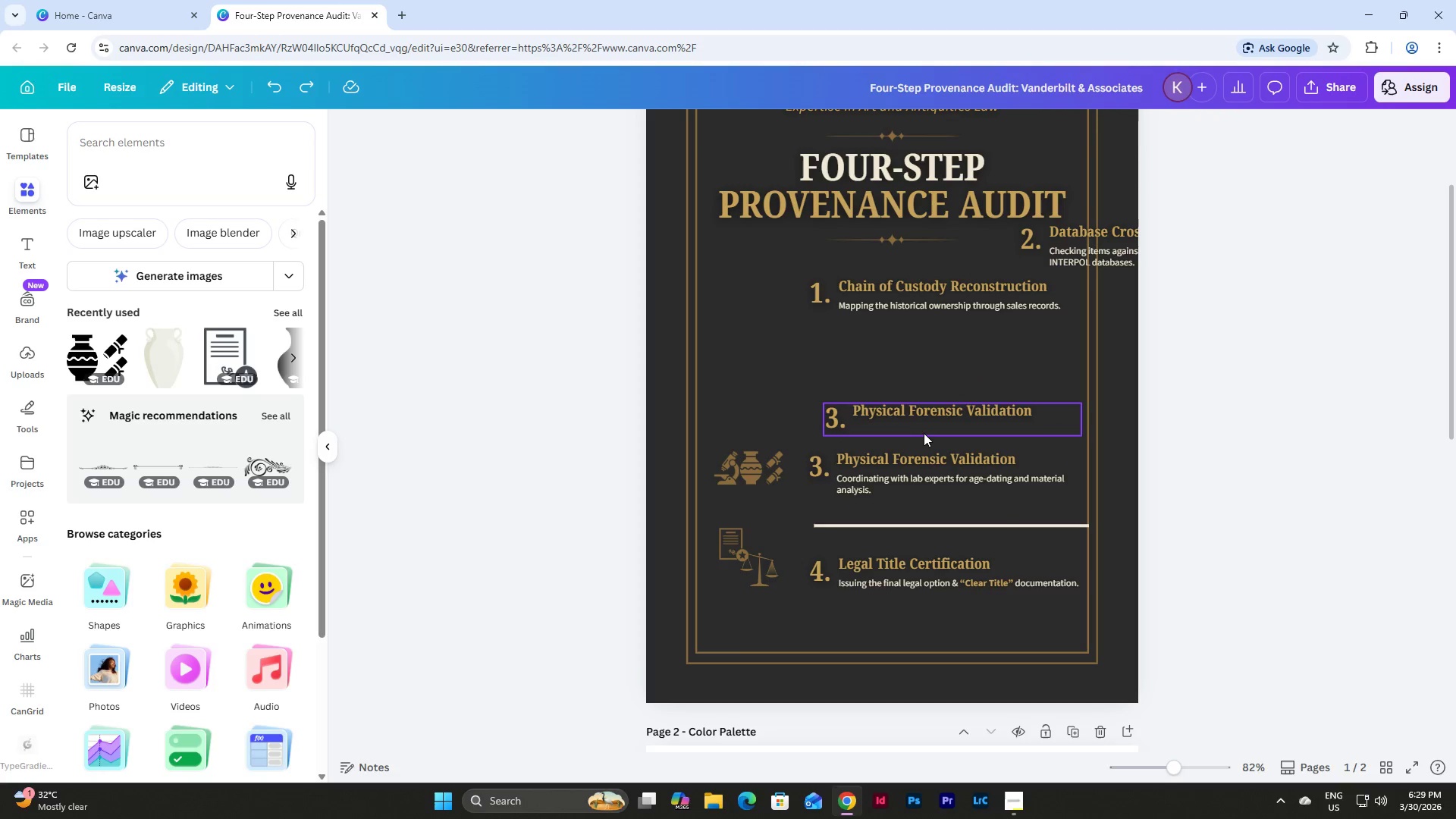 
left_click([930, 427])
 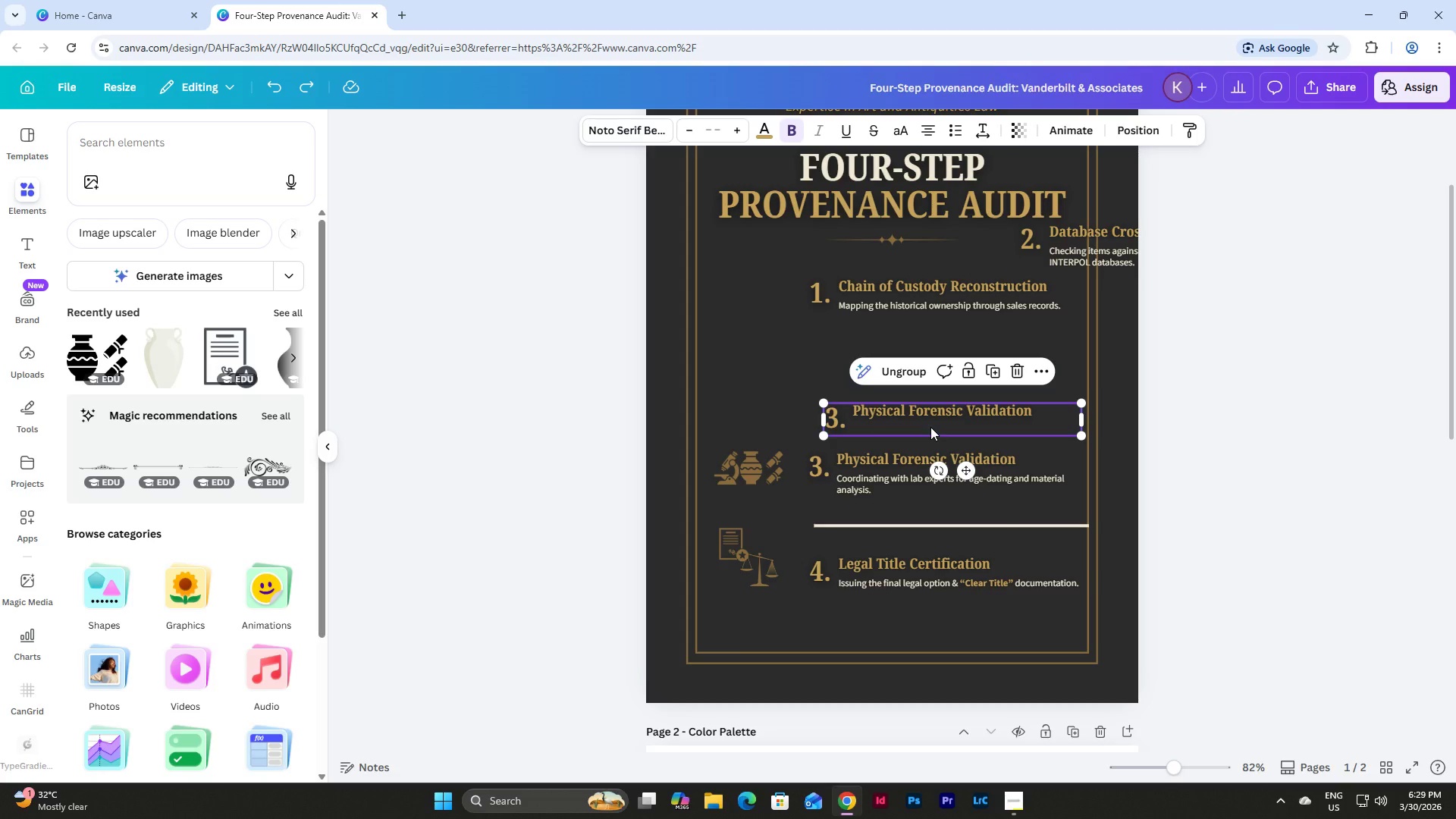 
key(Control+Z)
 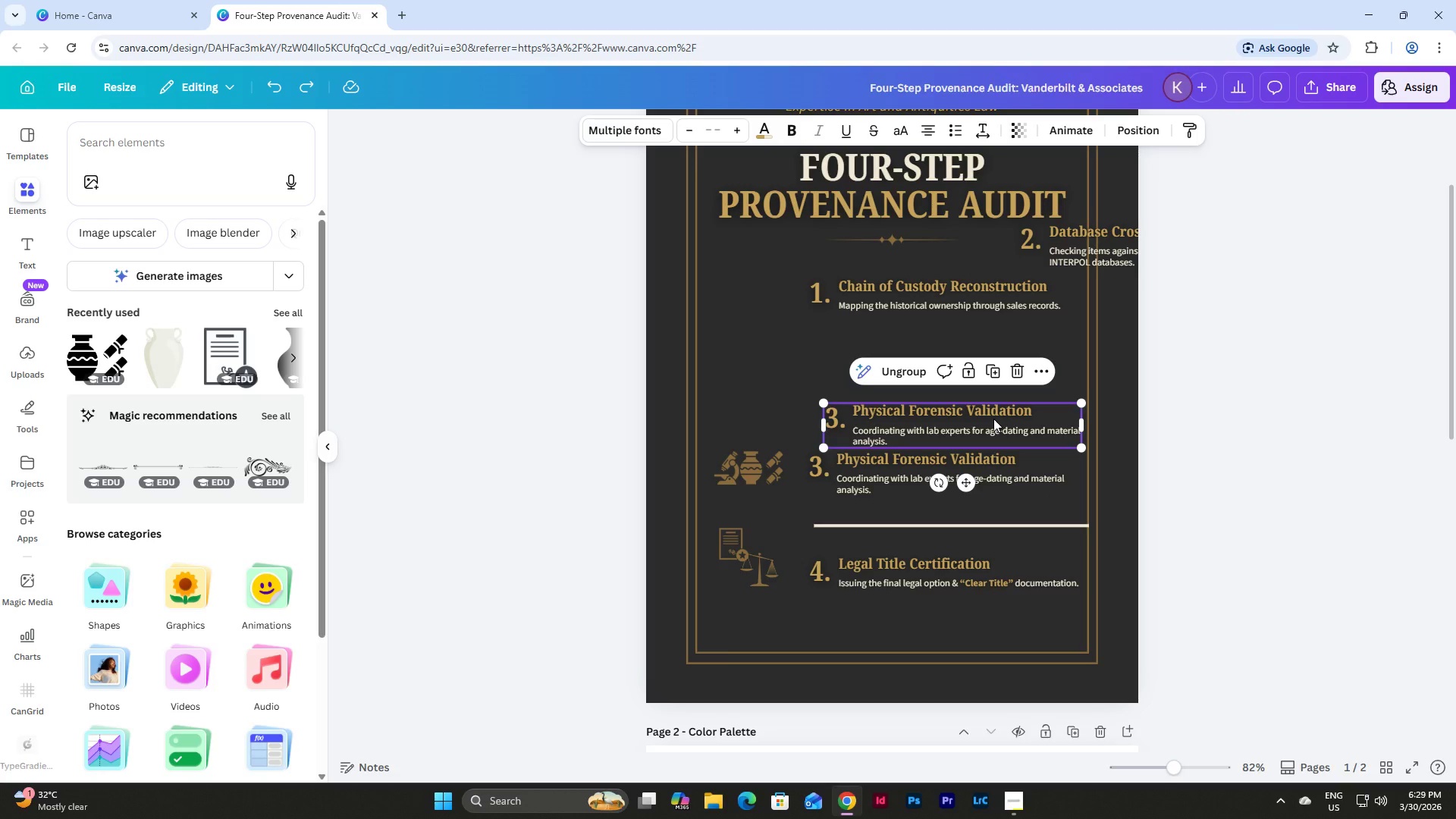 
double_click([993, 419])
 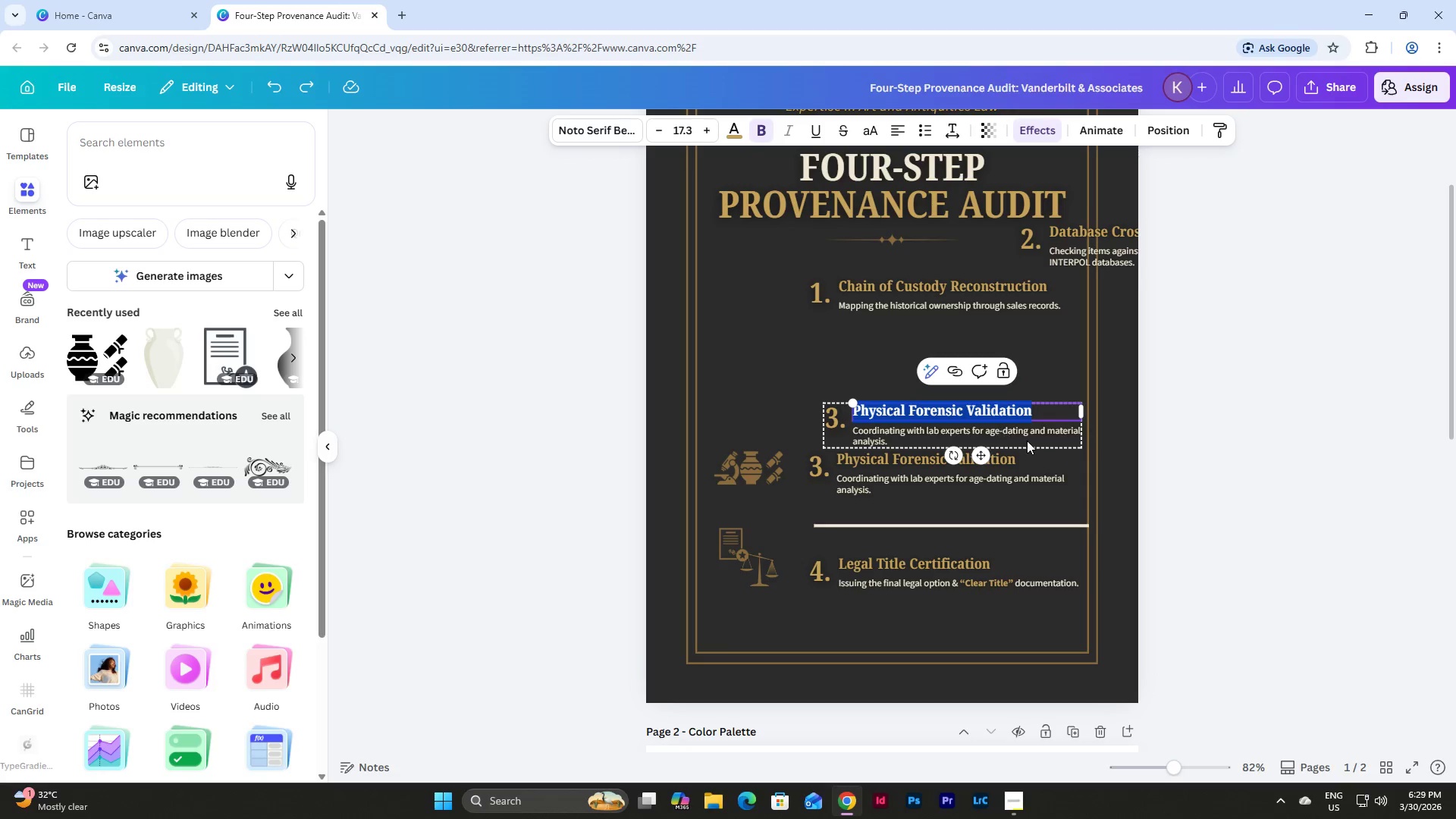 
left_click([1030, 441])
 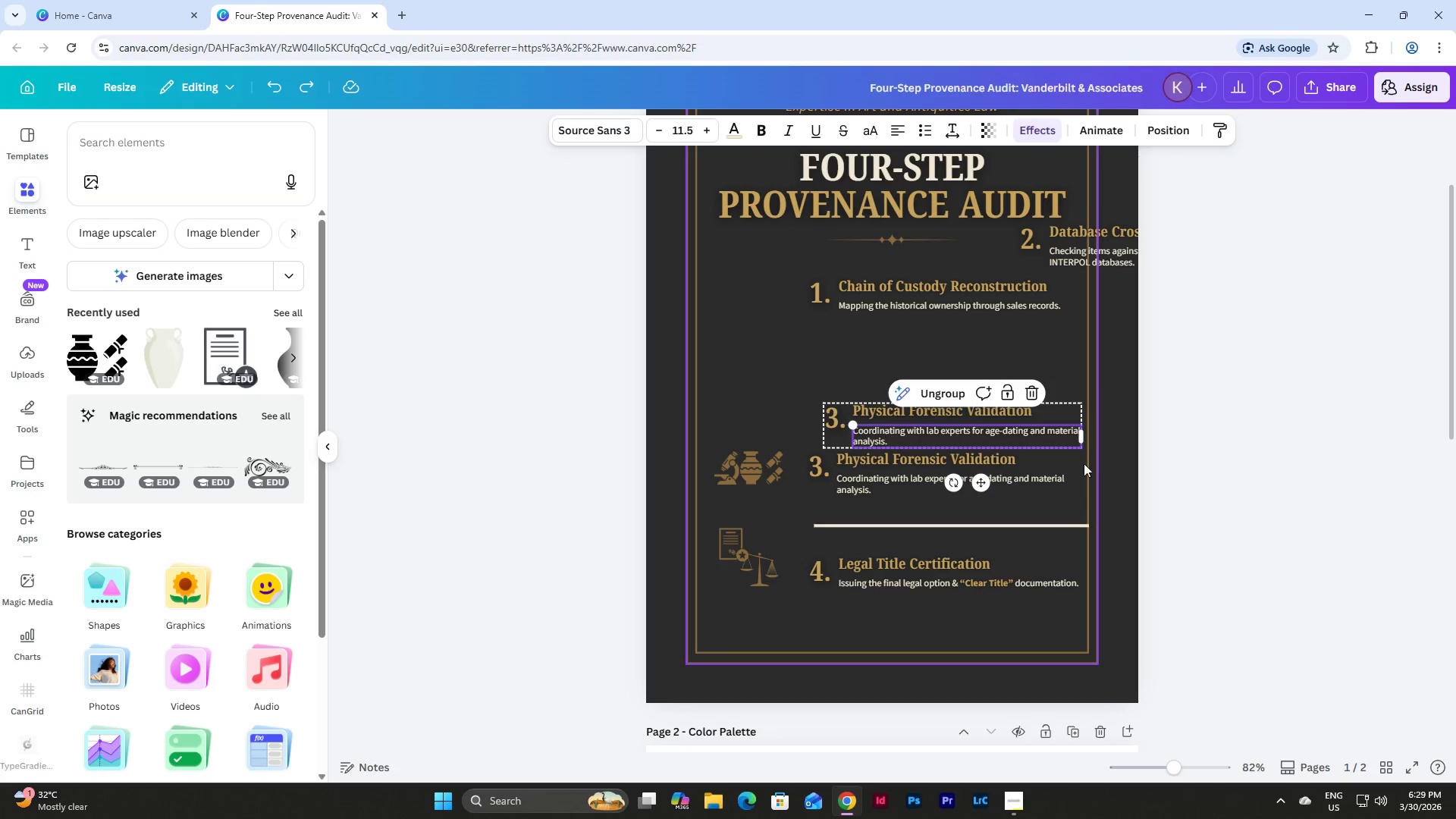 
left_click([1100, 466])
 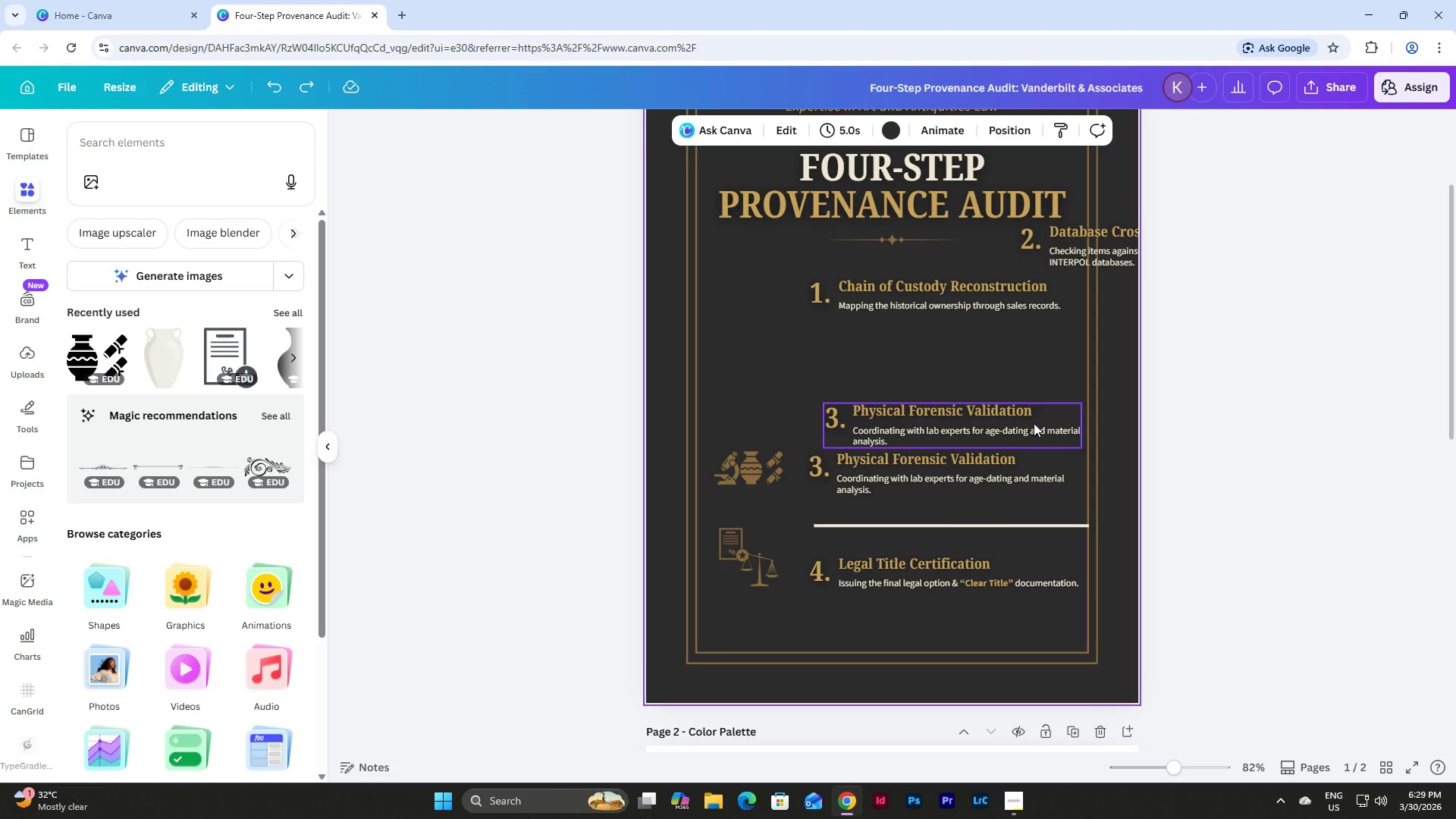 
left_click_drag(start_coordinate=[1033, 422], to_coordinate=[1005, 394])
 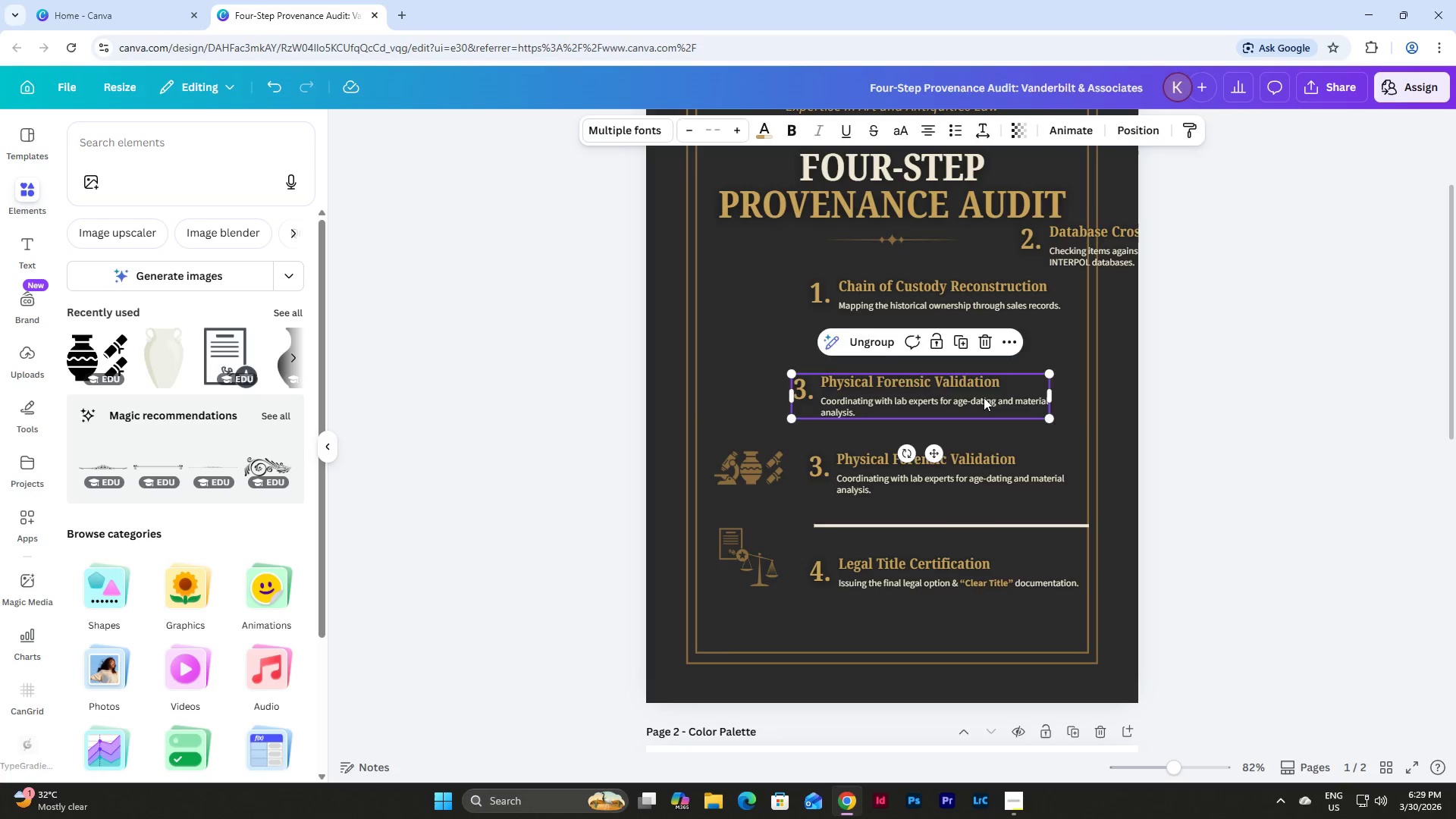 
left_click([984, 397])
 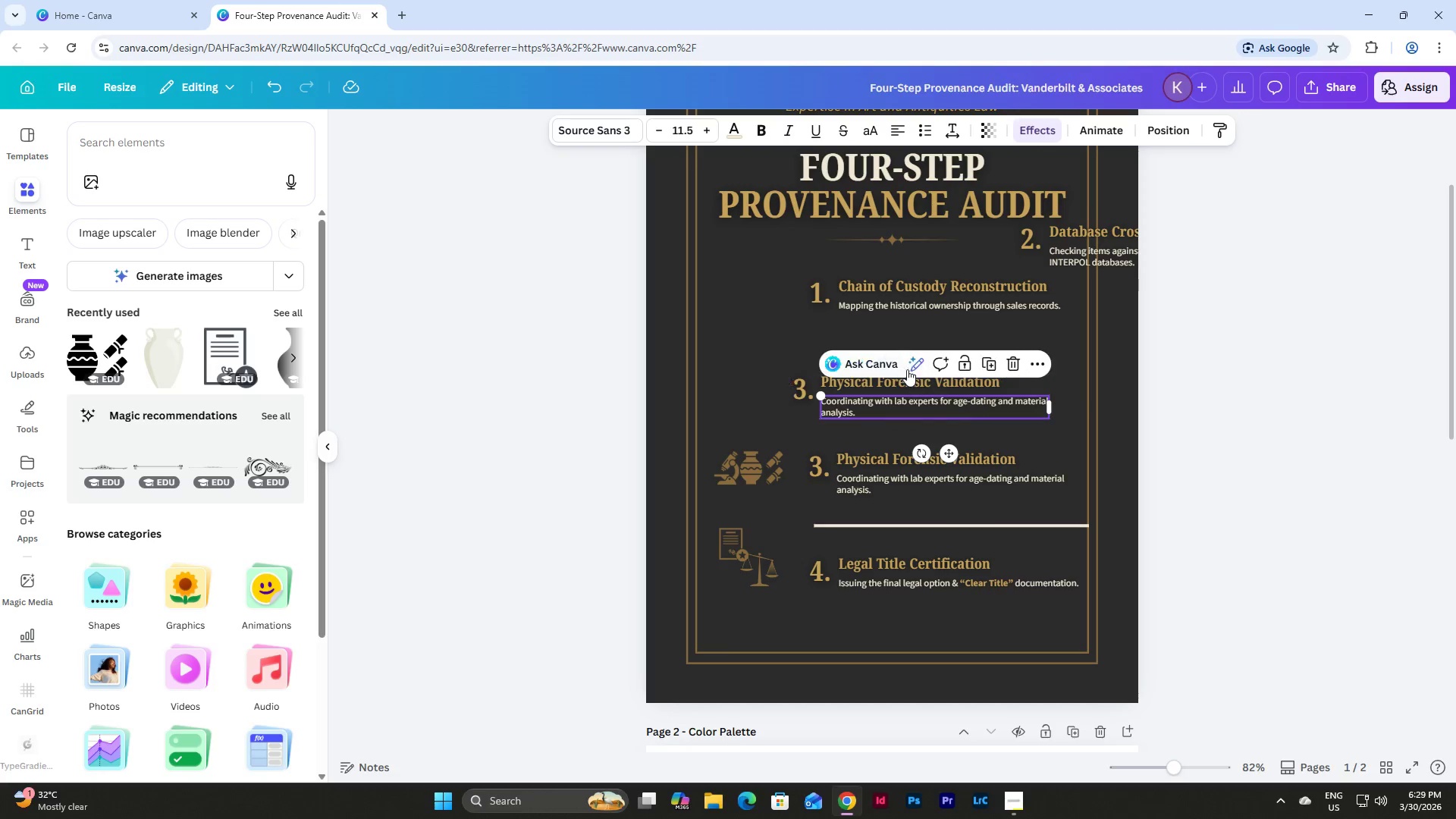 
double_click([943, 401])
 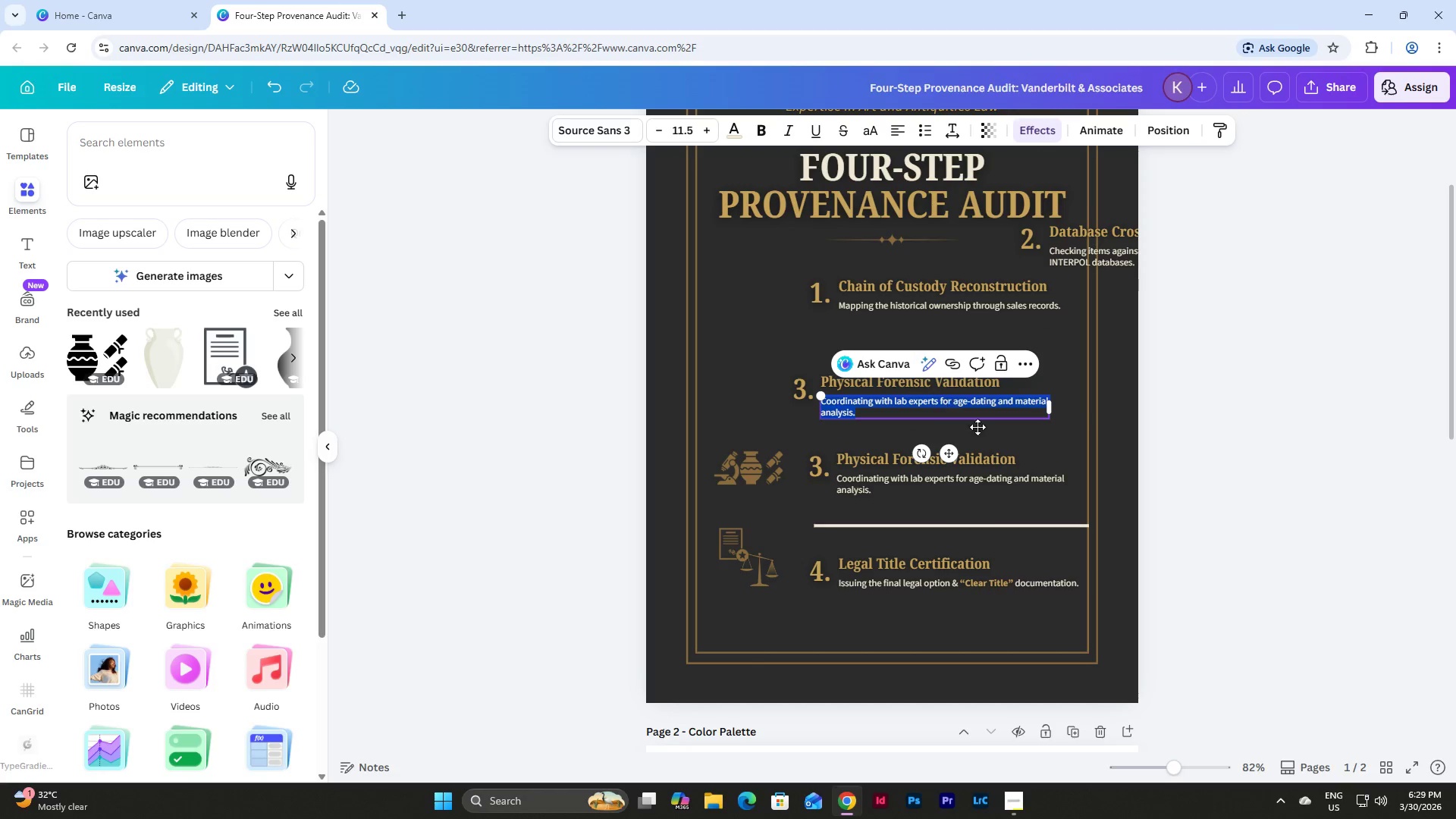 
triple_click([1033, 446])
 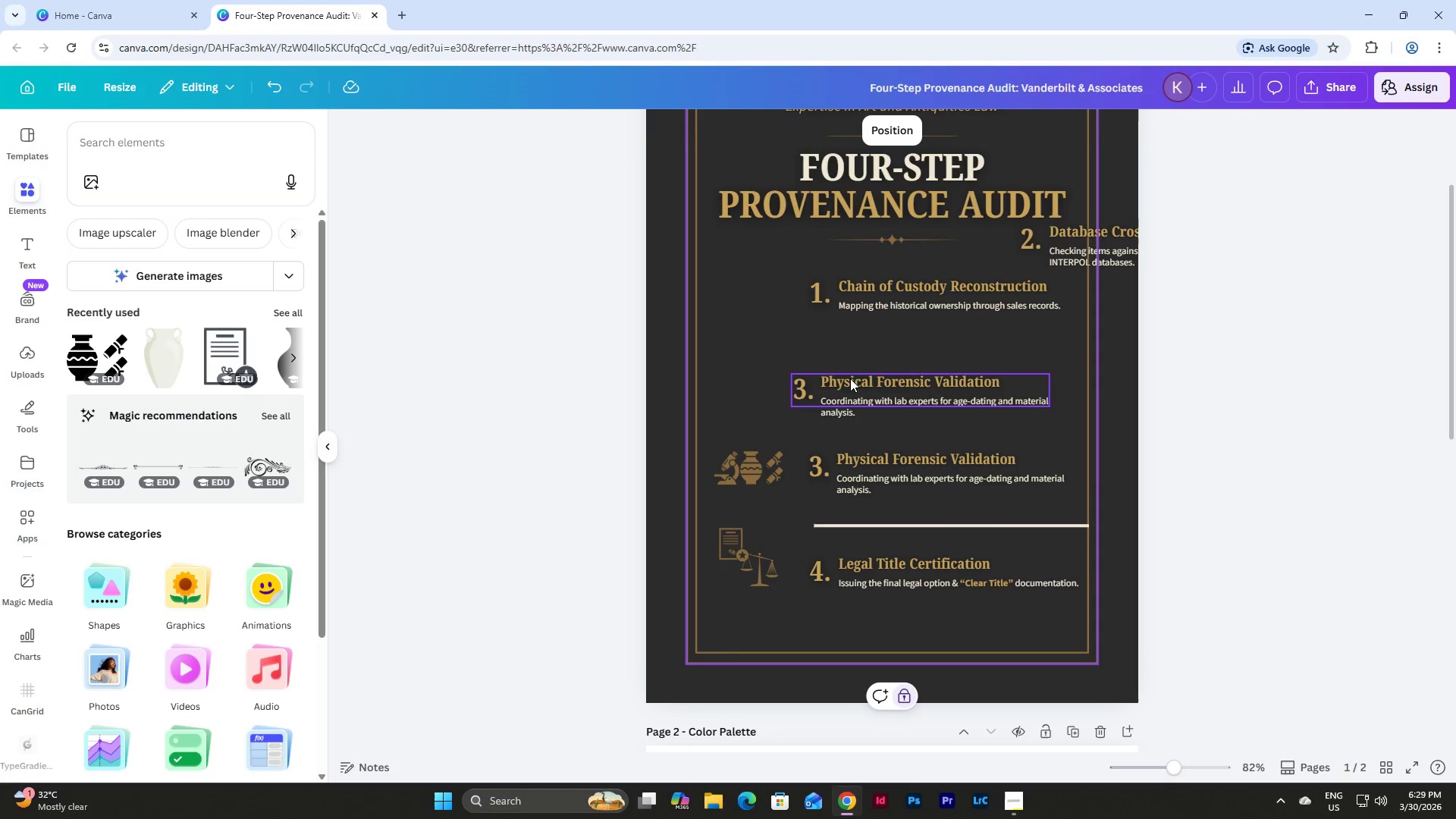 
triple_click([847, 378])
 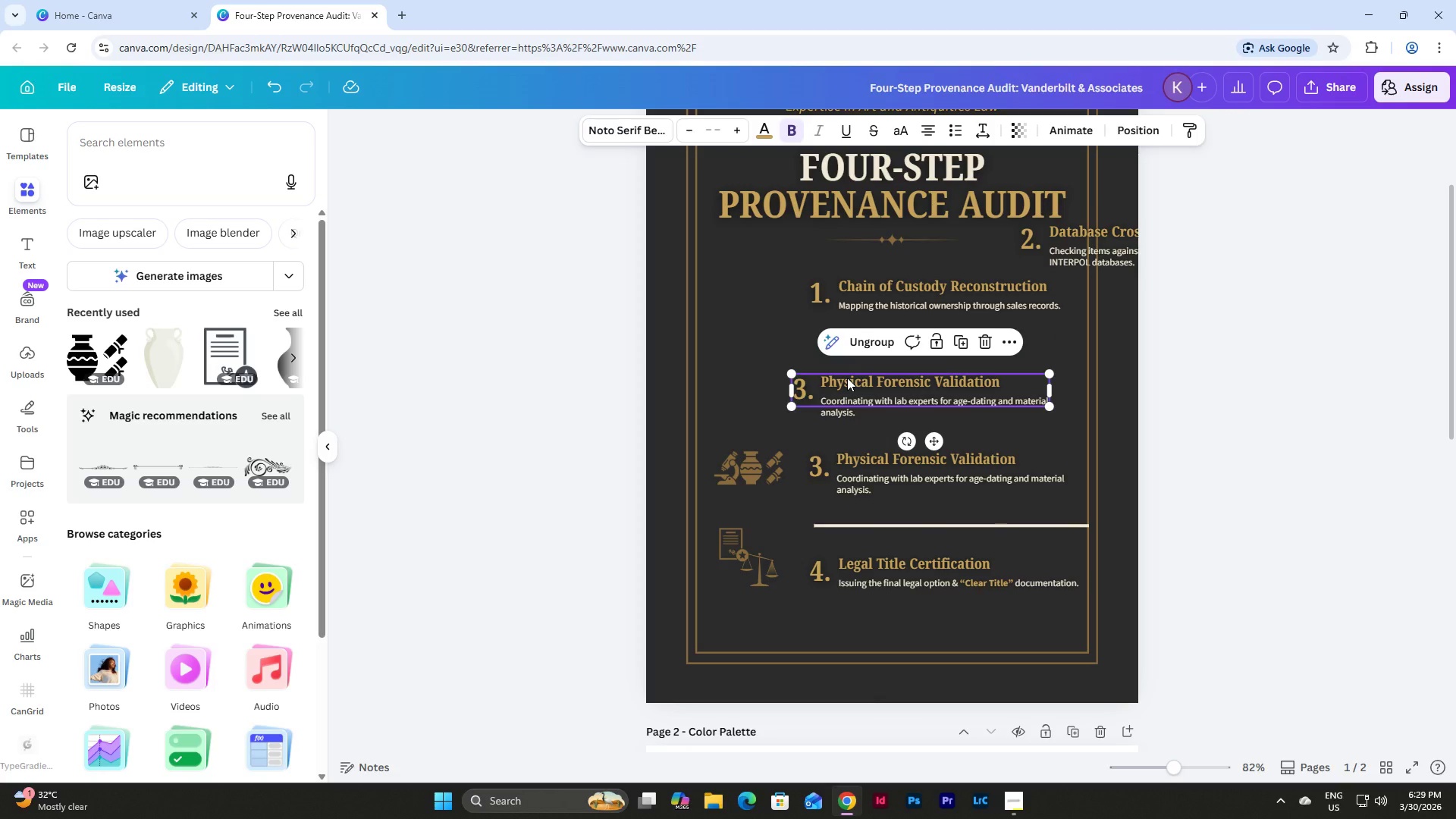 
key(Backspace)
 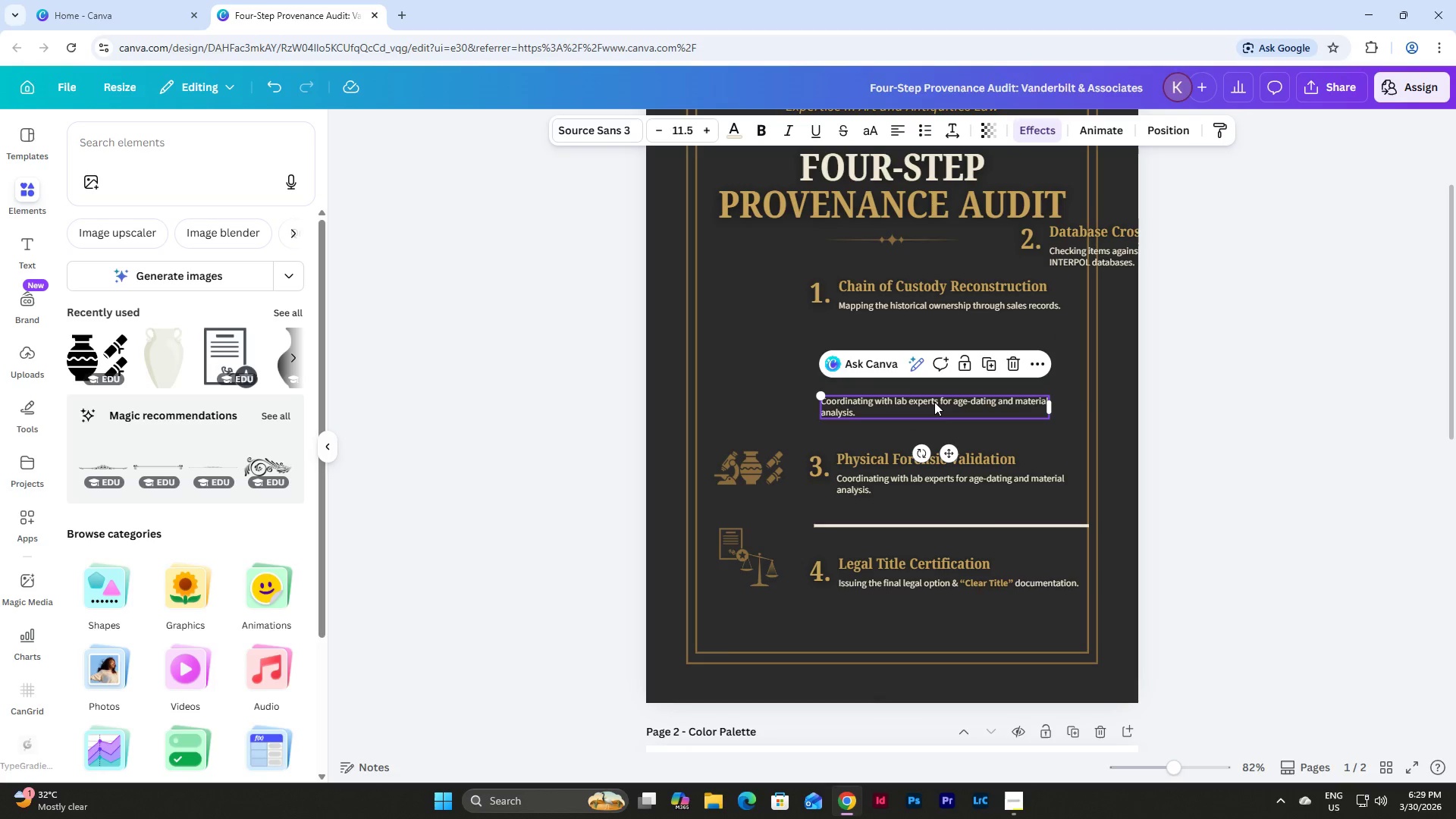 
double_click([934, 402])
 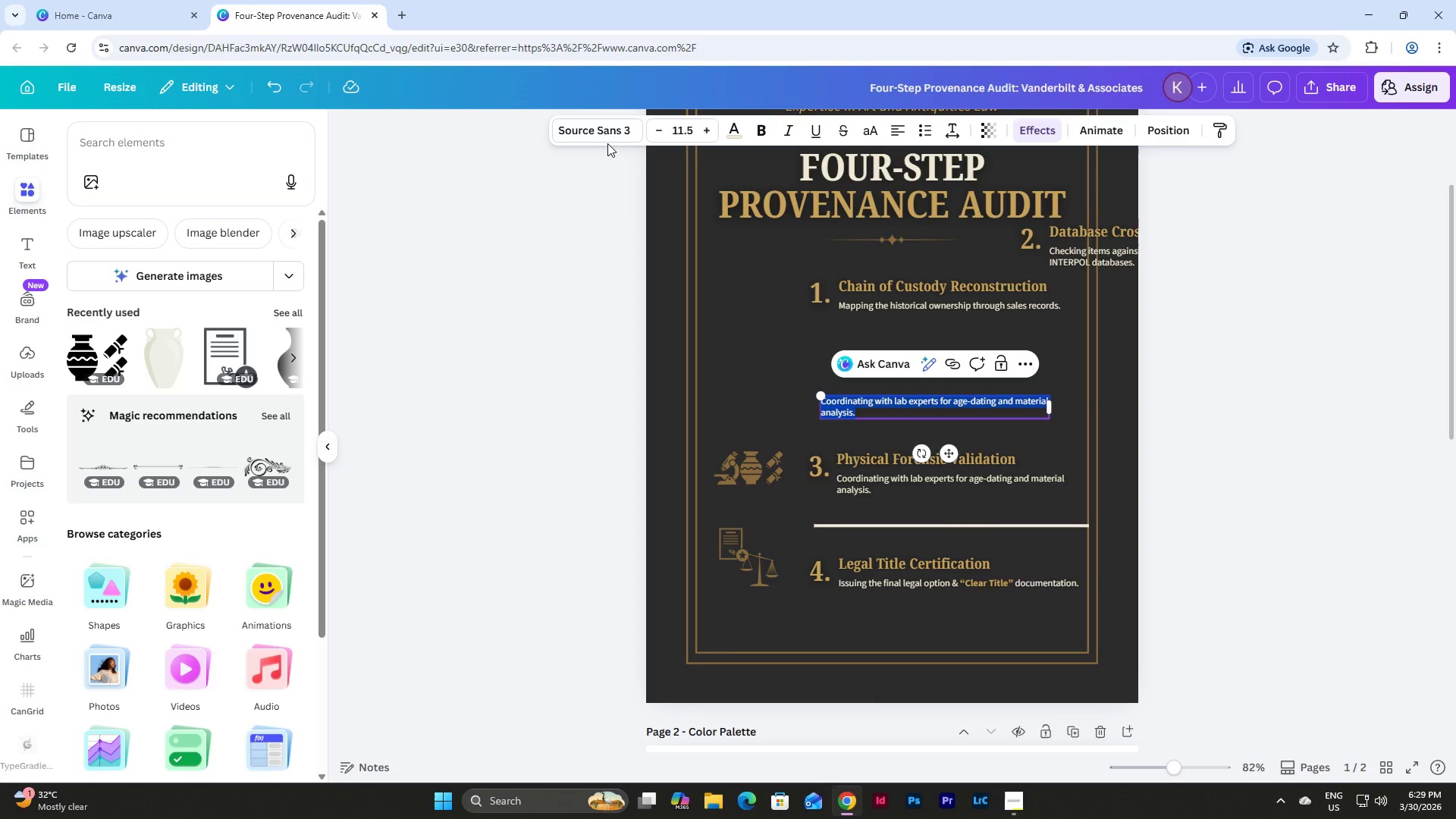 
key(Control+Z)
 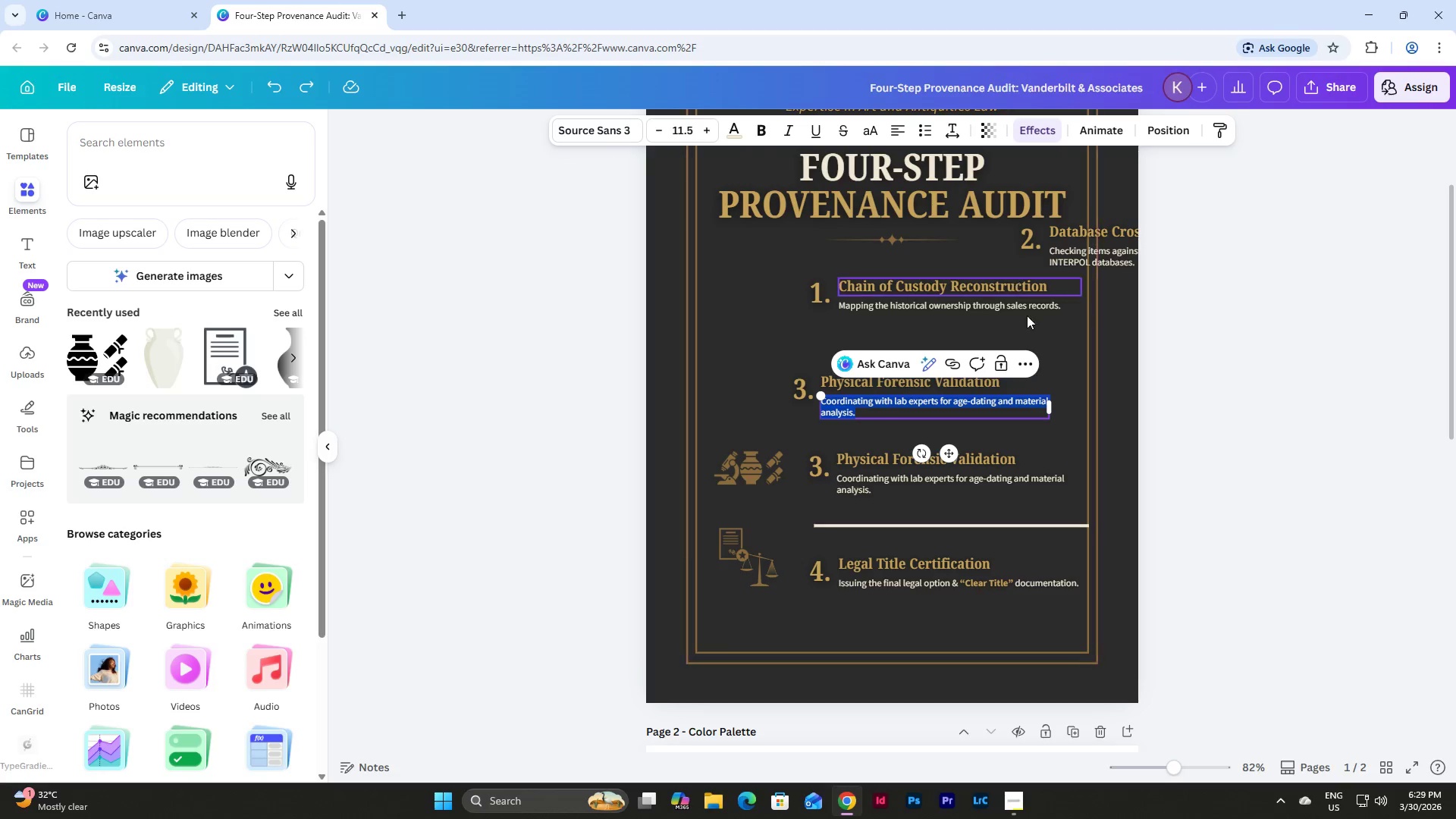 
key(Control+Z)
 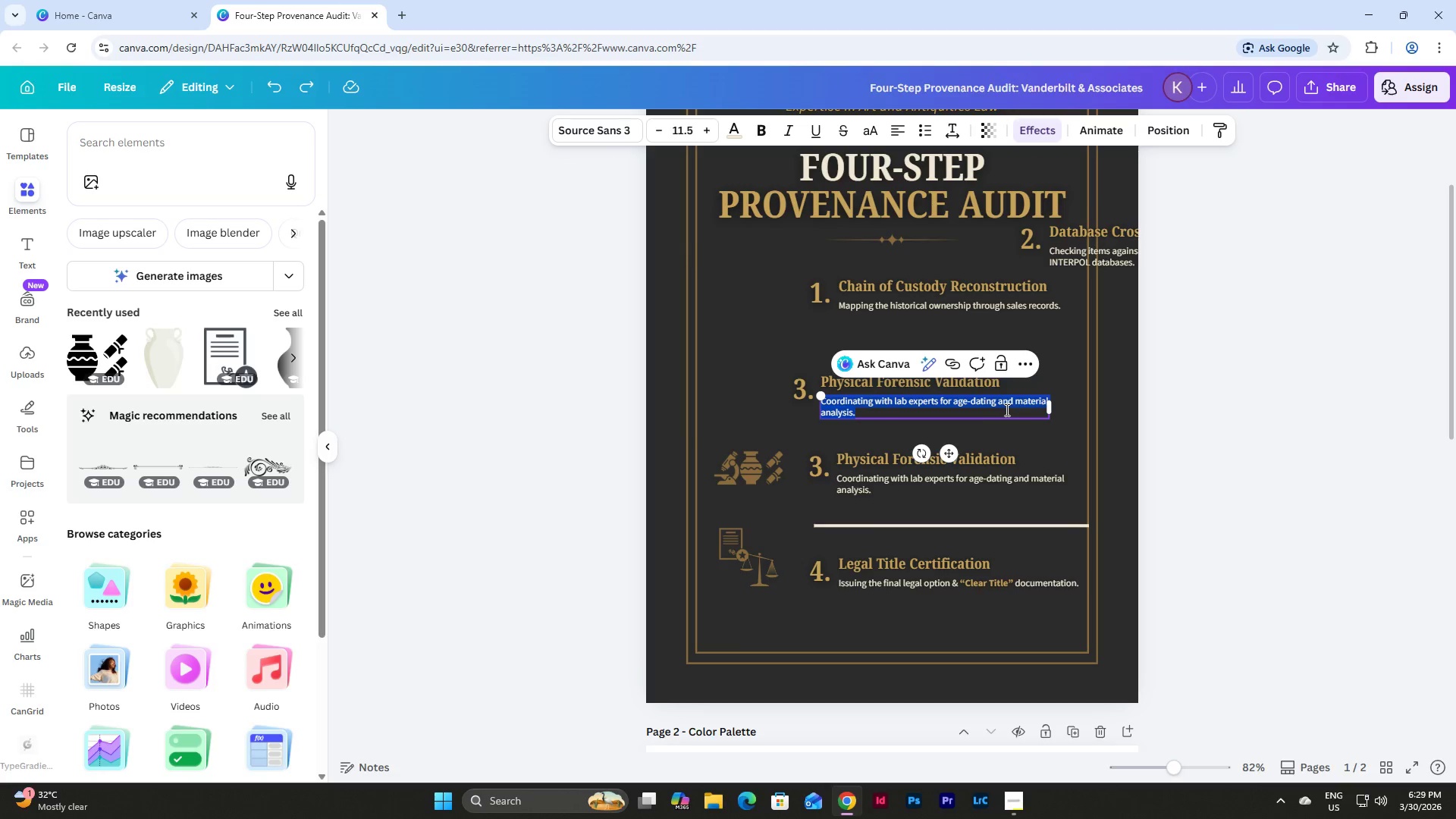 
scroll: coordinate [1006, 410], scroll_direction: up, amount: 1.0
 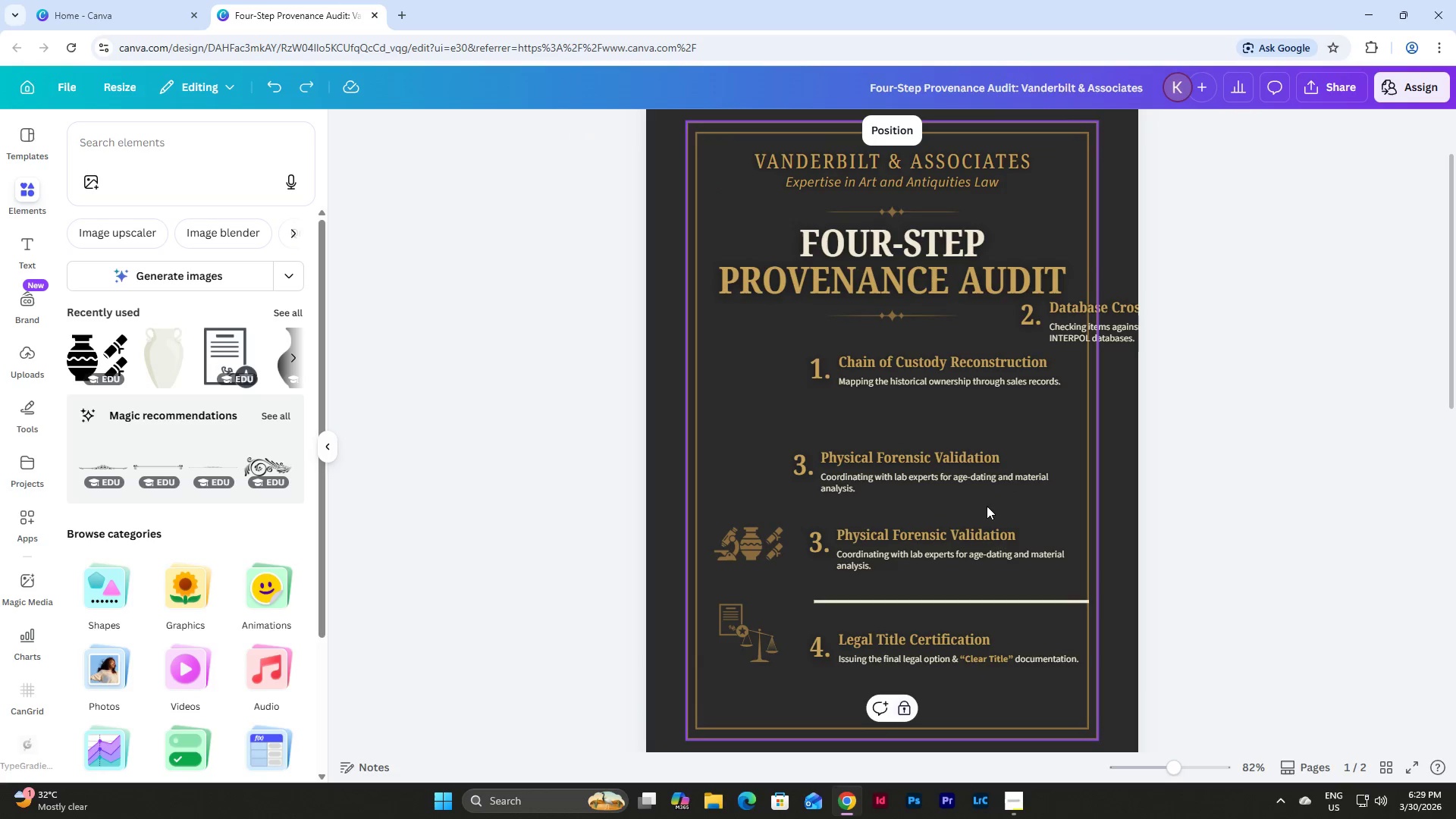 
double_click([990, 485])
 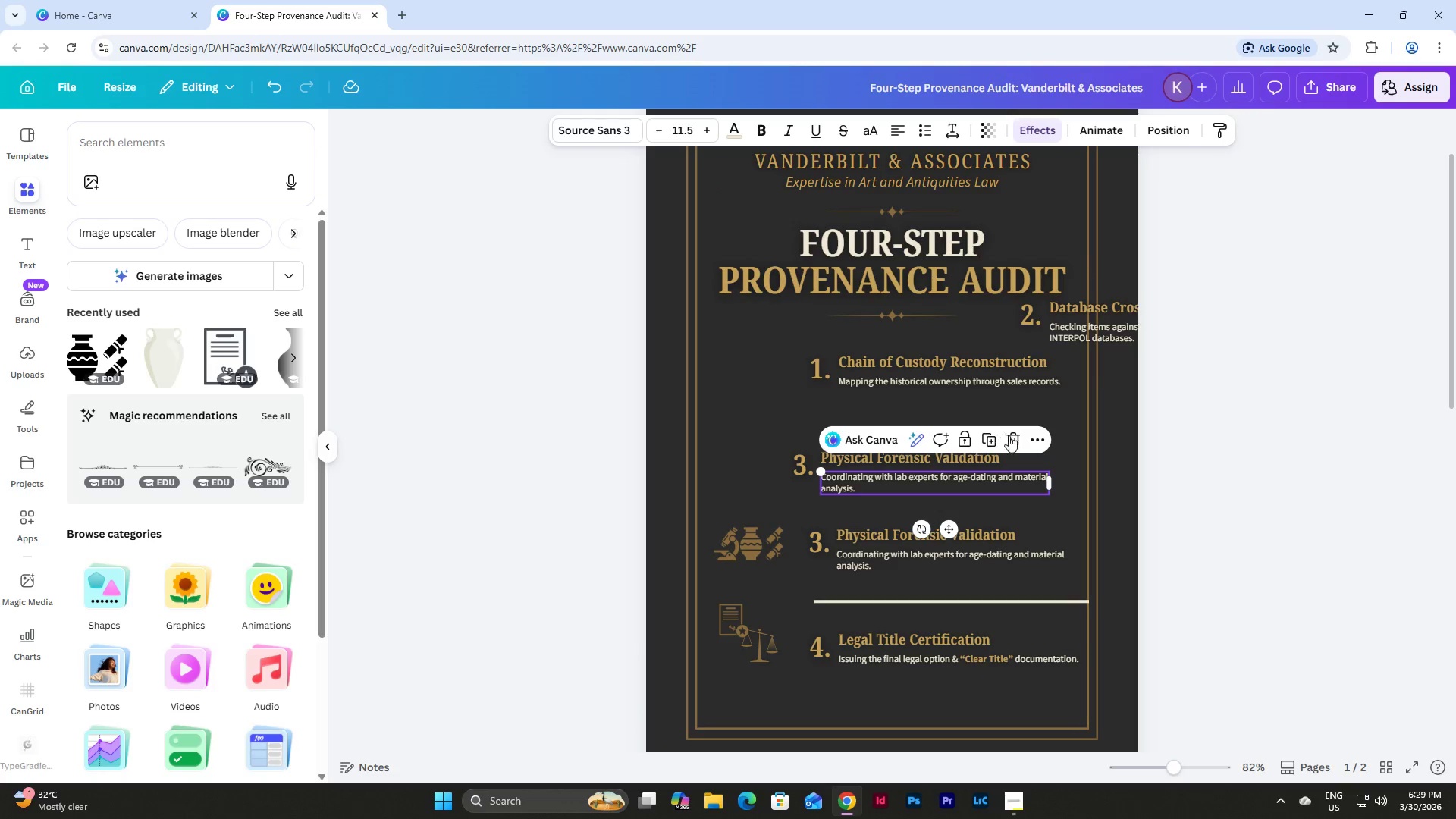 
left_click([1012, 438])
 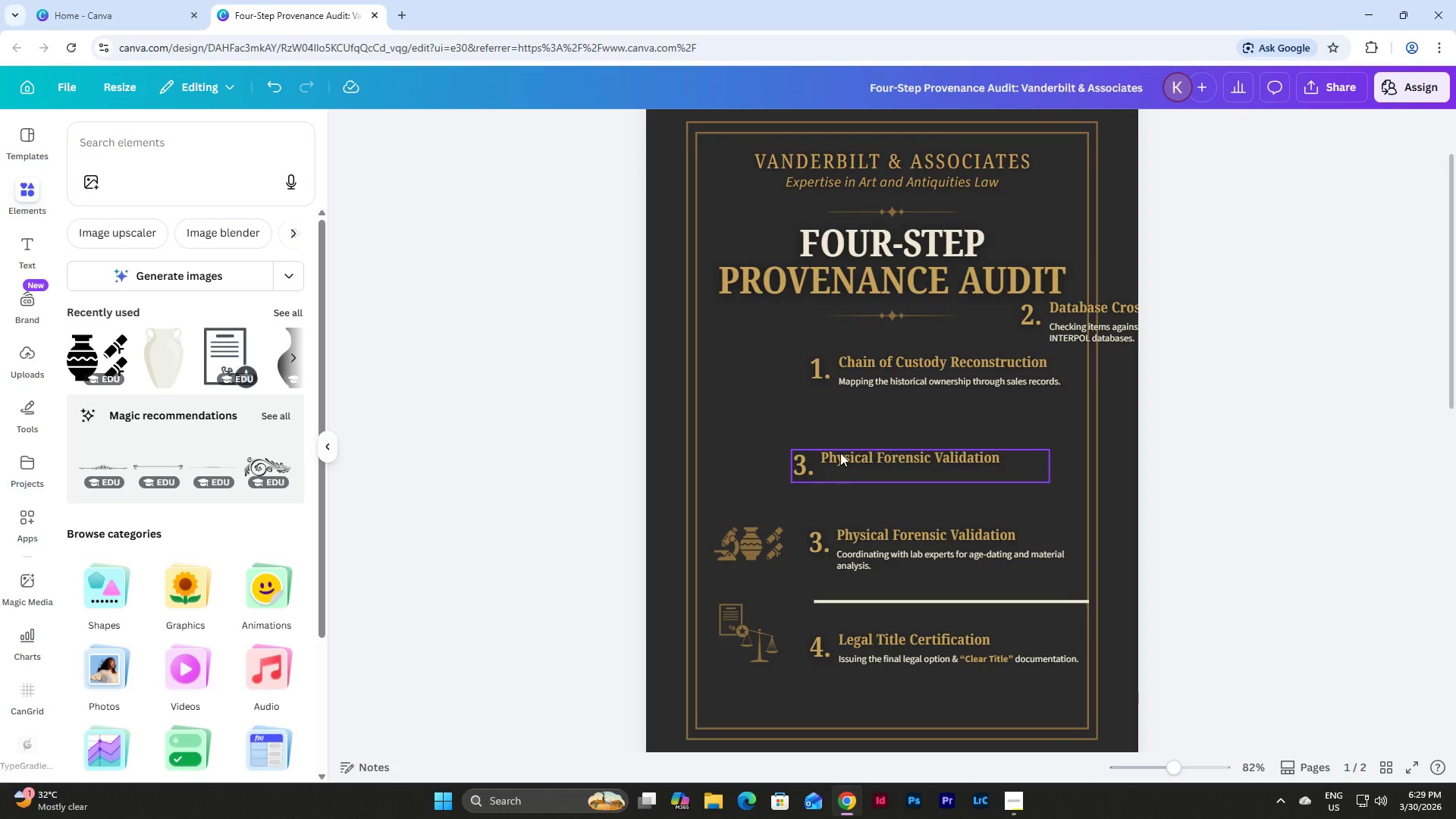 
left_click([839, 453])
 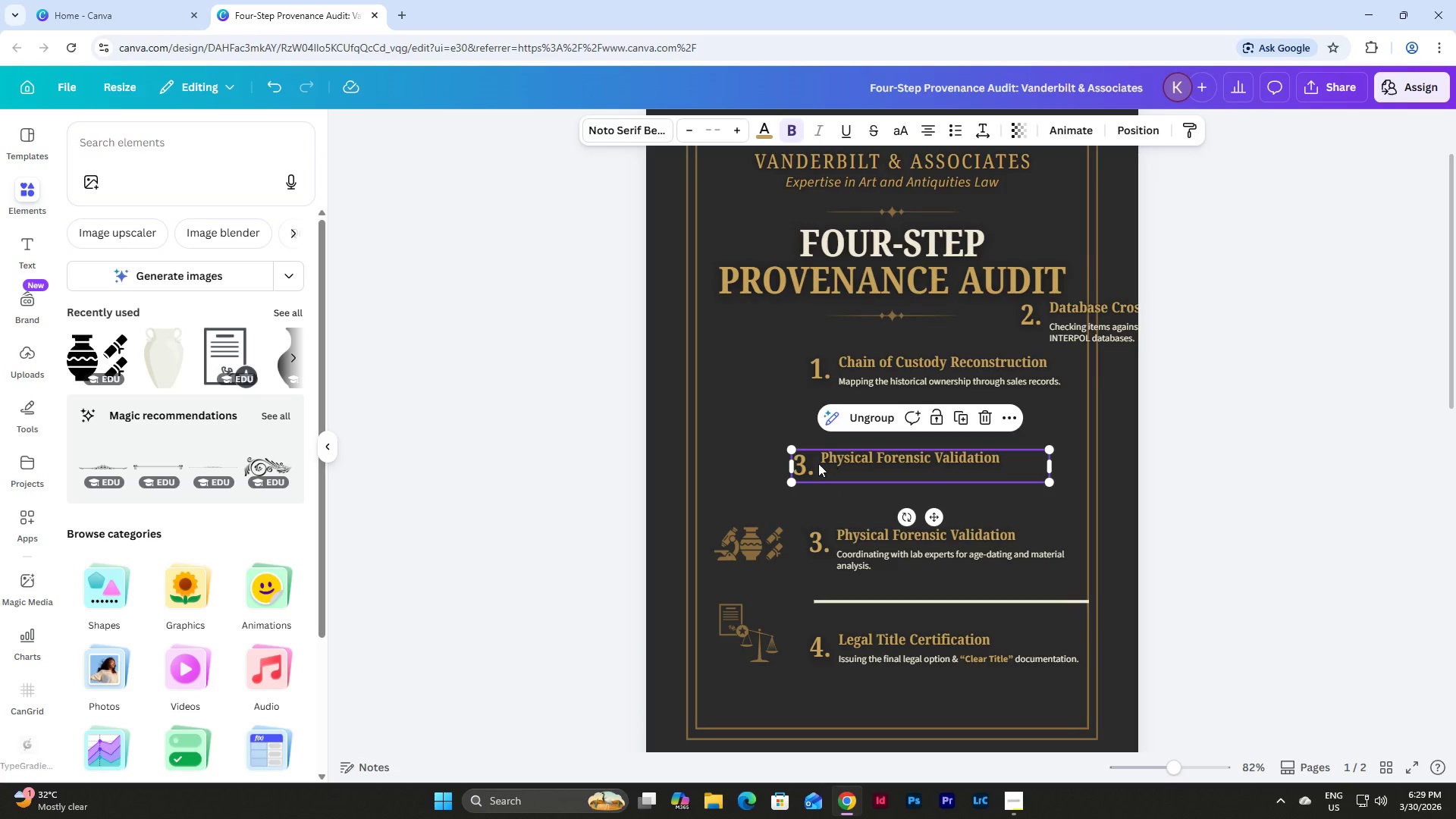 
left_click([815, 463])
 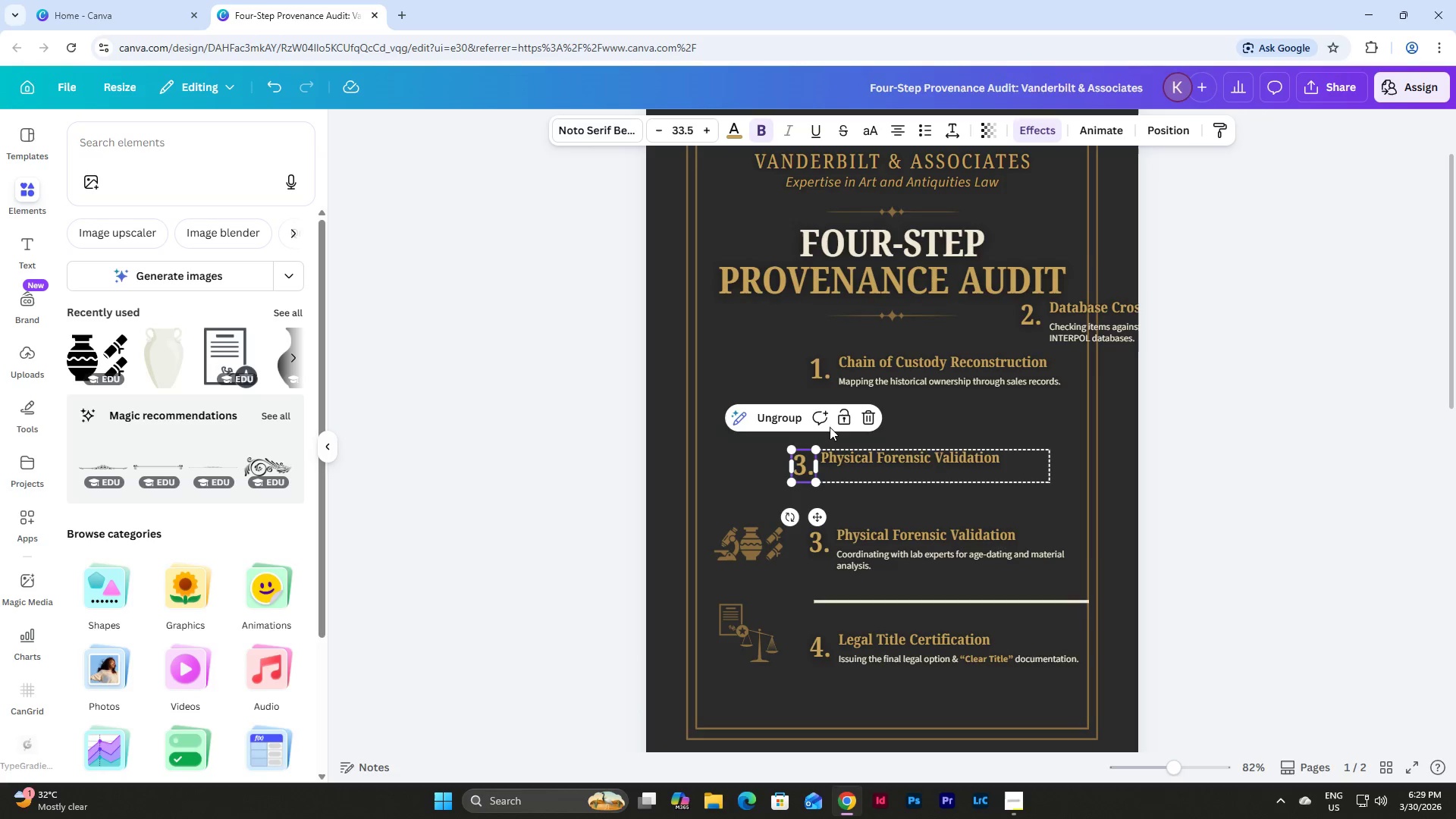 
left_click([877, 418])
 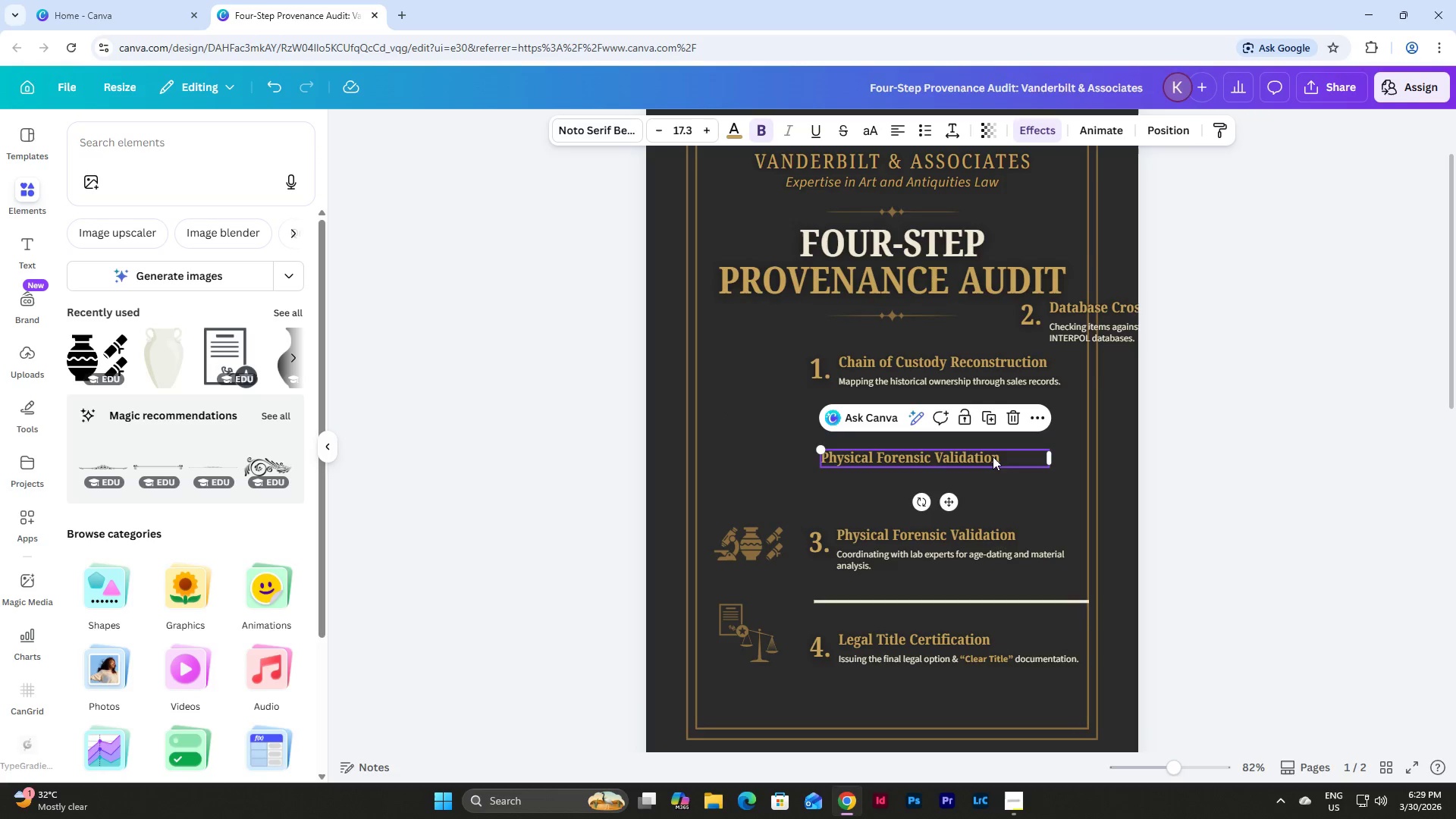 
left_click([993, 456])
 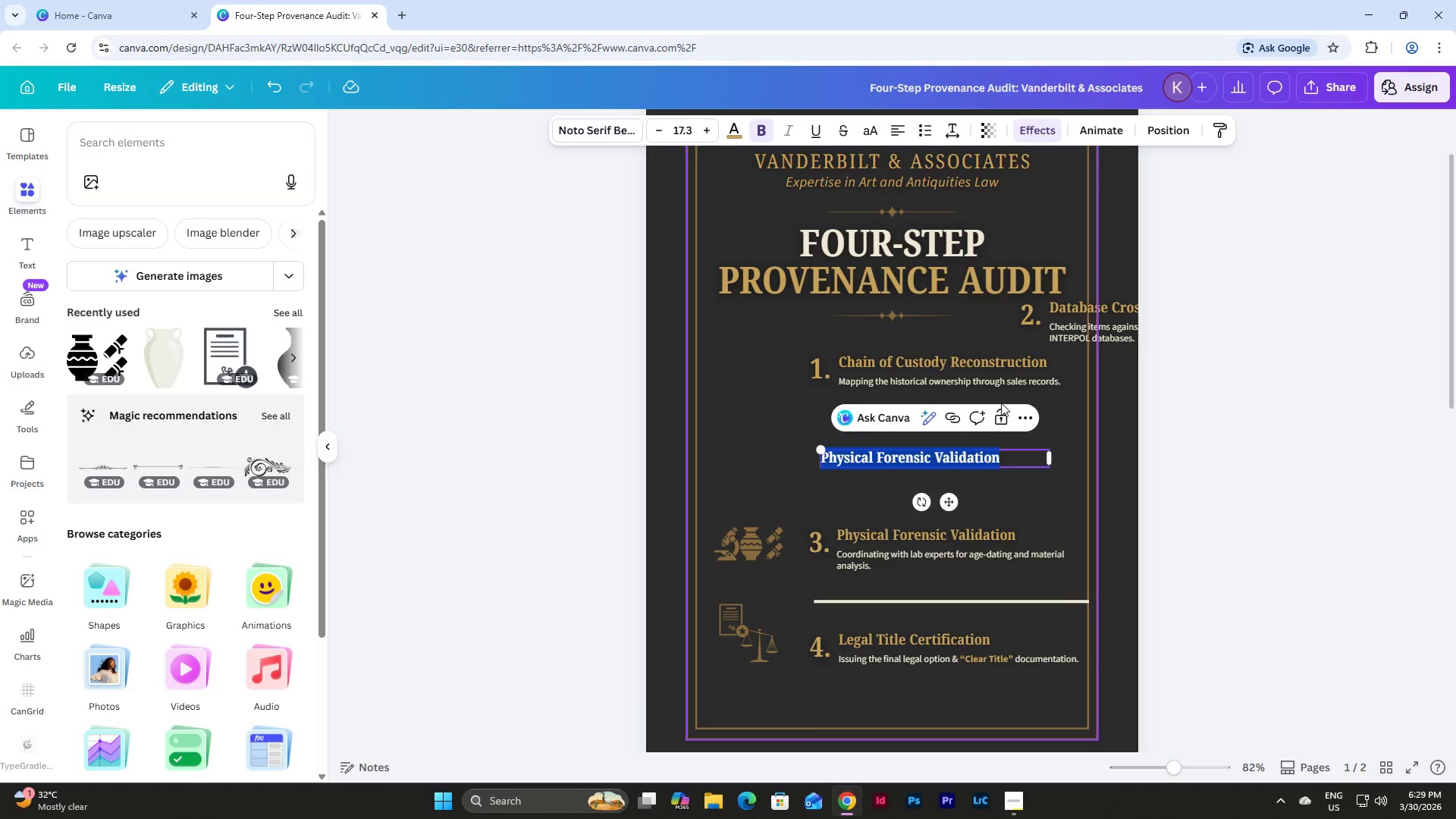 
wait(10.16)
 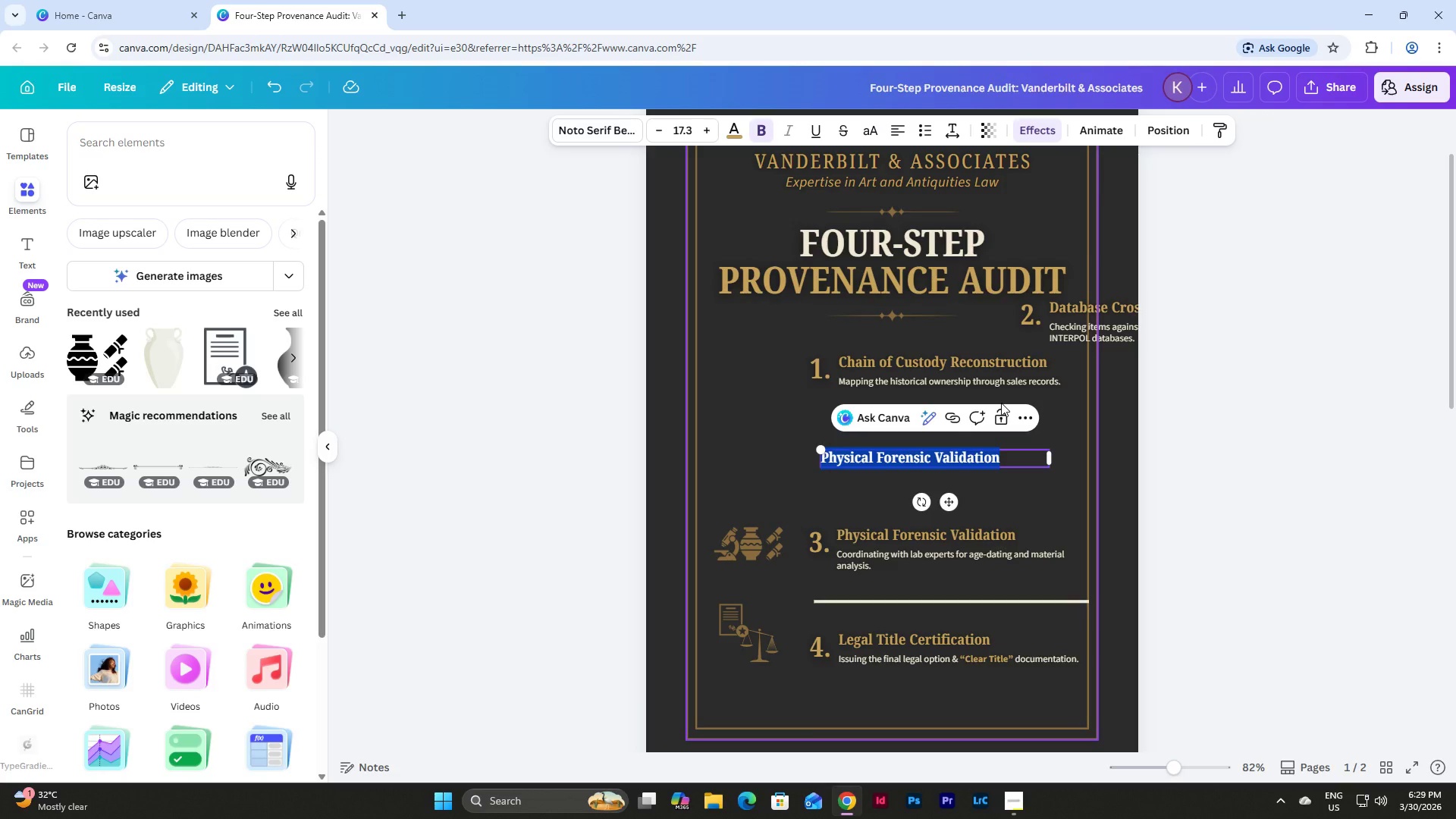 
left_click([1065, 452])
 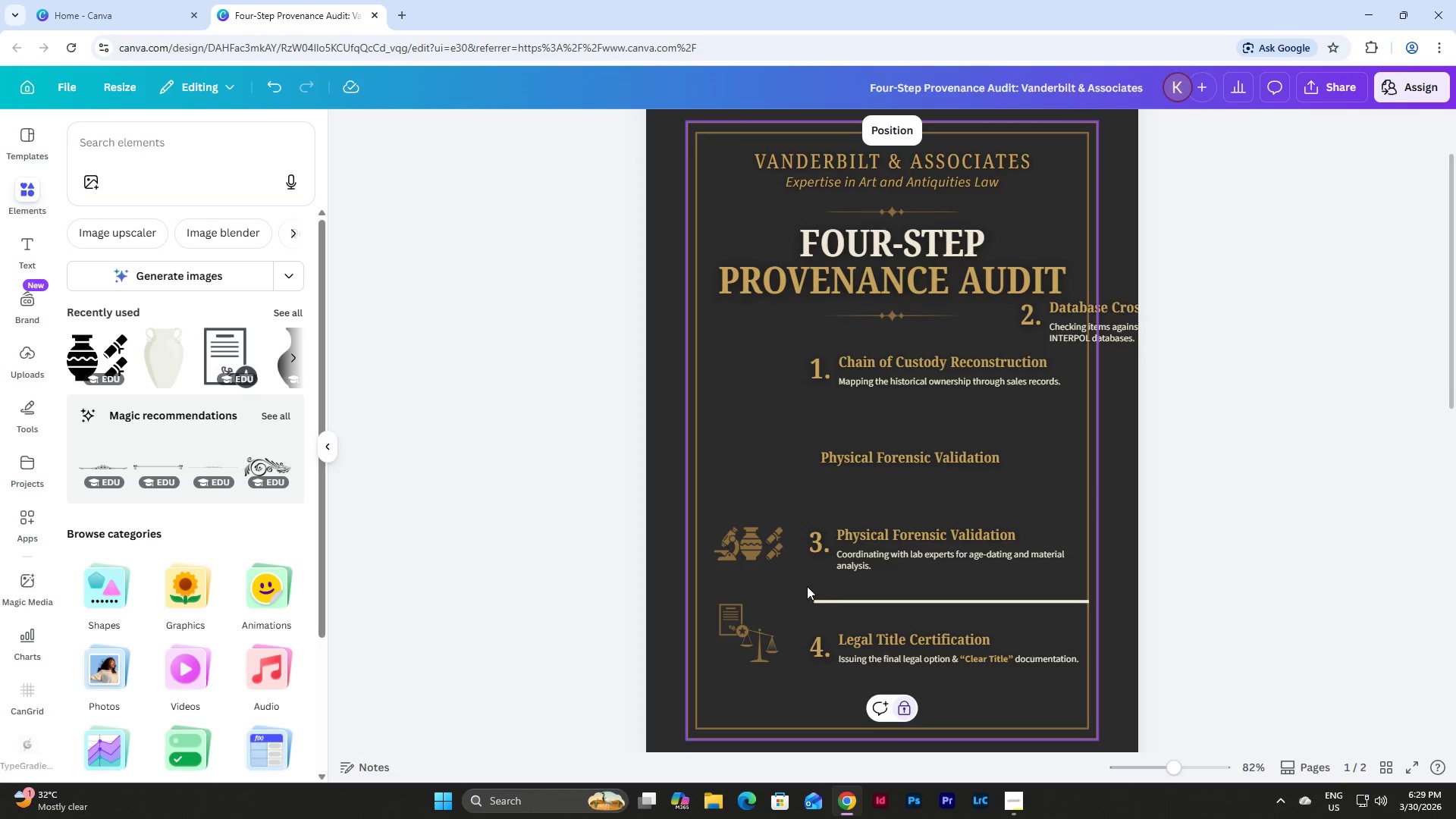 
left_click([750, 552])
 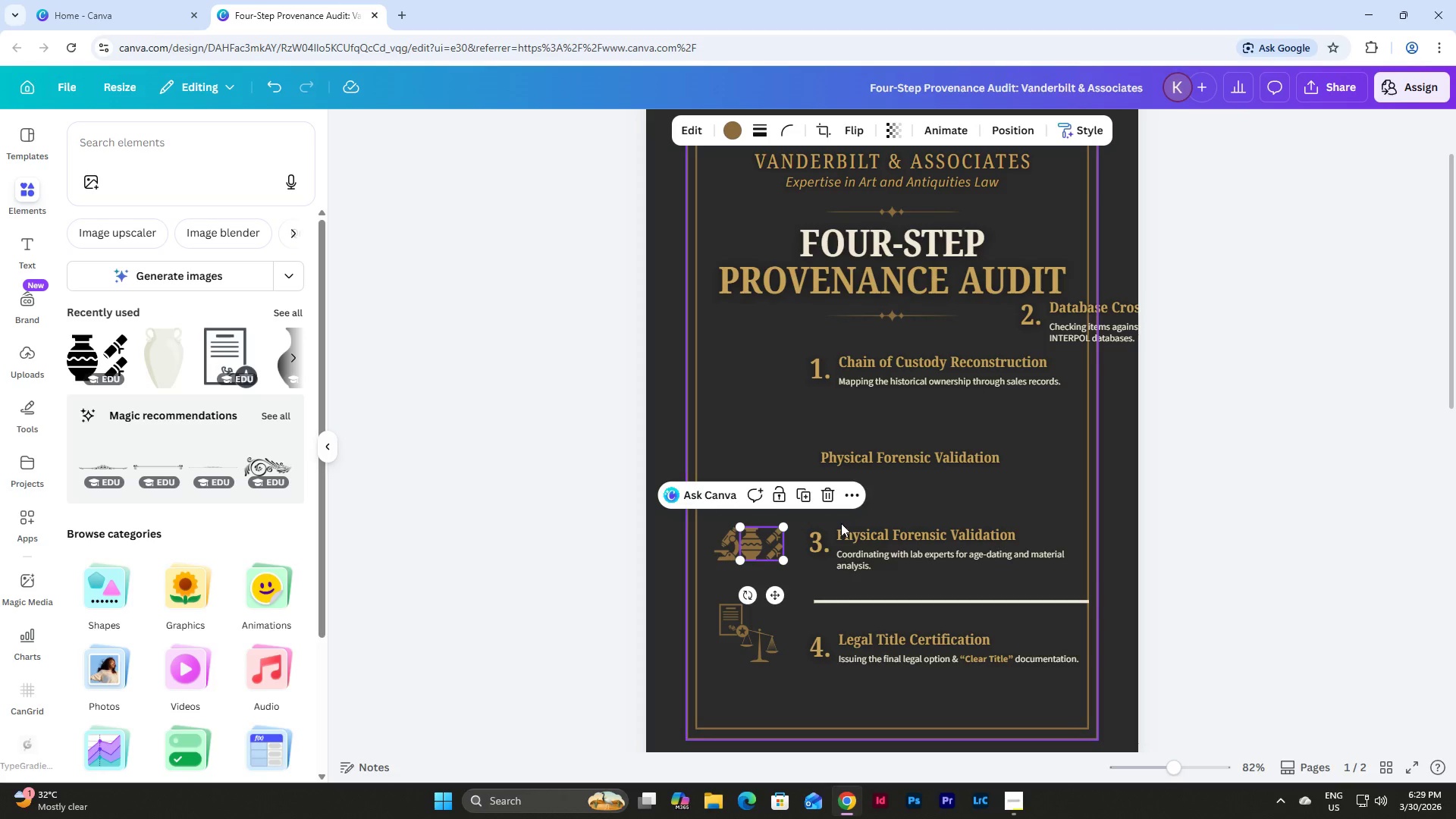 
key(ArrowRight)
 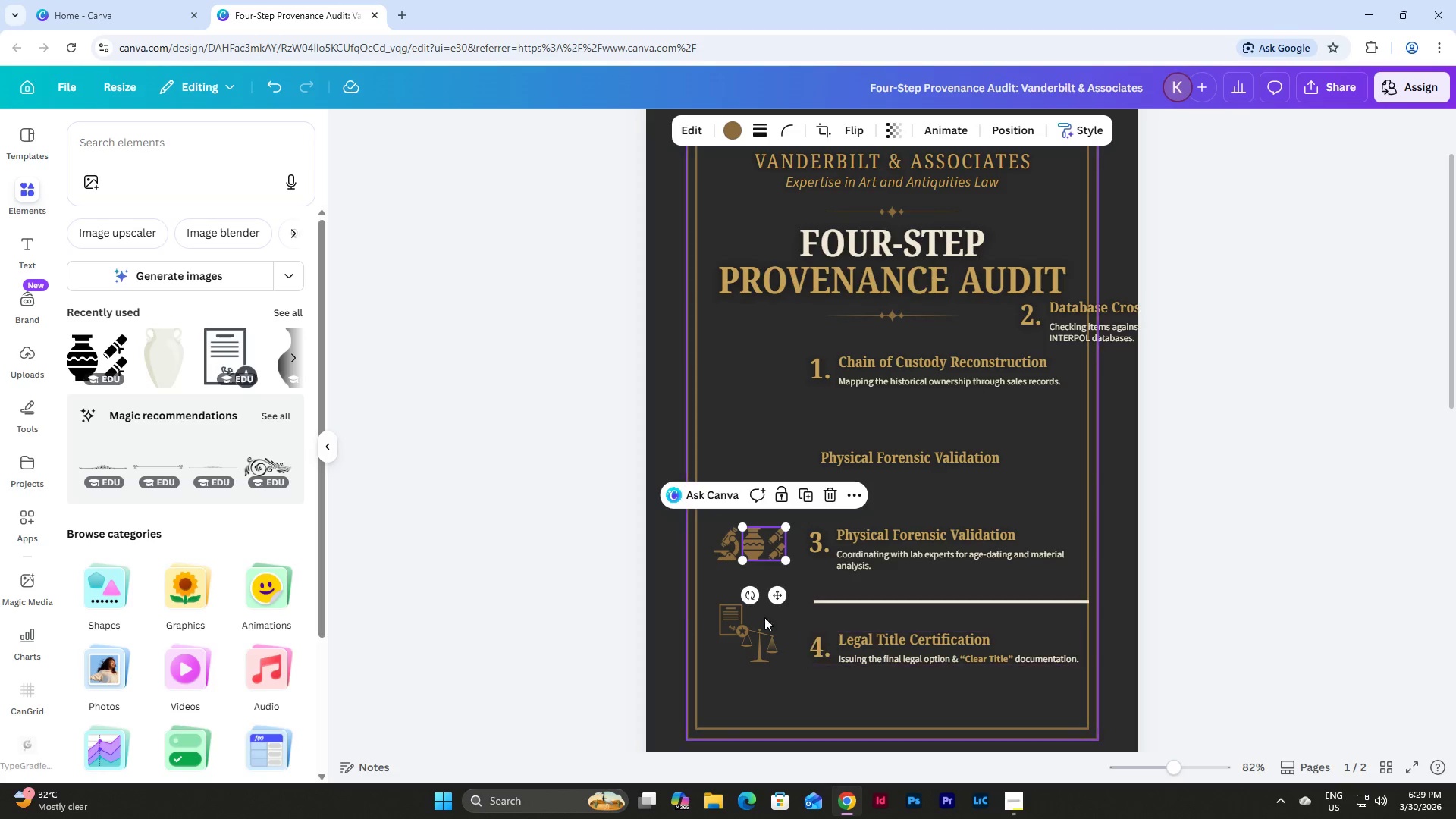 
left_click([648, 599])
 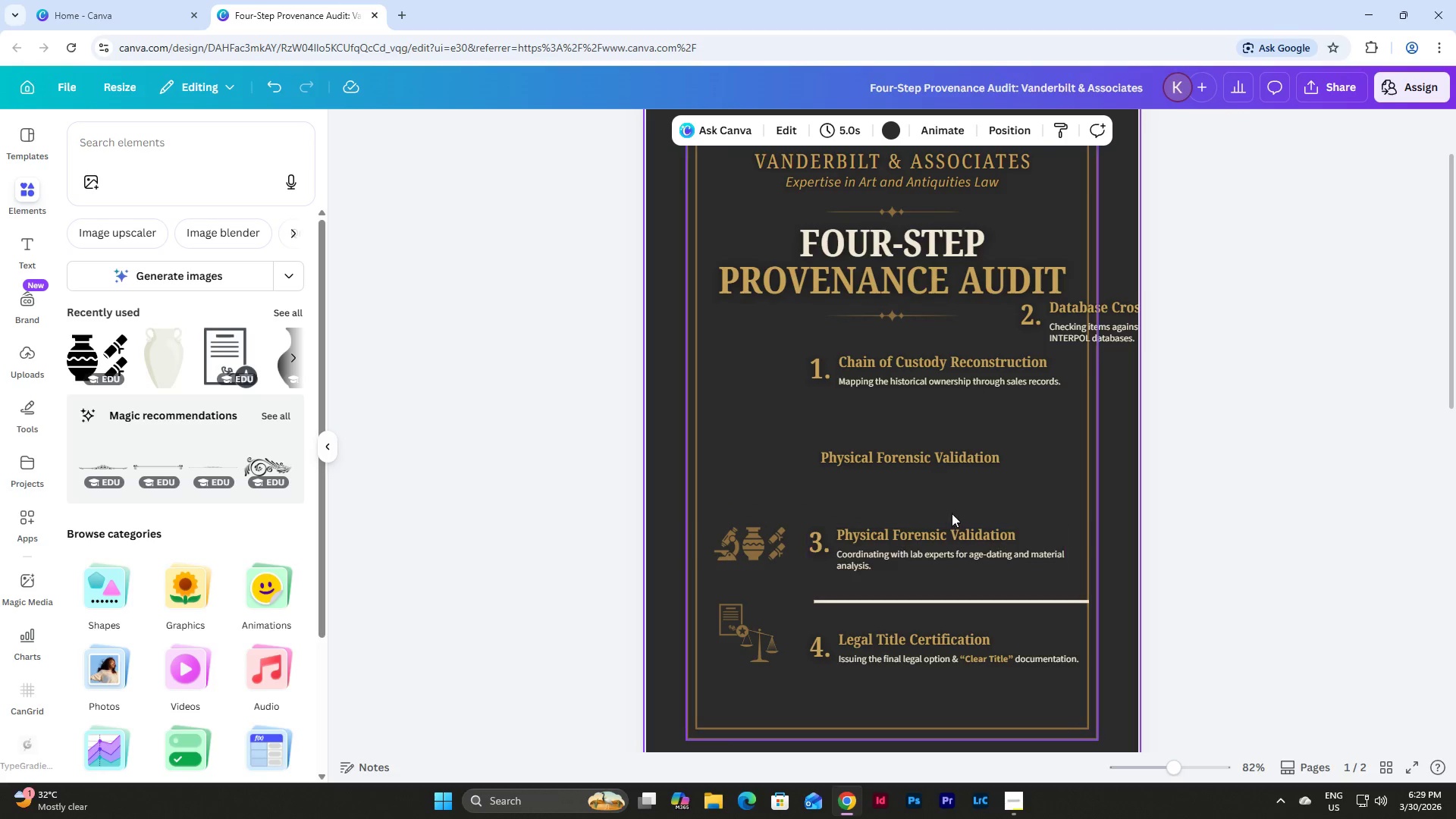 
scroll: coordinate [954, 513], scroll_direction: up, amount: 1.0
 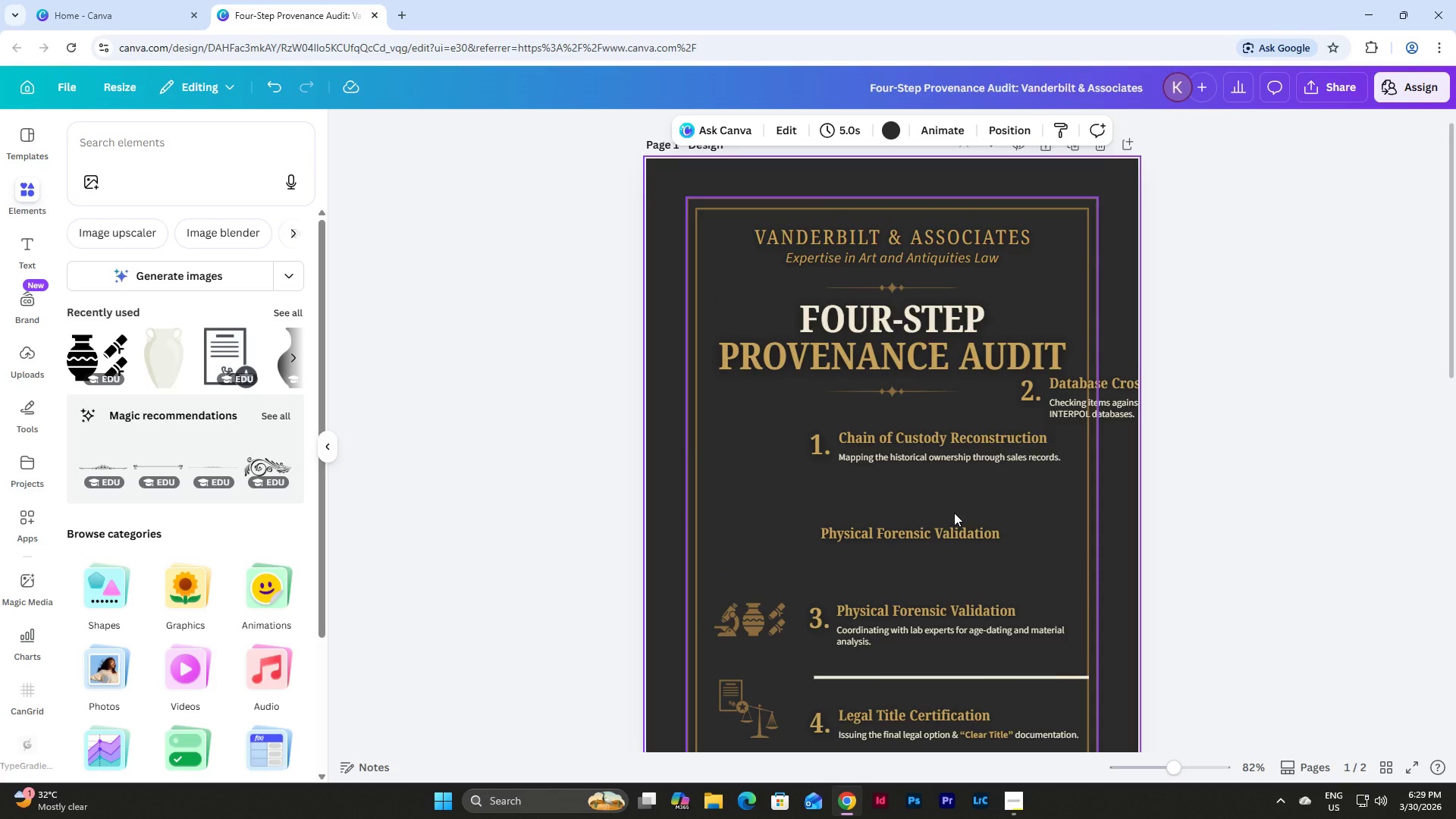 
scroll: coordinate [954, 513], scroll_direction: down, amount: 1.0
 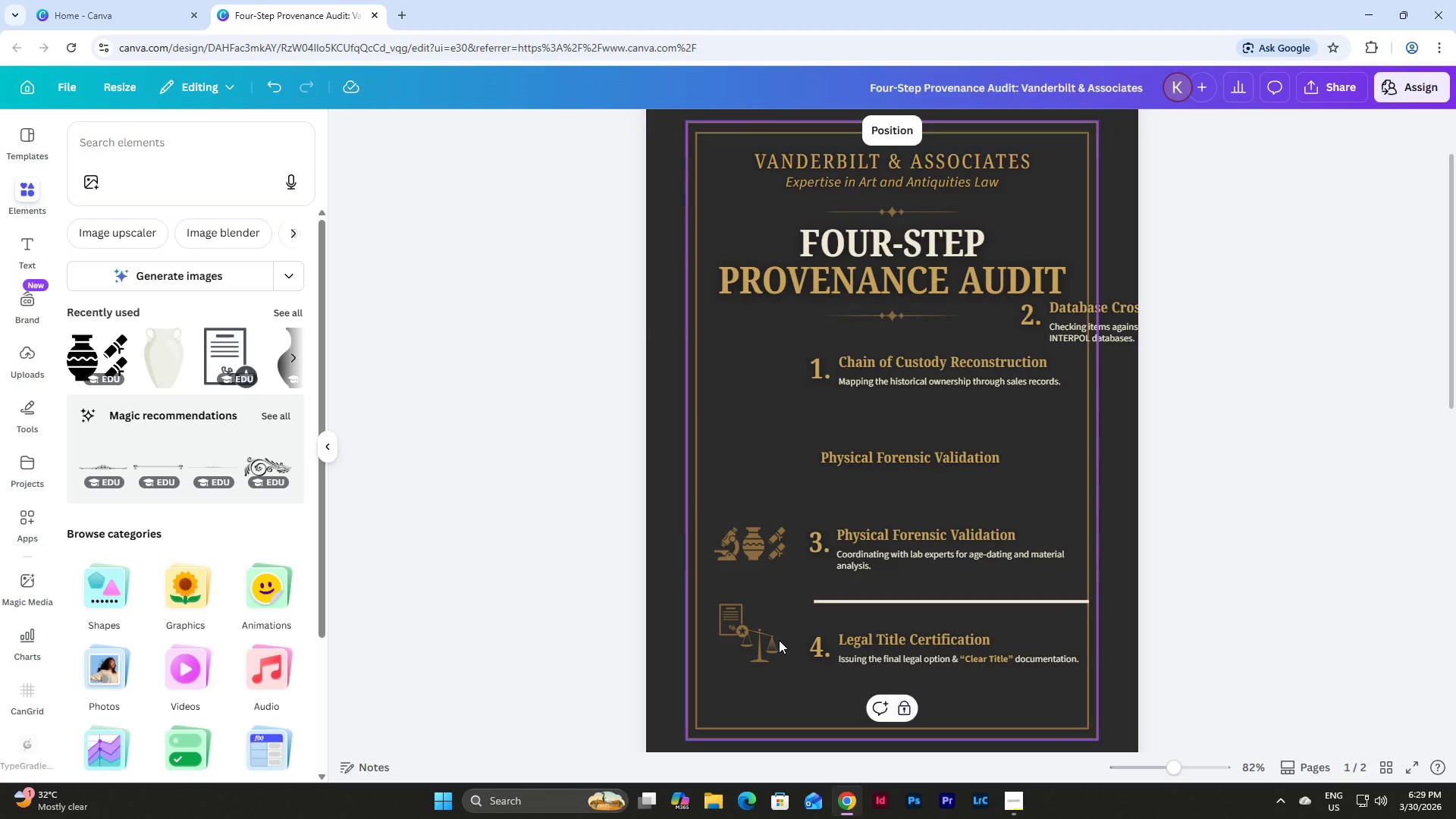 
left_click([771, 640])
 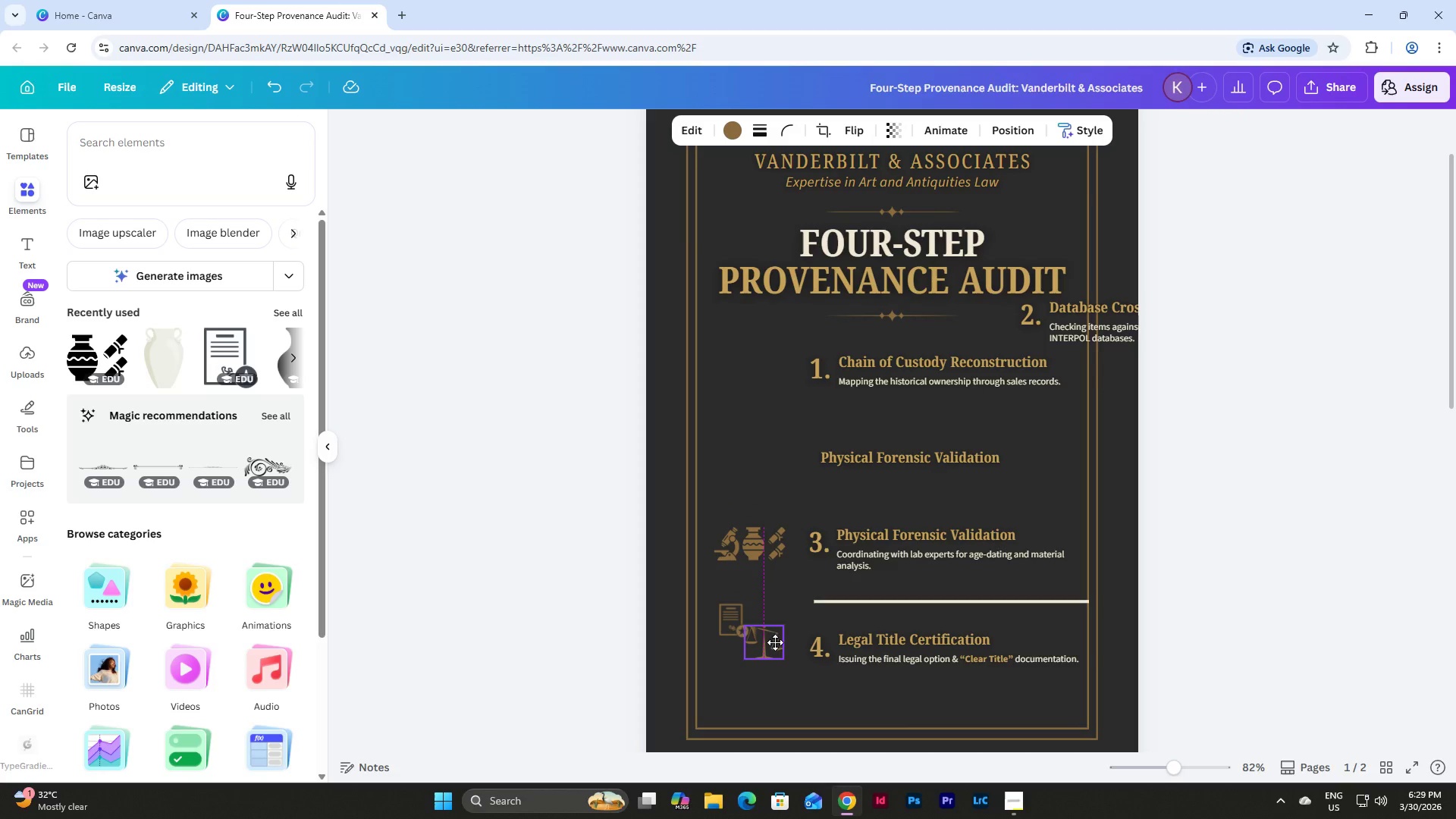 
left_click_drag(start_coordinate=[768, 647], to_coordinate=[786, 639])
 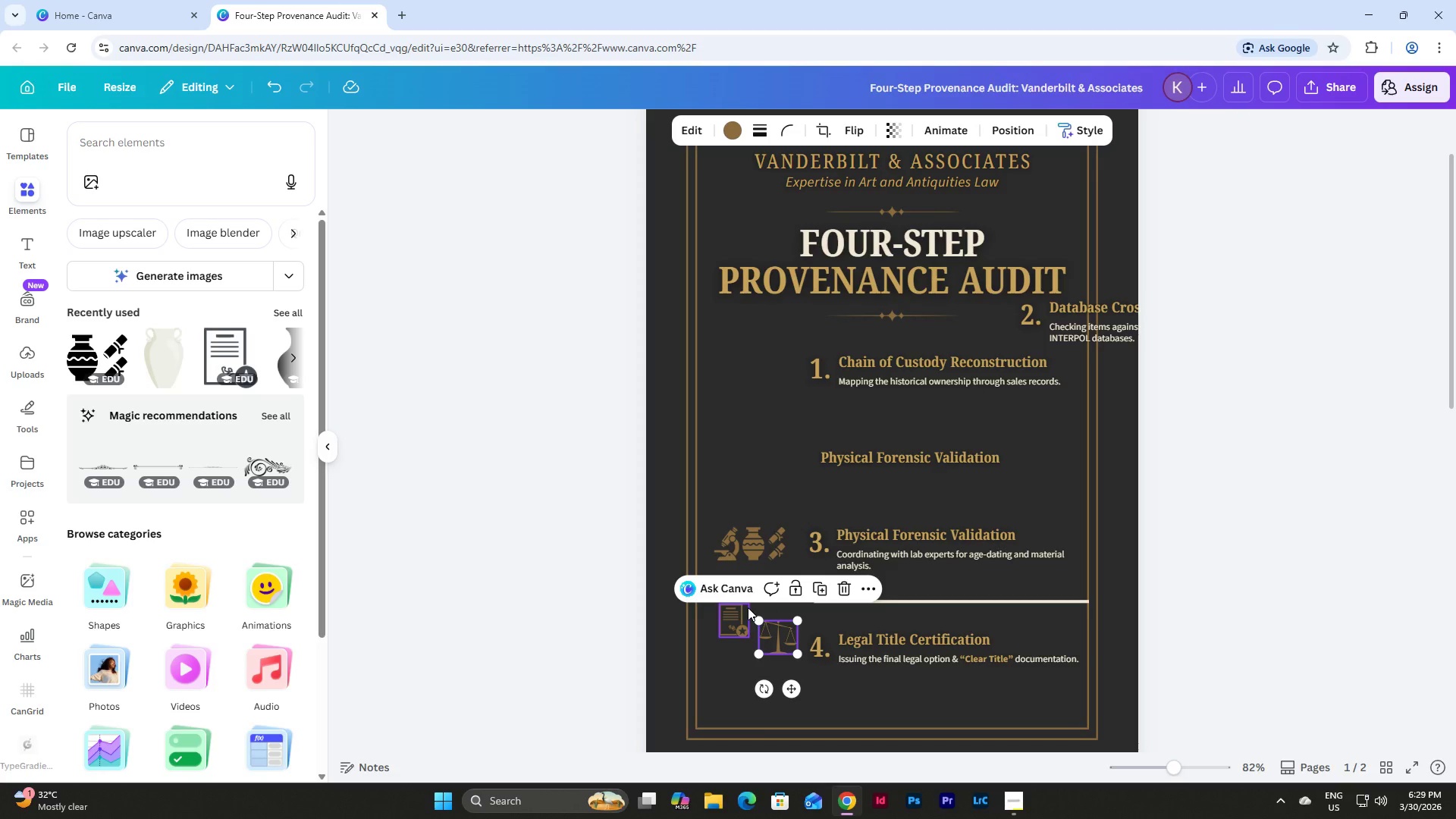 
key(Control+Z)
 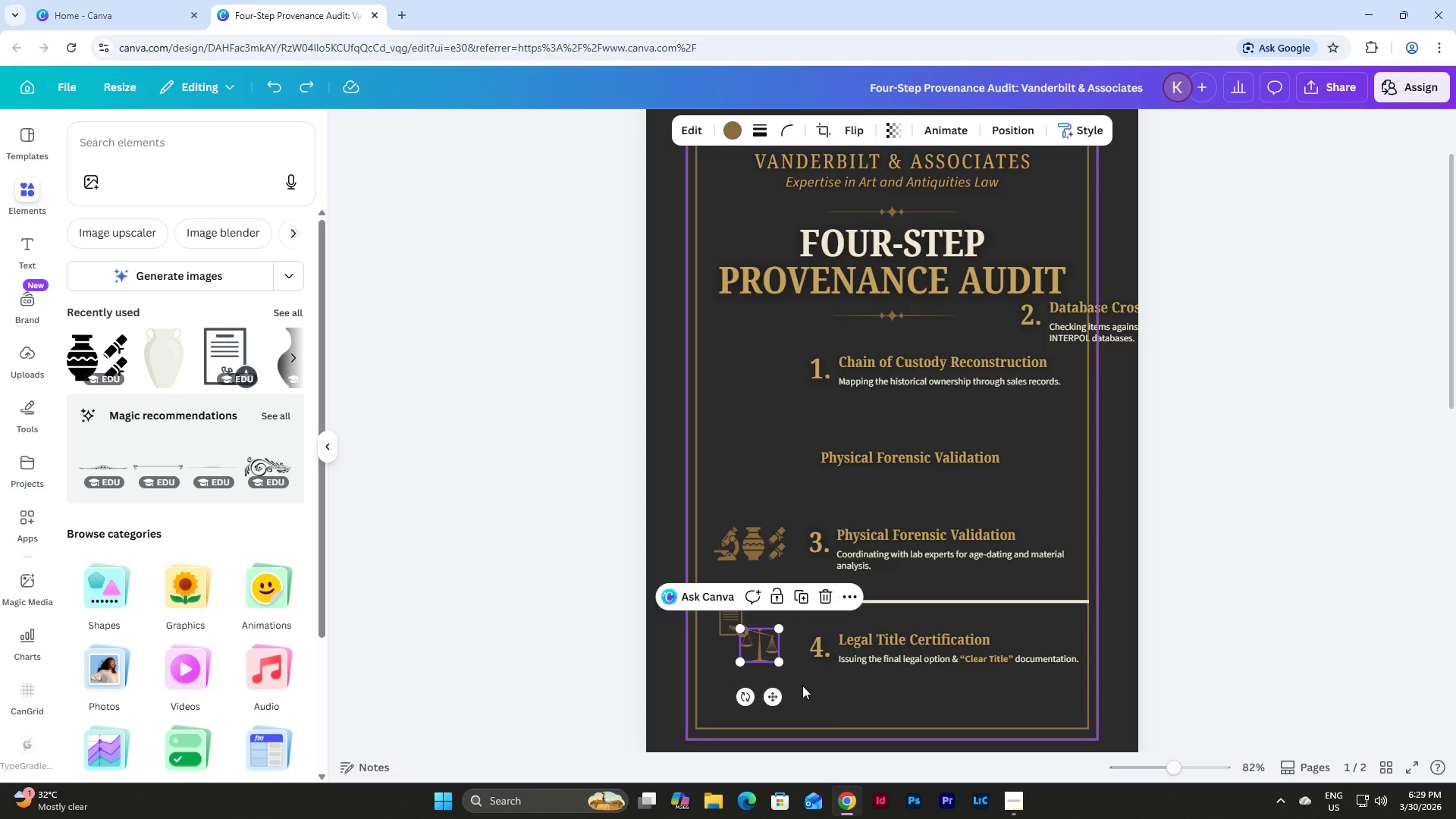 
left_click([802, 686])
 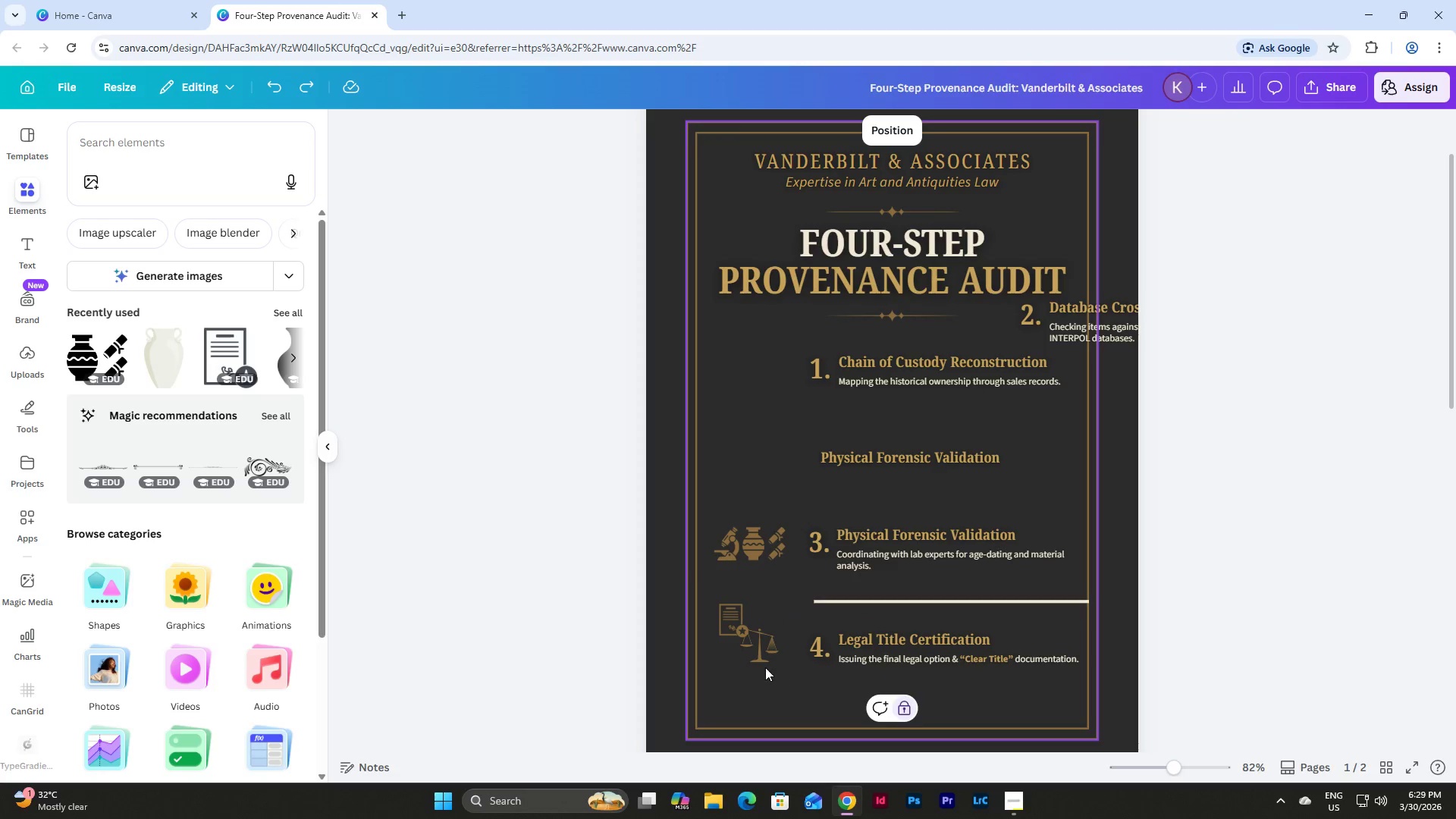 
left_click_drag(start_coordinate=[765, 673], to_coordinate=[723, 612])
 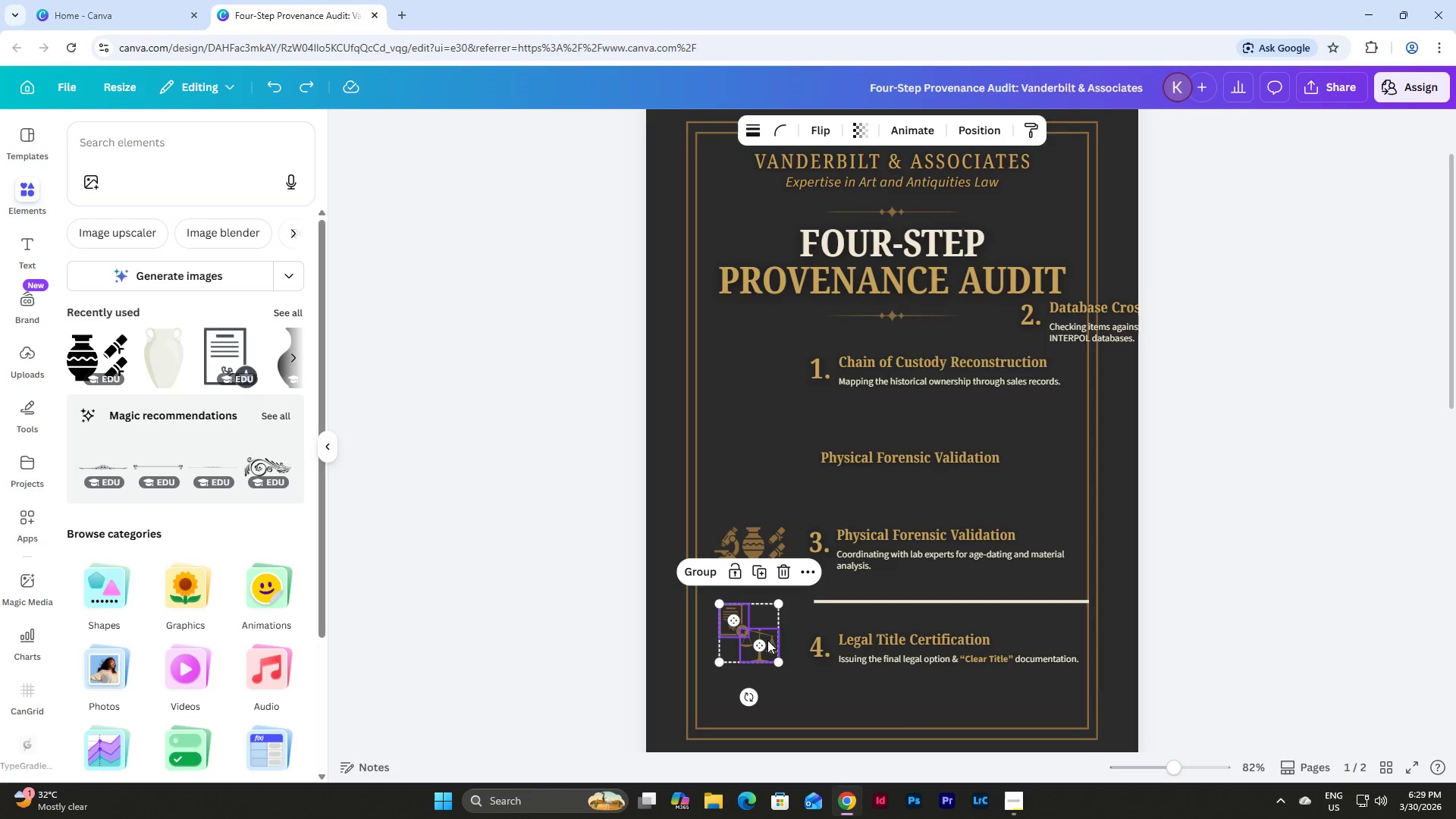 
left_click_drag(start_coordinate=[767, 640], to_coordinate=[777, 639])
 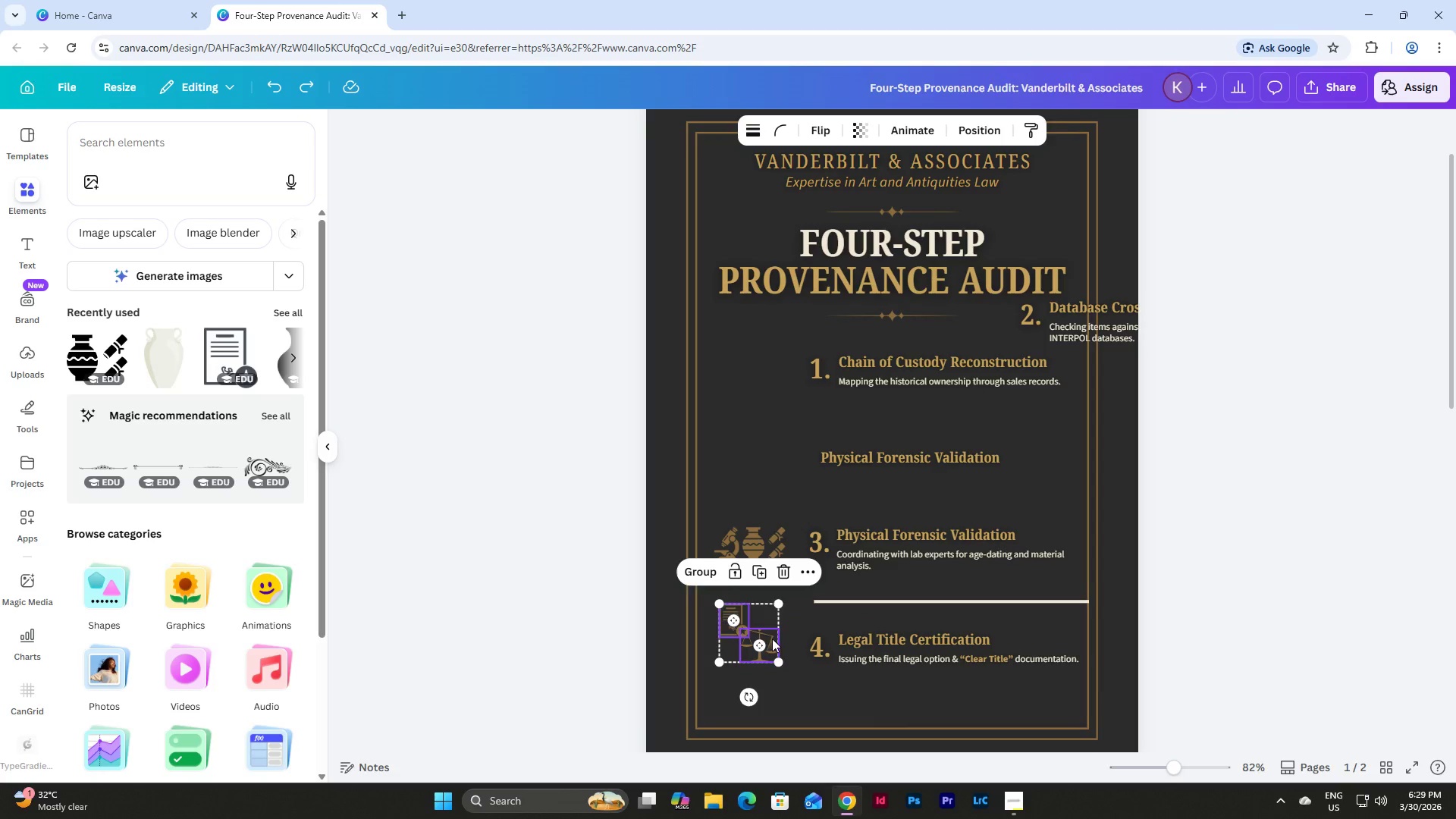 
left_click_drag(start_coordinate=[771, 639], to_coordinate=[783, 639])
 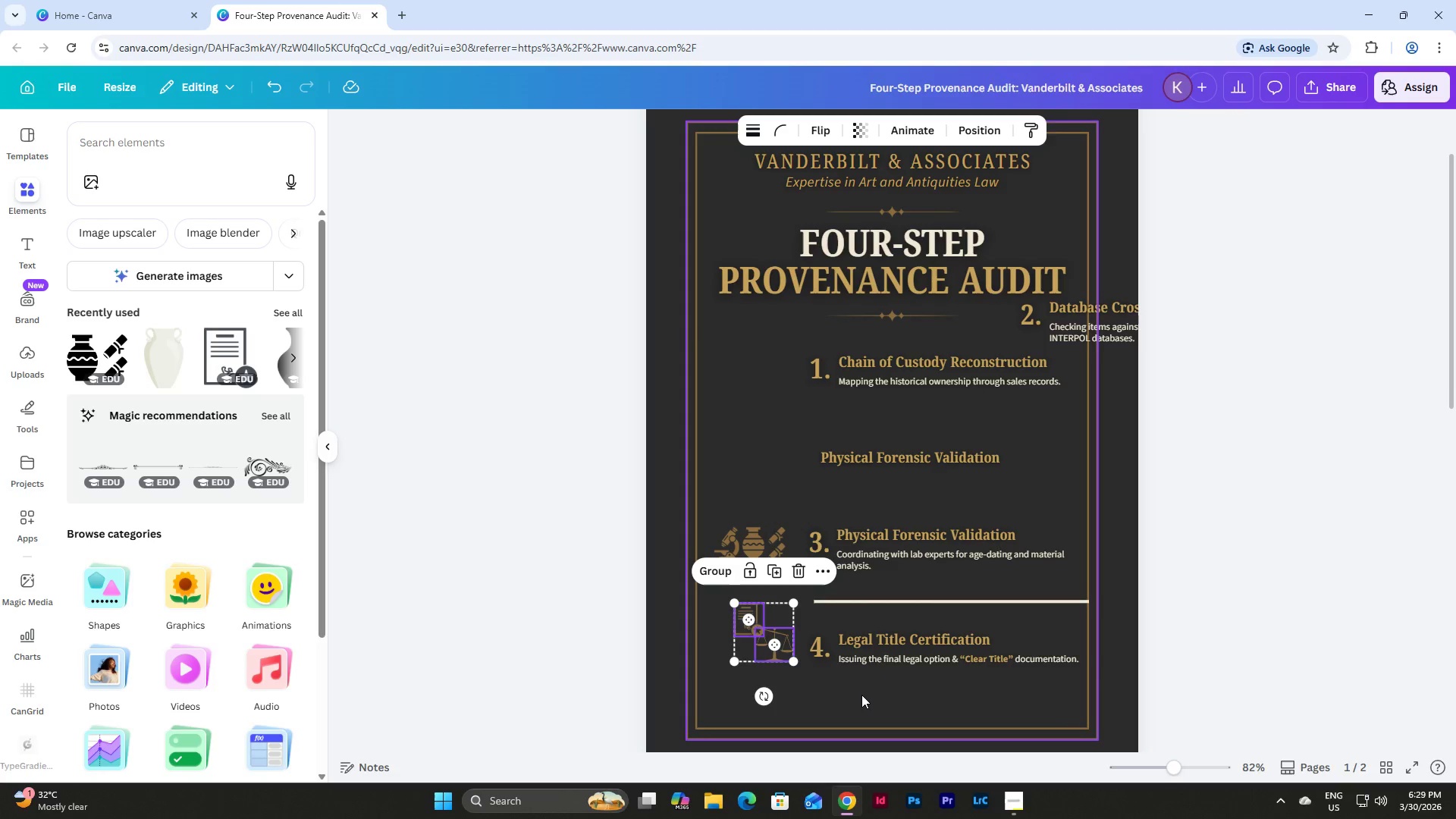 
left_click([864, 680])
 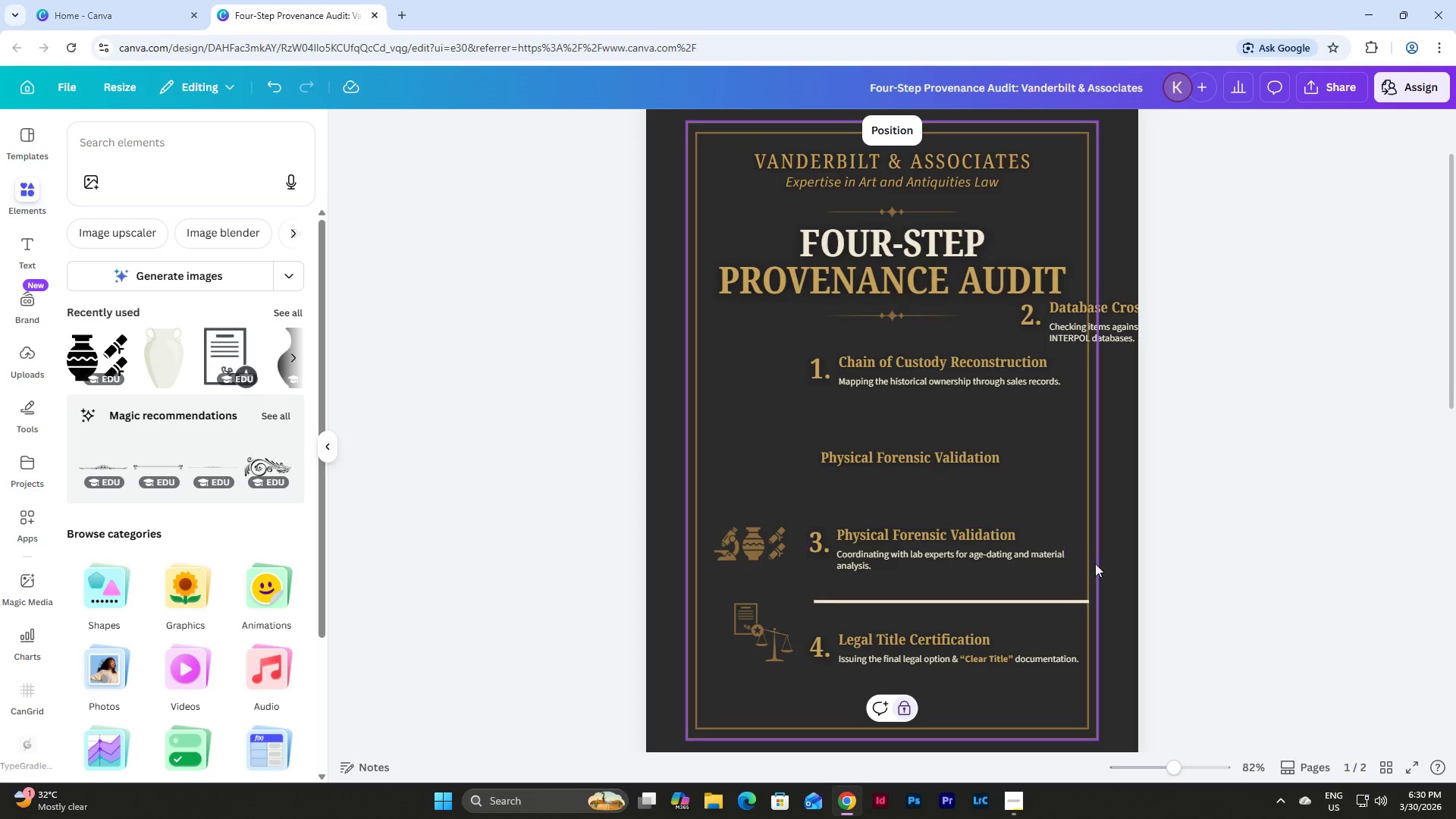 
wait(5.94)
 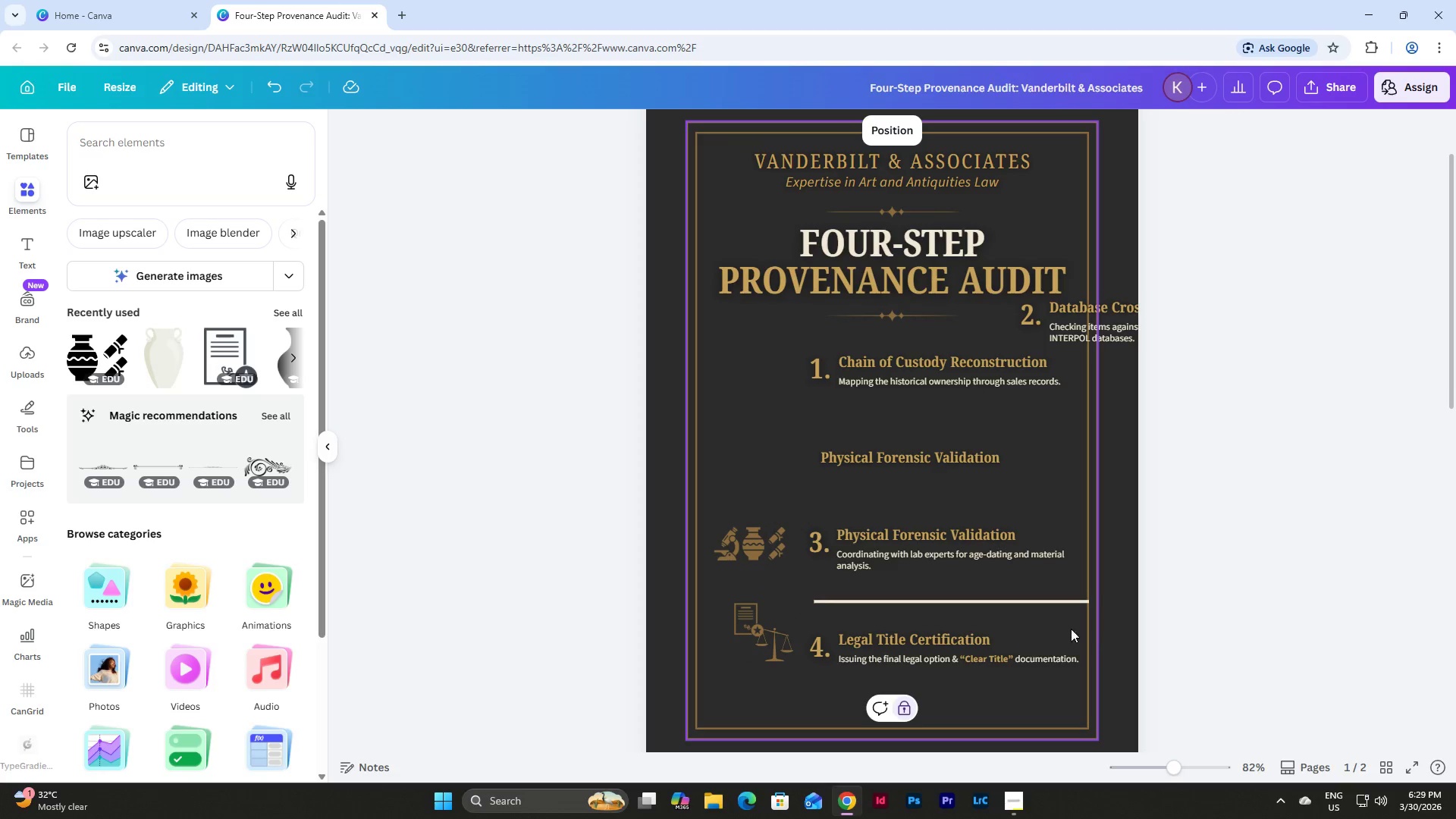 
left_click([959, 455])
 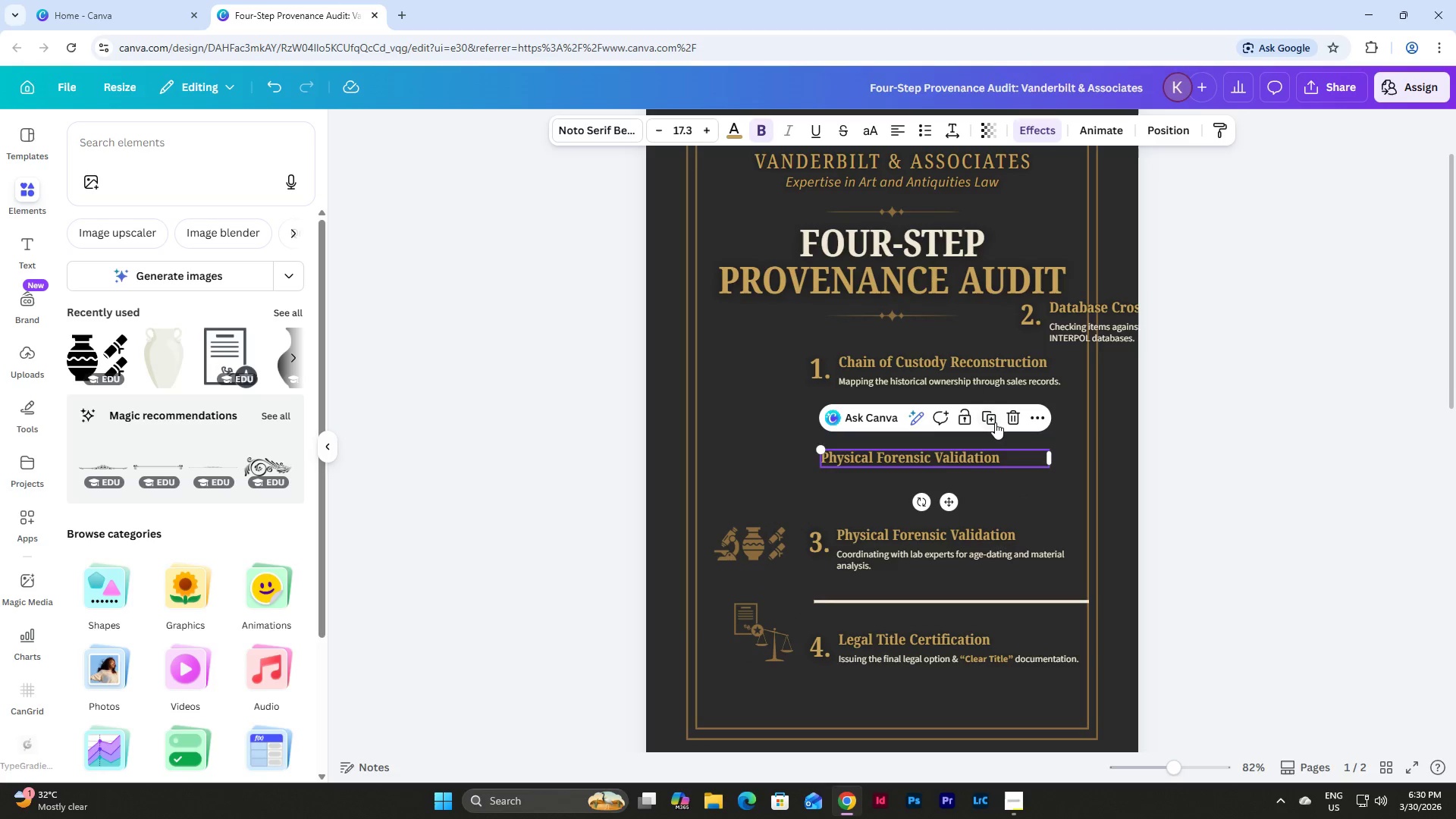 
left_click([1011, 415])
 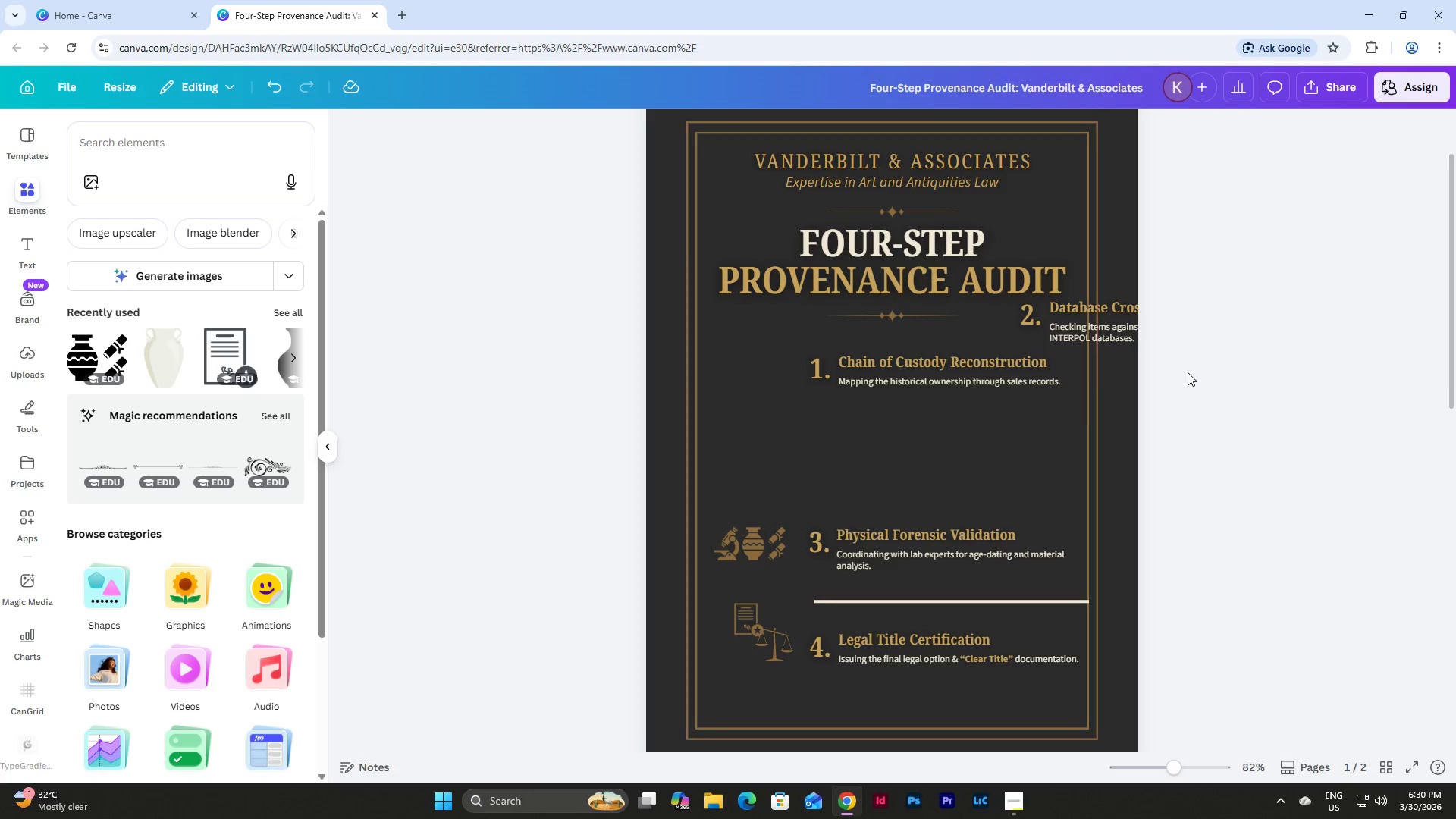 
left_click_drag(start_coordinate=[1188, 372], to_coordinate=[1125, 318])
 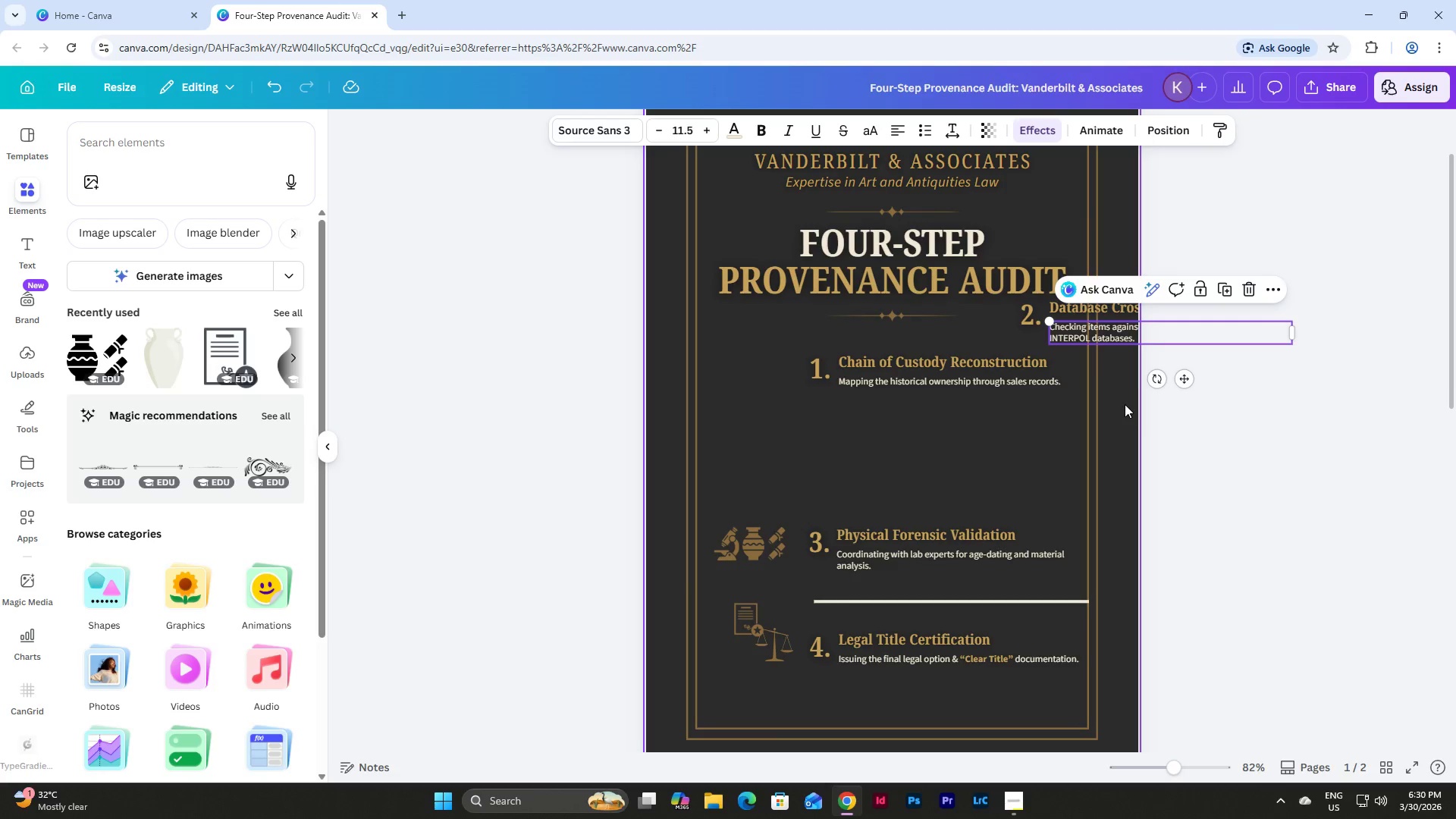 
key(Escape)
 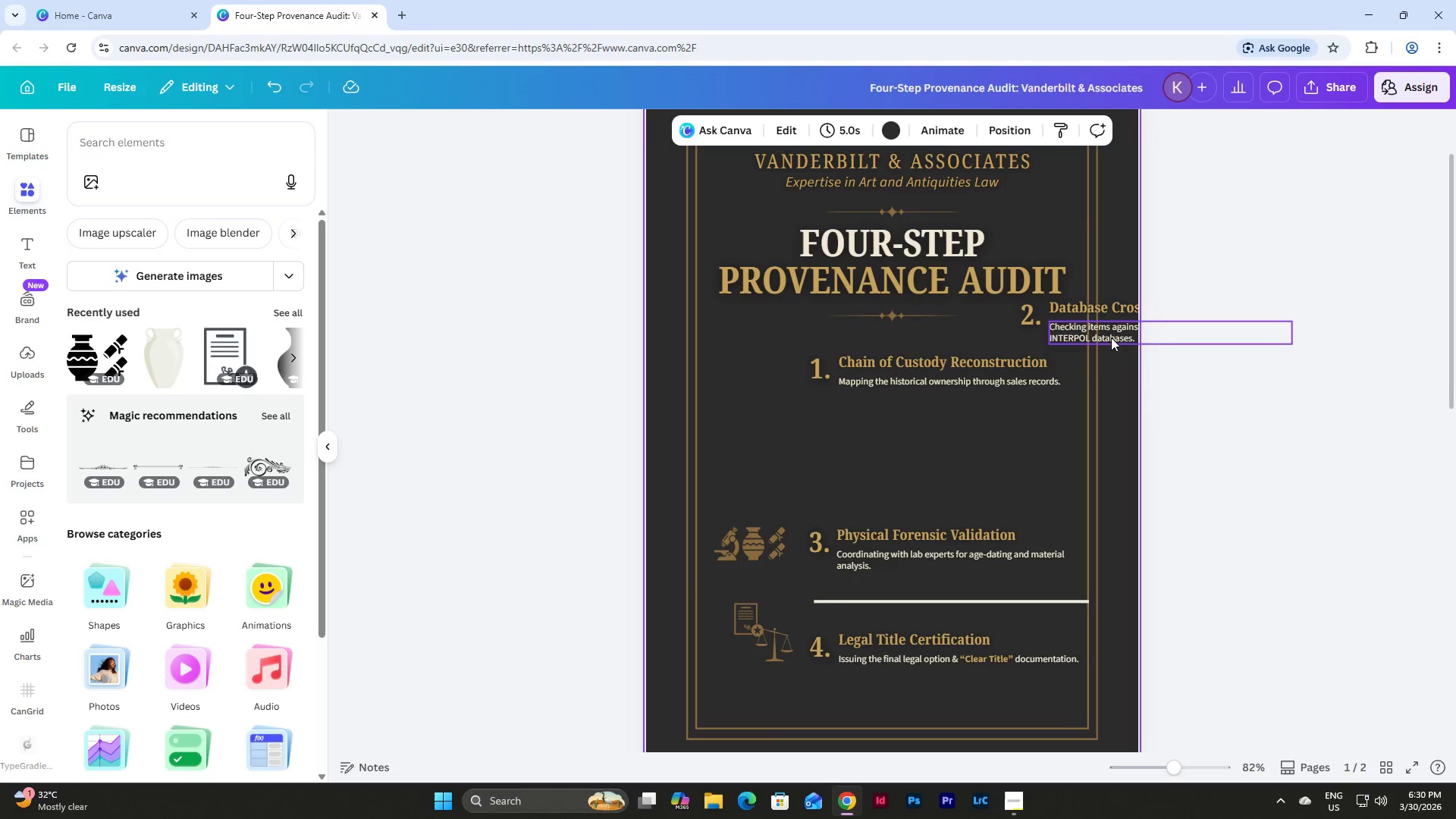 
left_click([1111, 337])
 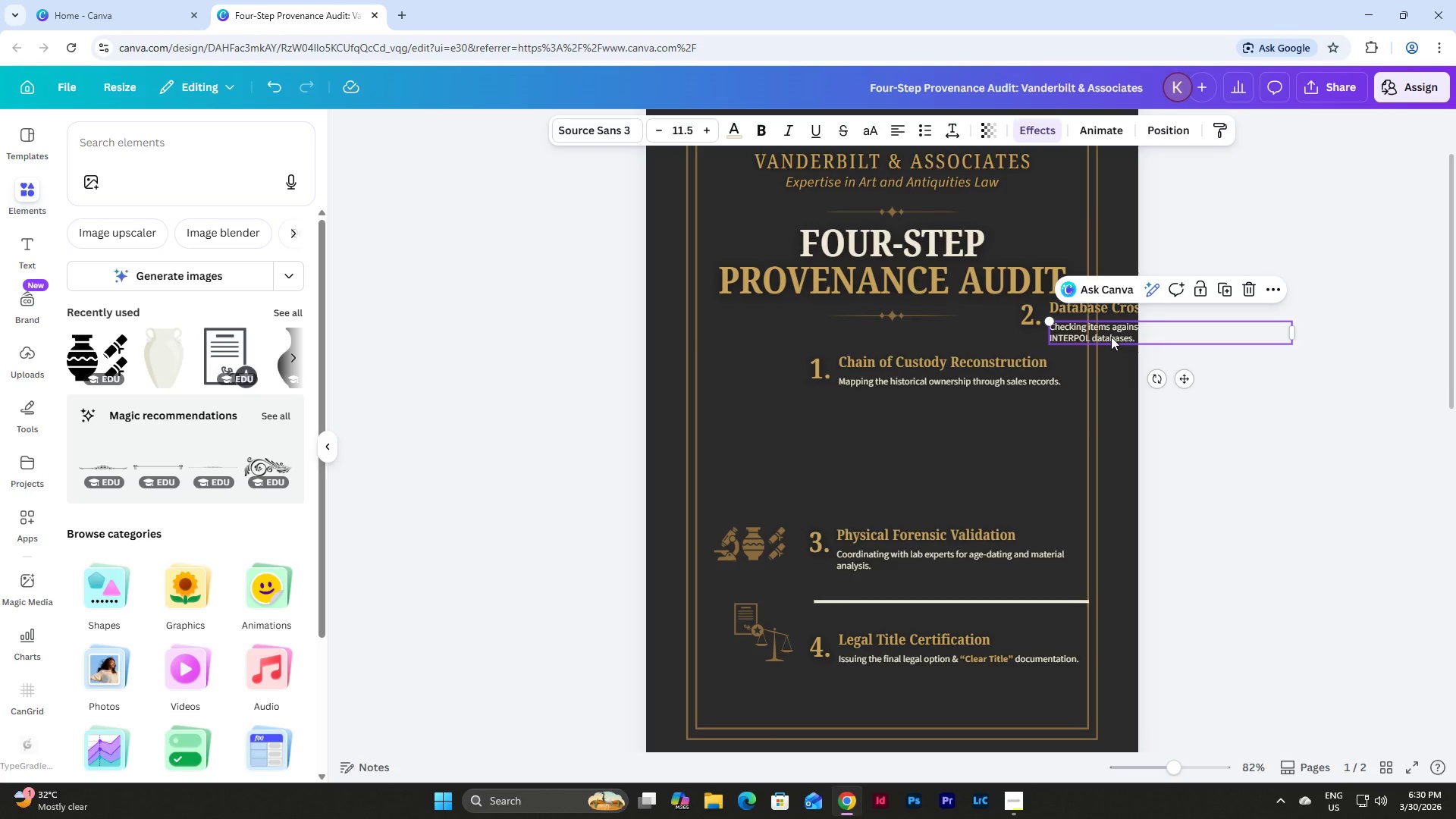 
left_click([1111, 418])
 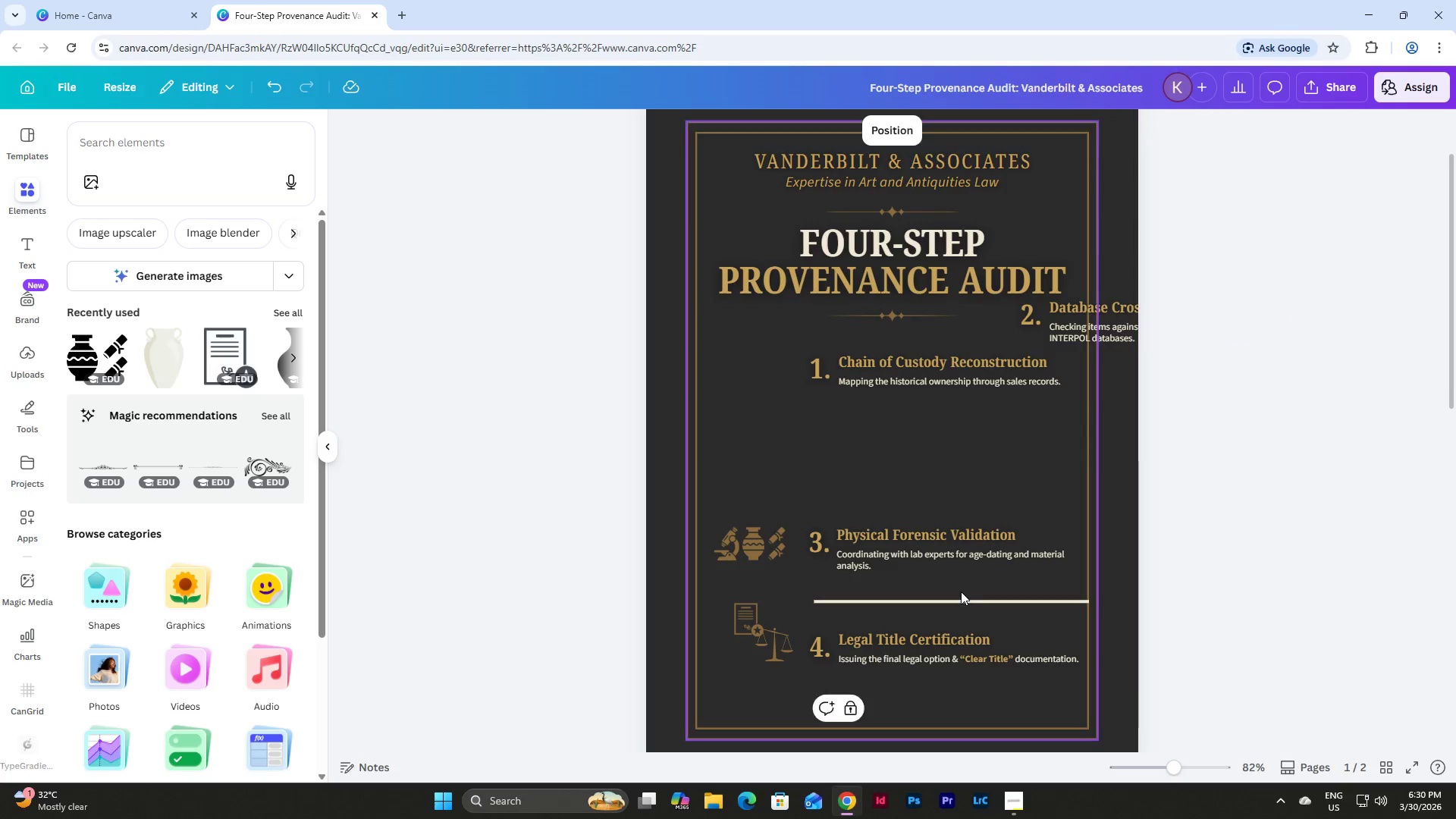 
double_click([961, 600])
 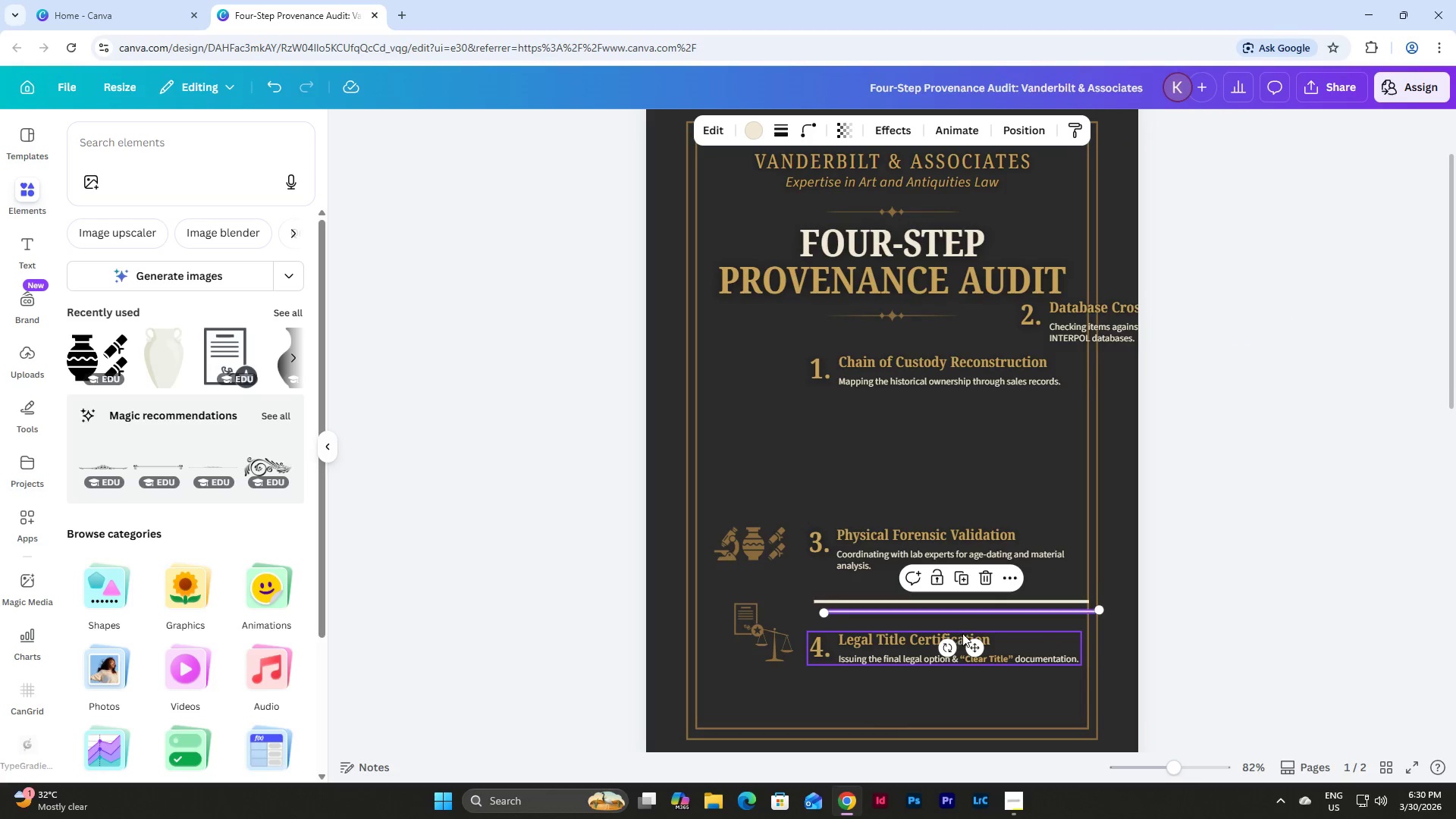 
left_click_drag(start_coordinate=[982, 640], to_coordinate=[995, 472])
 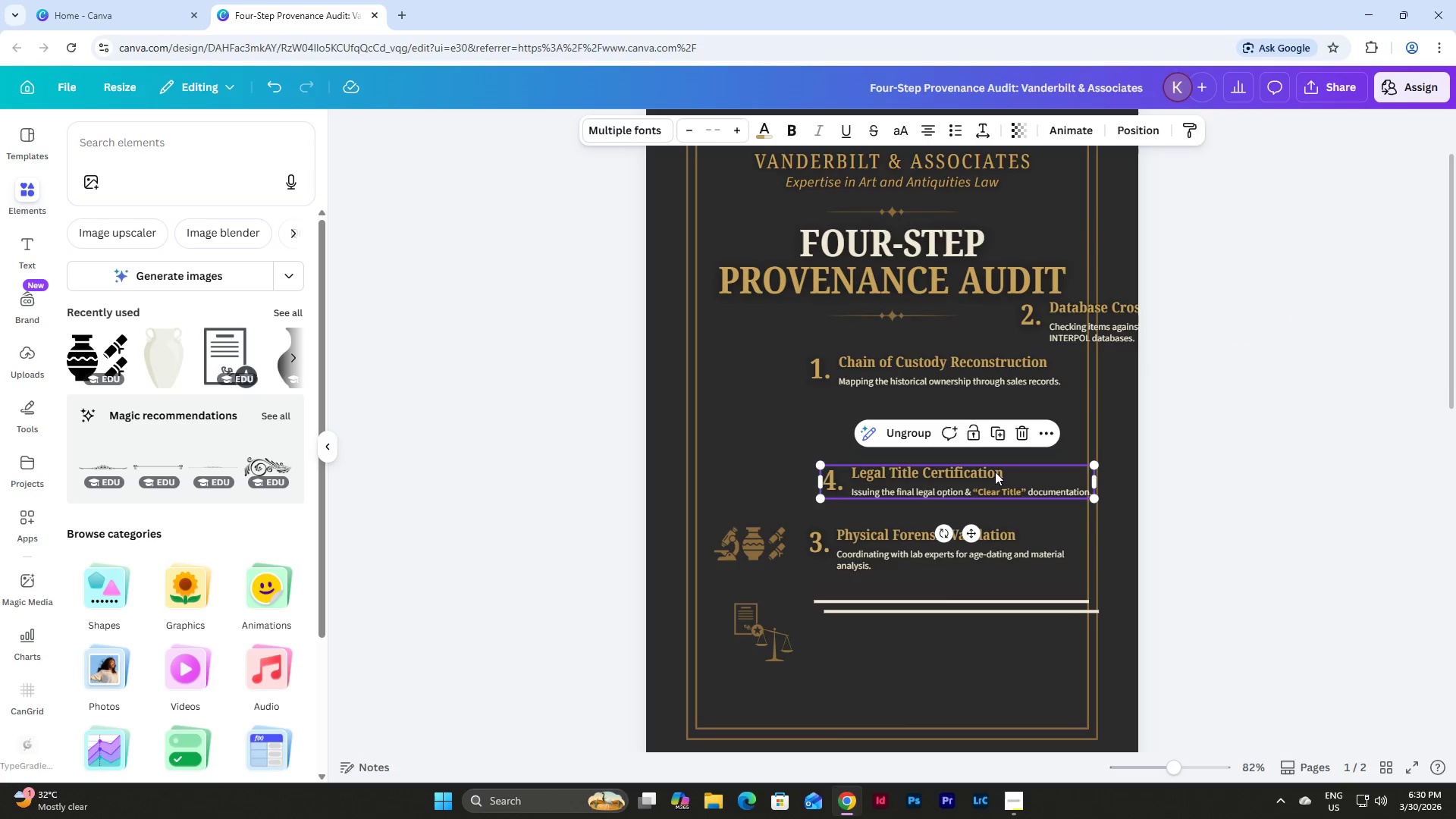 
key(Control+Z)
 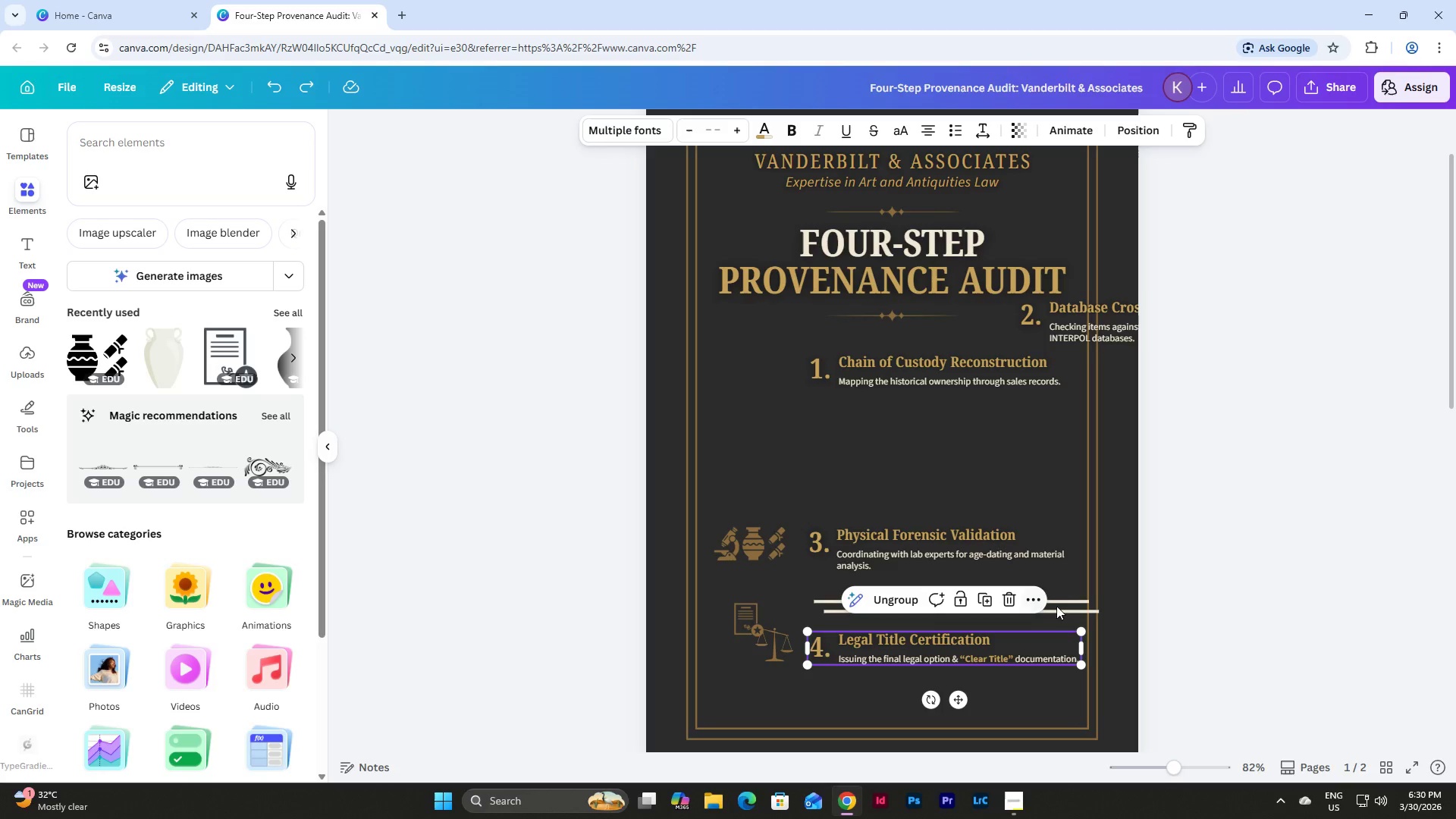 
left_click([1070, 606])
 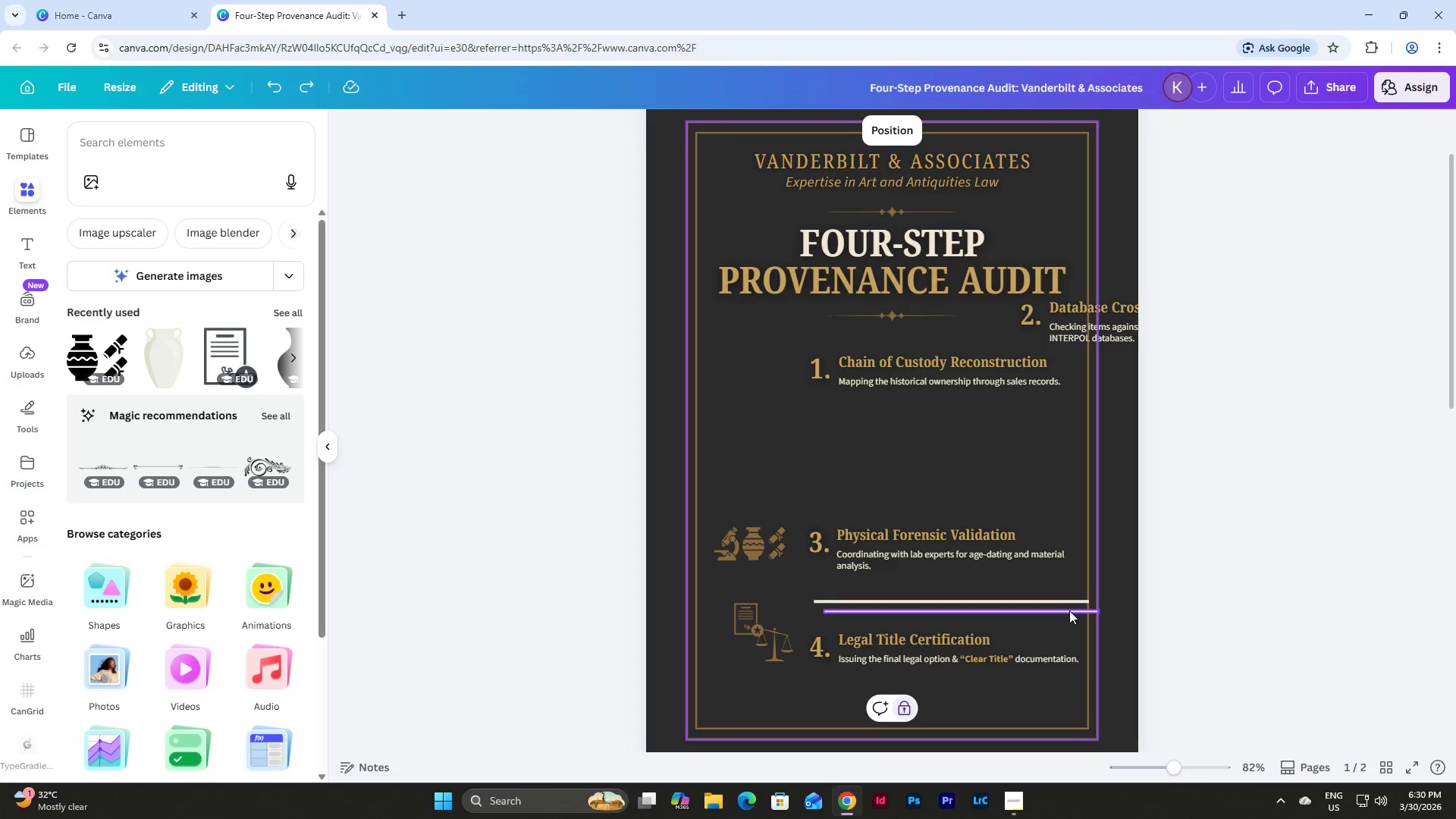 
left_click([1069, 610])
 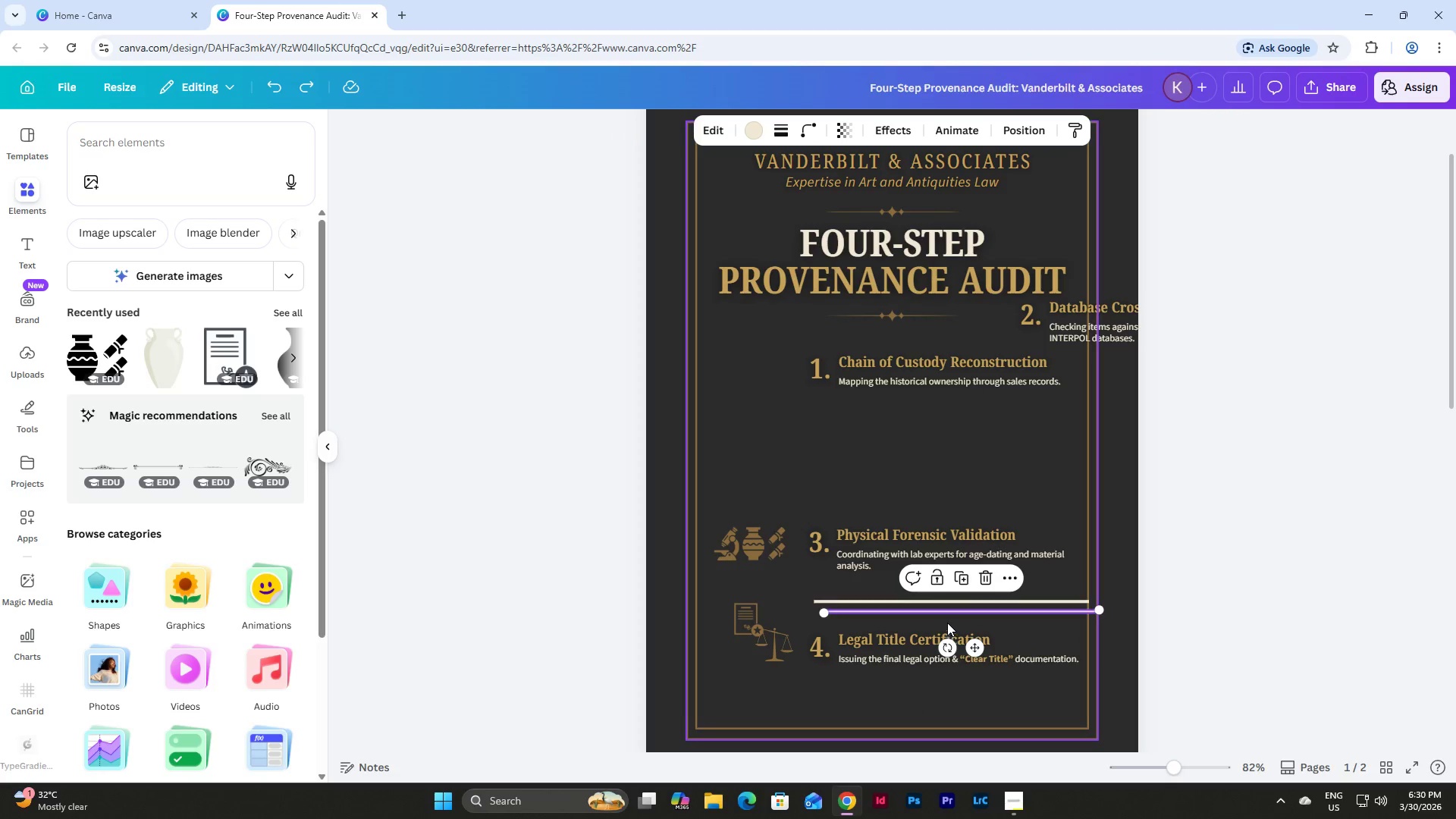 
left_click_drag(start_coordinate=[949, 621], to_coordinate=[929, 453])
 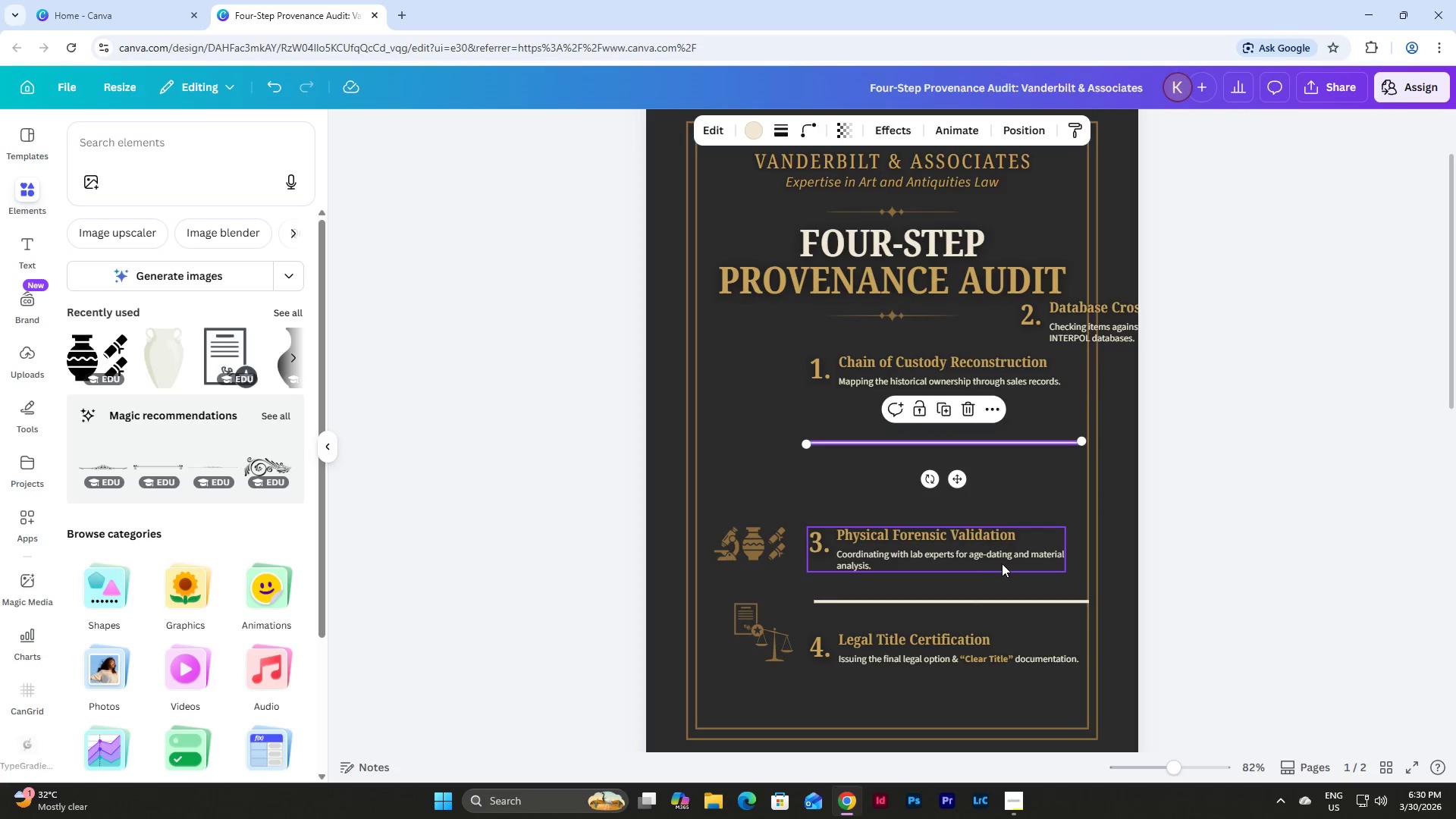 
key(Control+Z)
 